 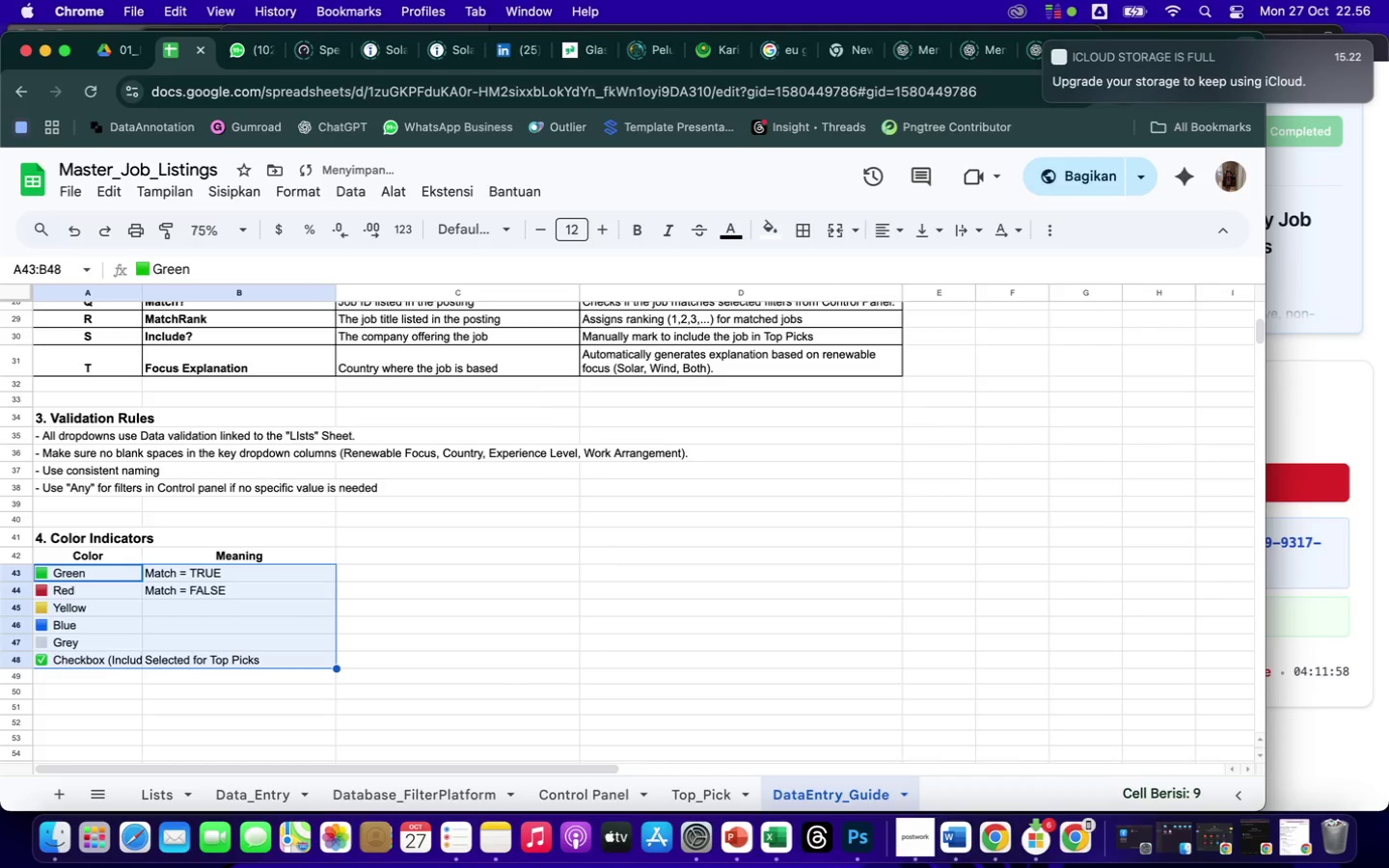 
left_click([956, 231])
 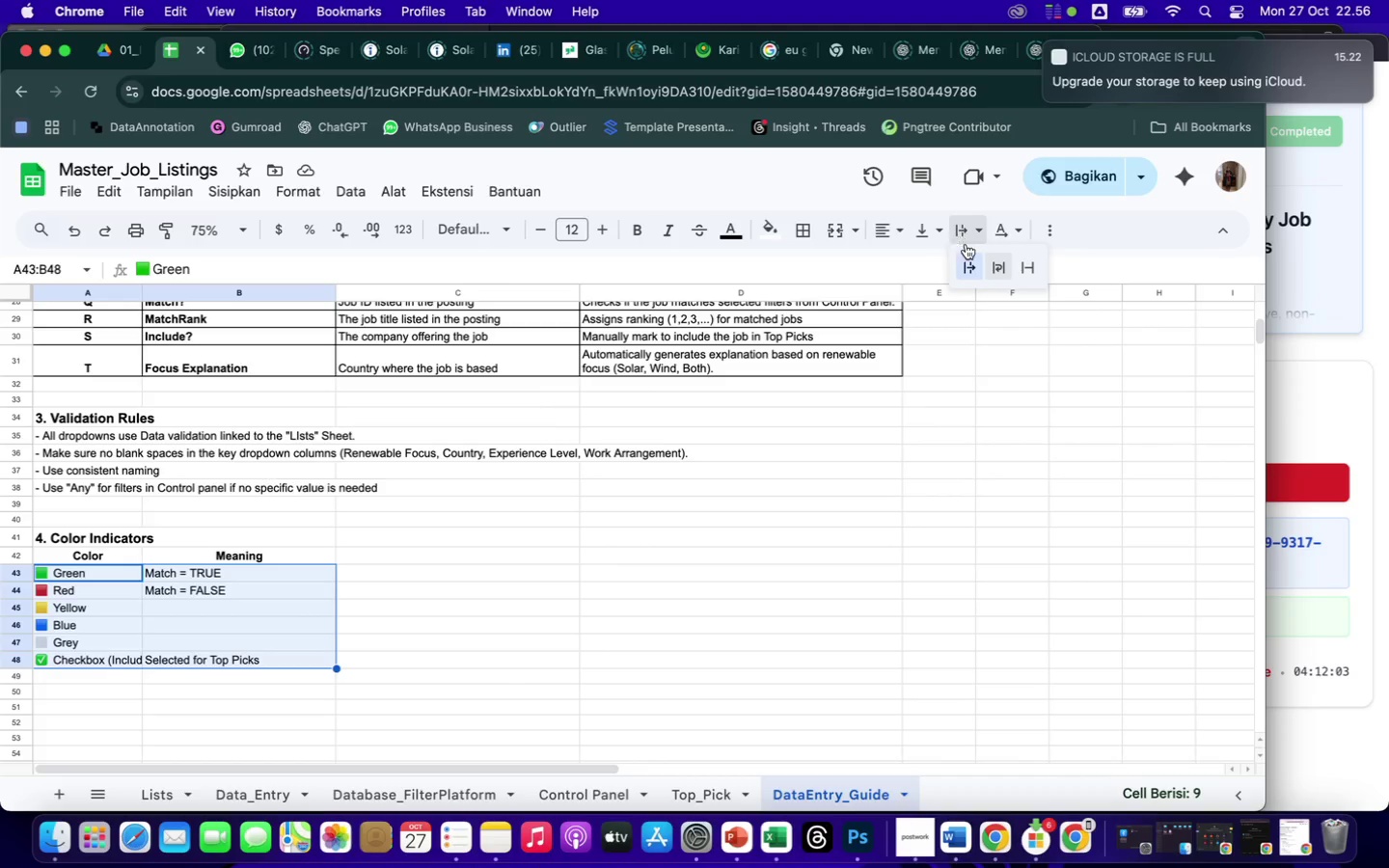 
left_click([1000, 273])
 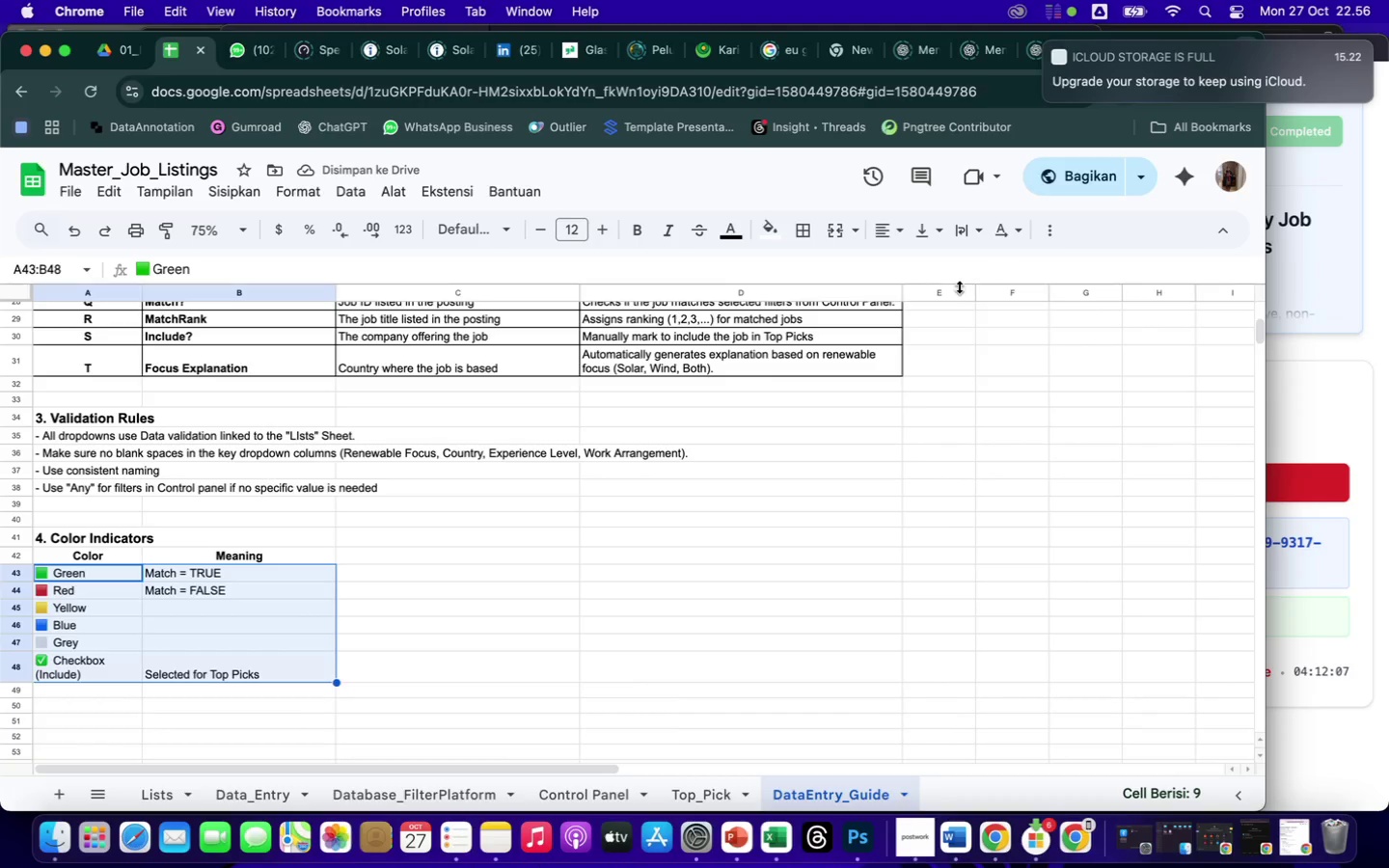 
left_click([498, 598])
 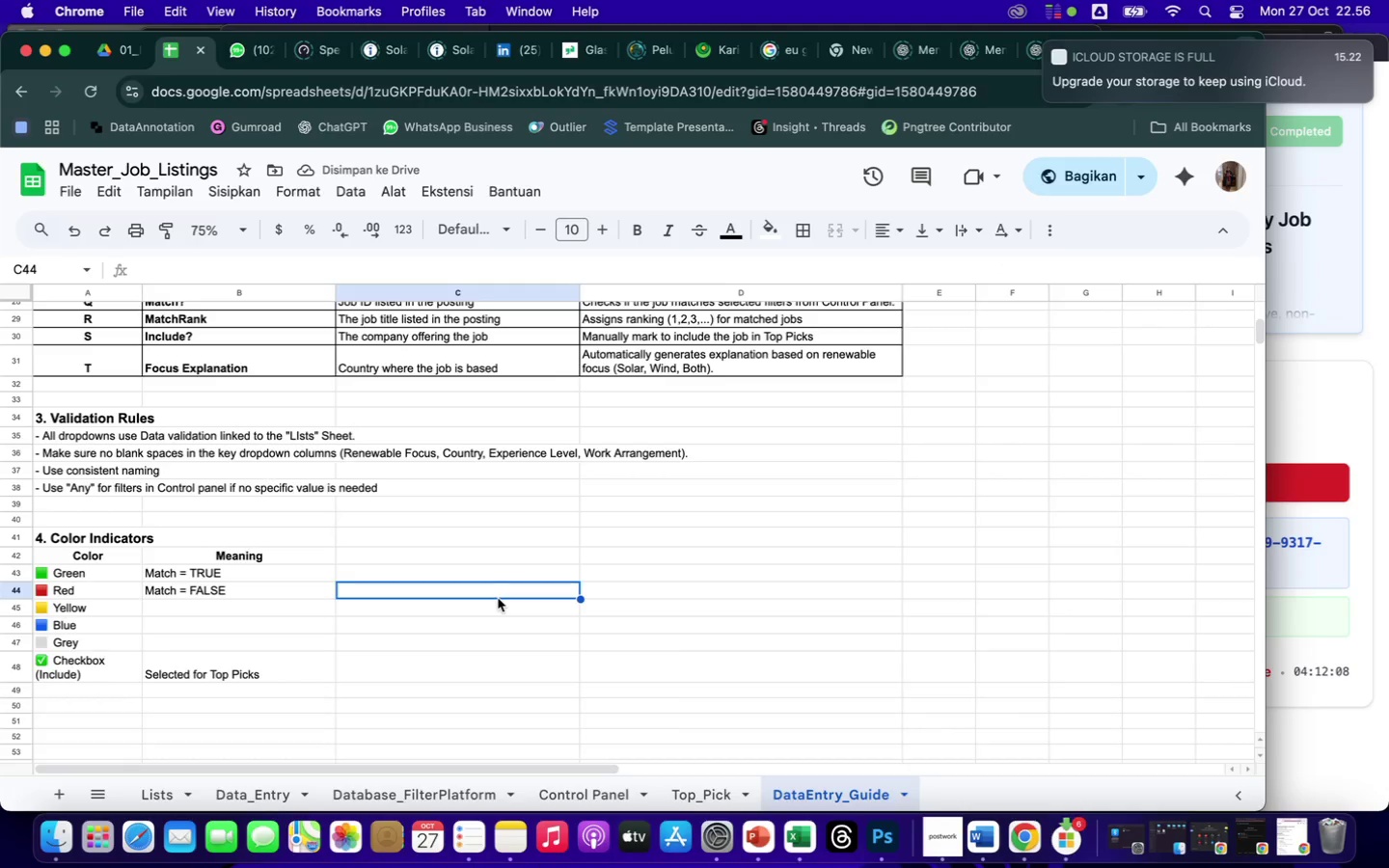 
scroll: coordinate [498, 598], scroll_direction: up, amount: 34.0
 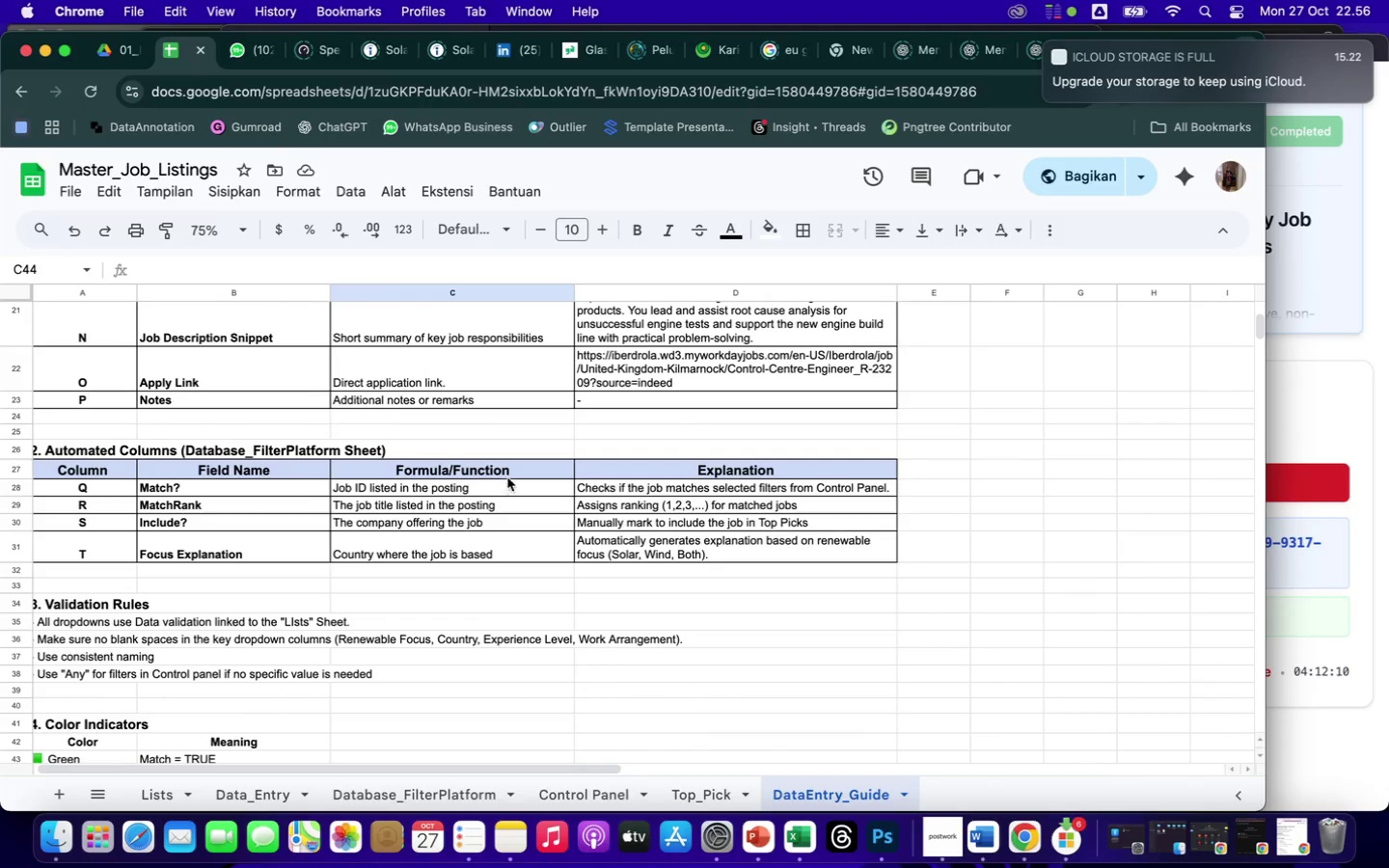 
left_click([507, 473])
 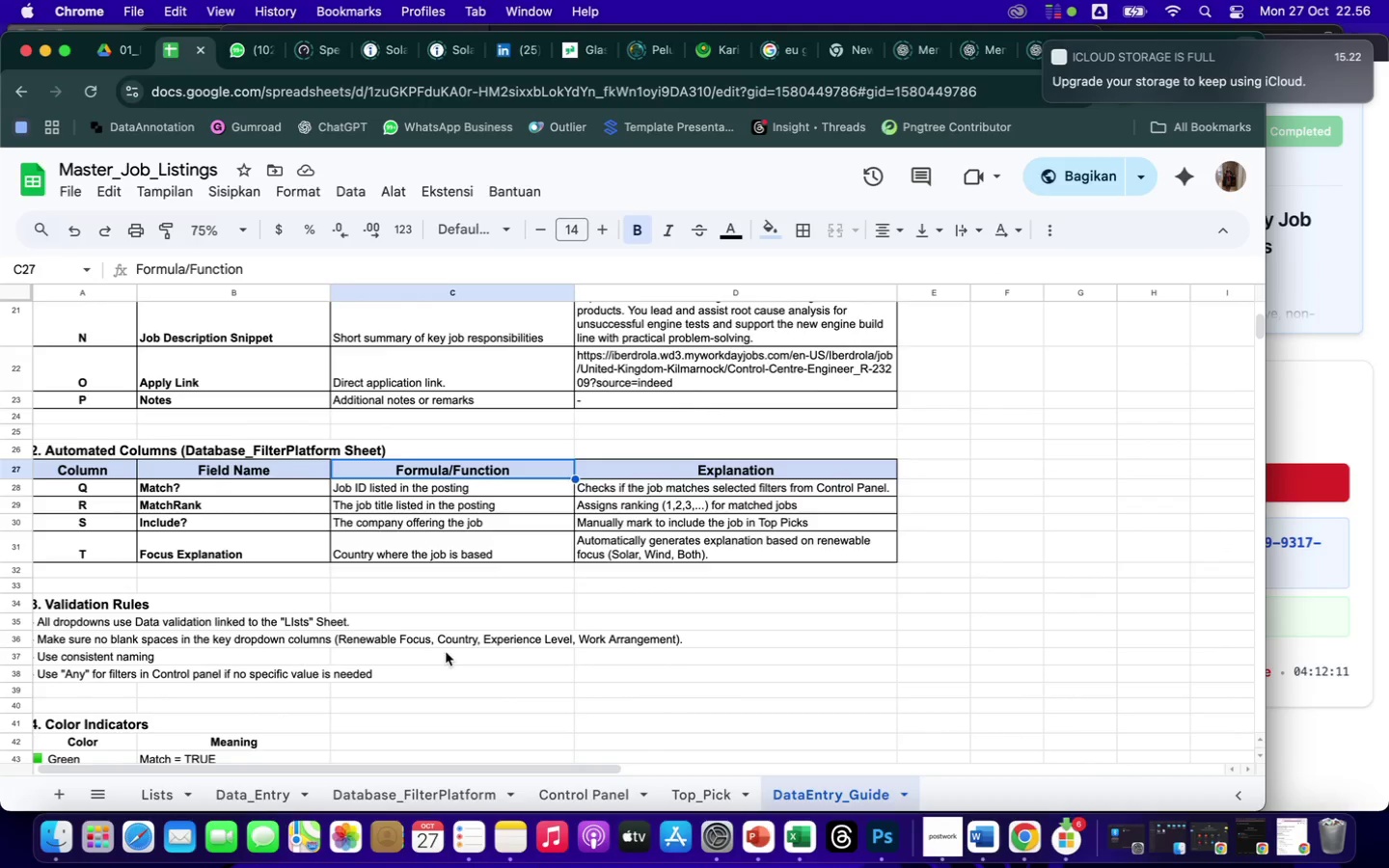 
scroll: coordinate [446, 666], scroll_direction: down, amount: 29.0
 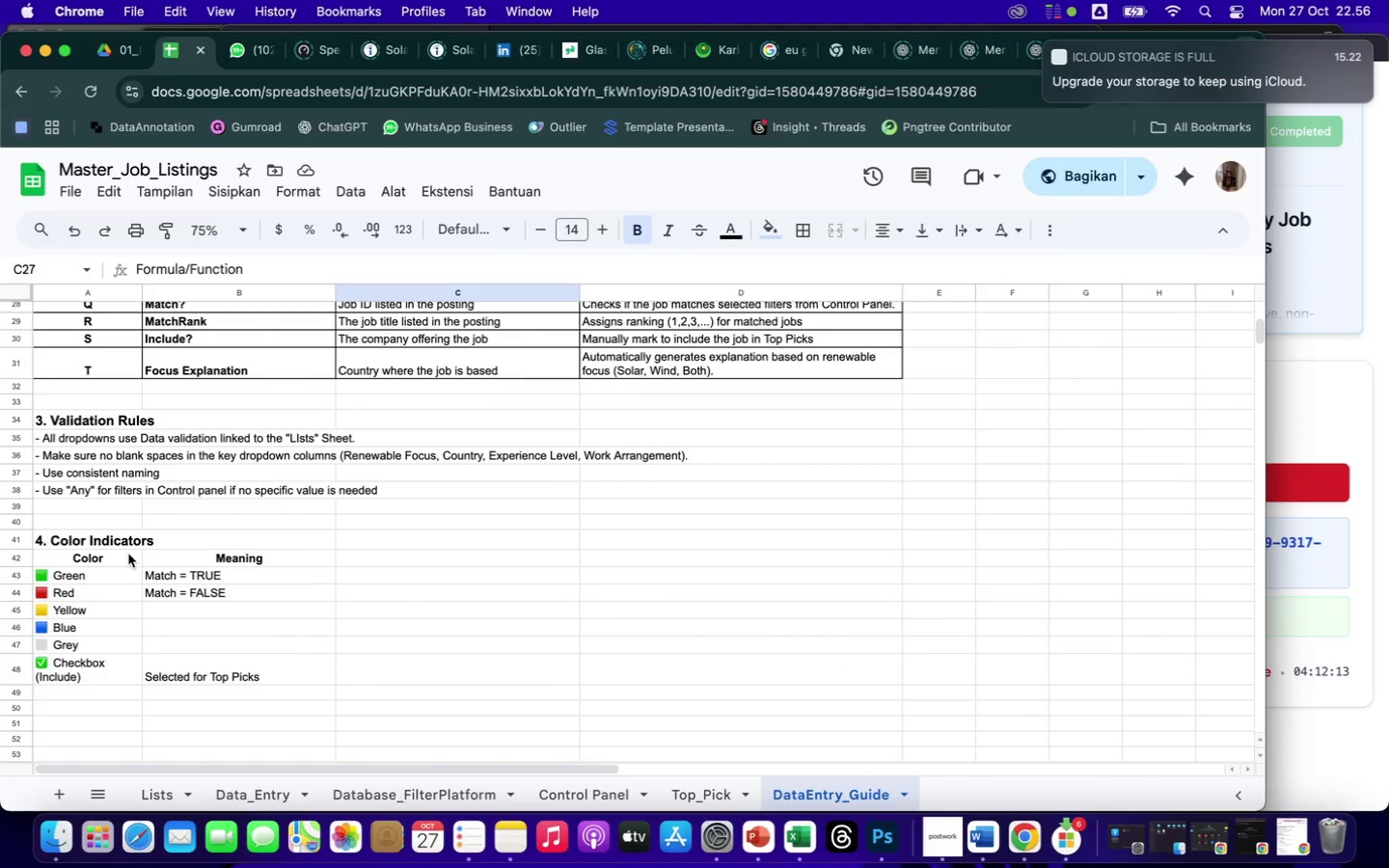 
left_click_drag(start_coordinate=[123, 556], to_coordinate=[177, 556])
 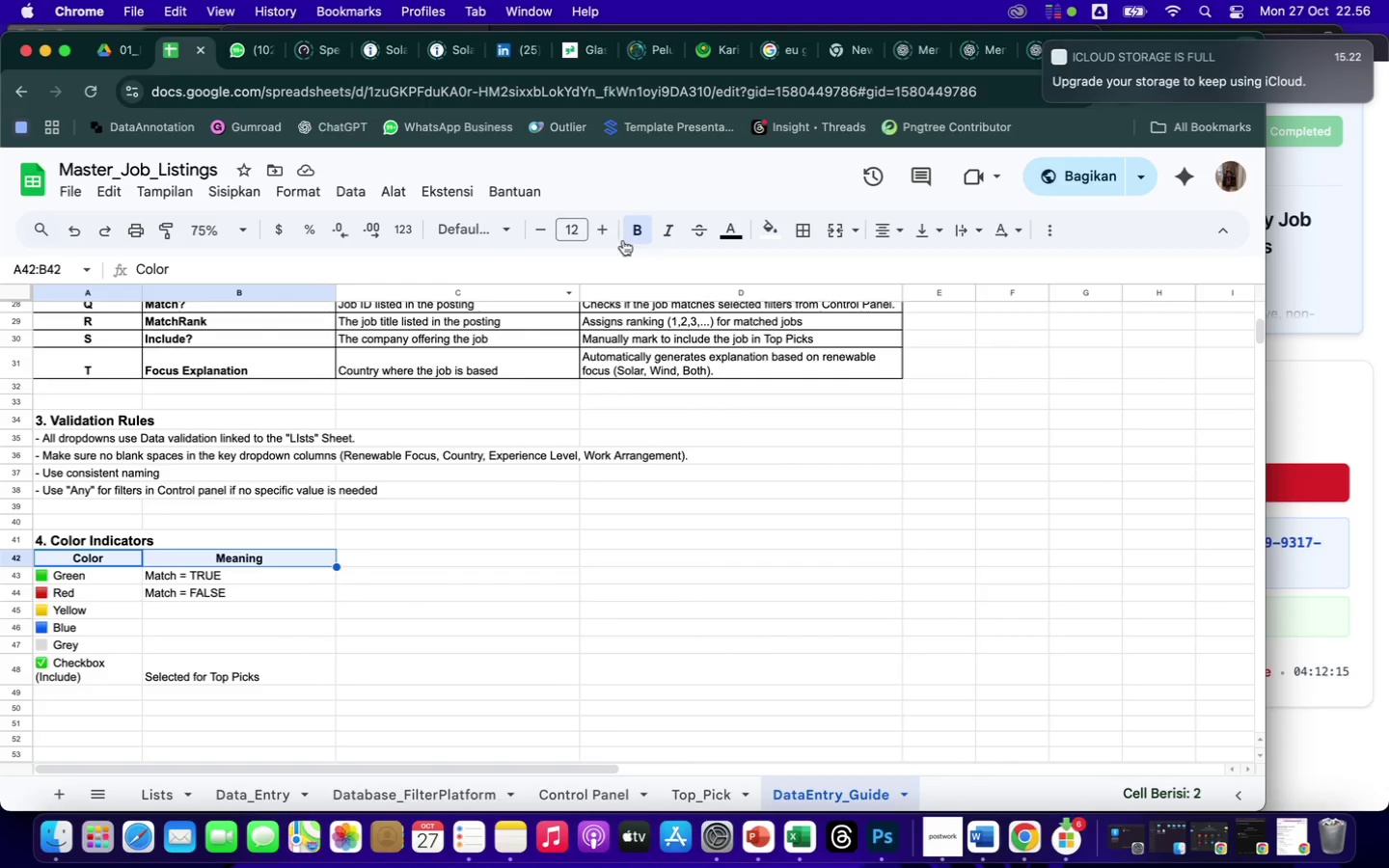 
double_click([601, 230])
 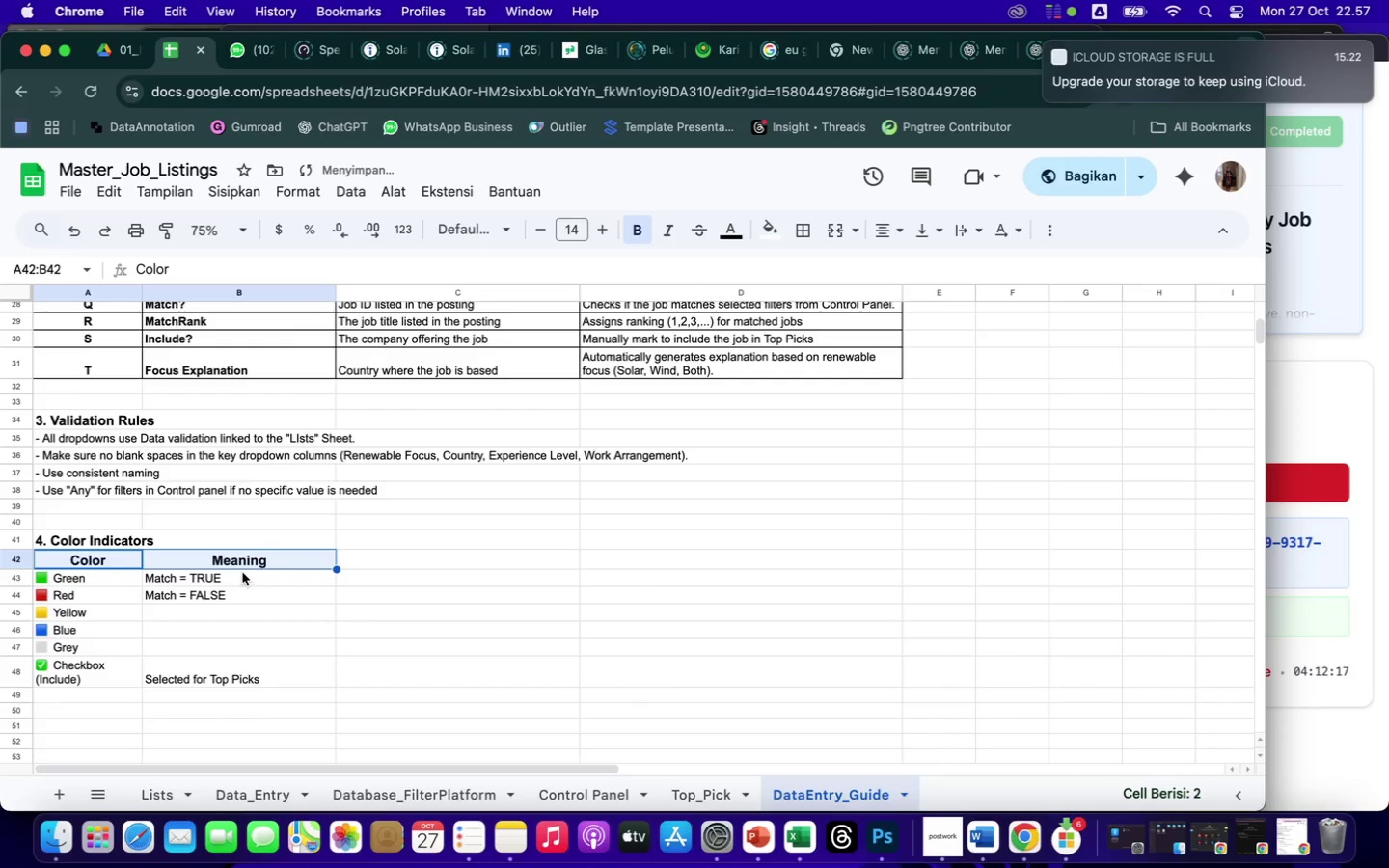 
scroll: coordinate [313, 601], scroll_direction: up, amount: 81.0
 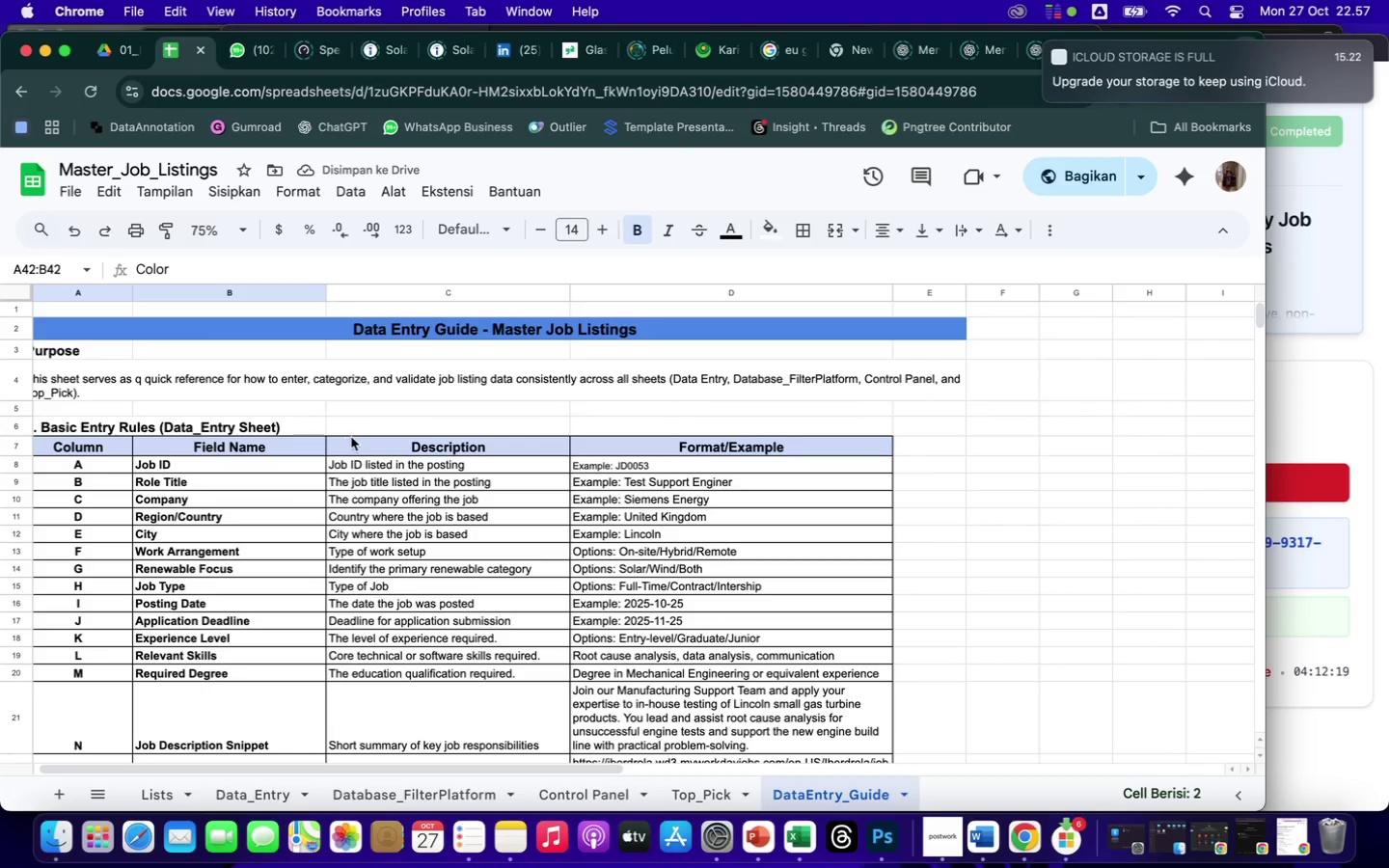 
left_click([358, 443])
 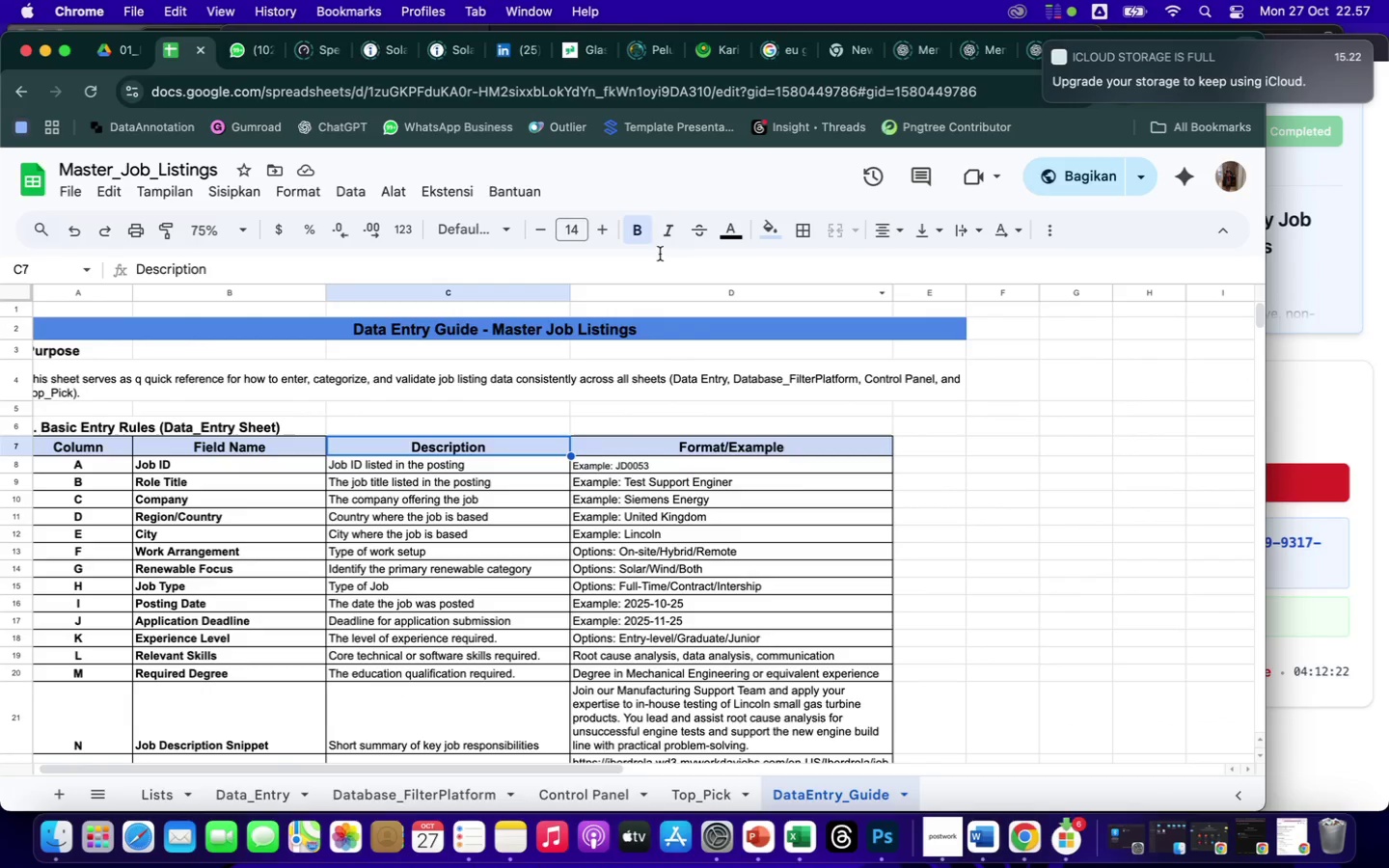 
left_click([772, 233])
 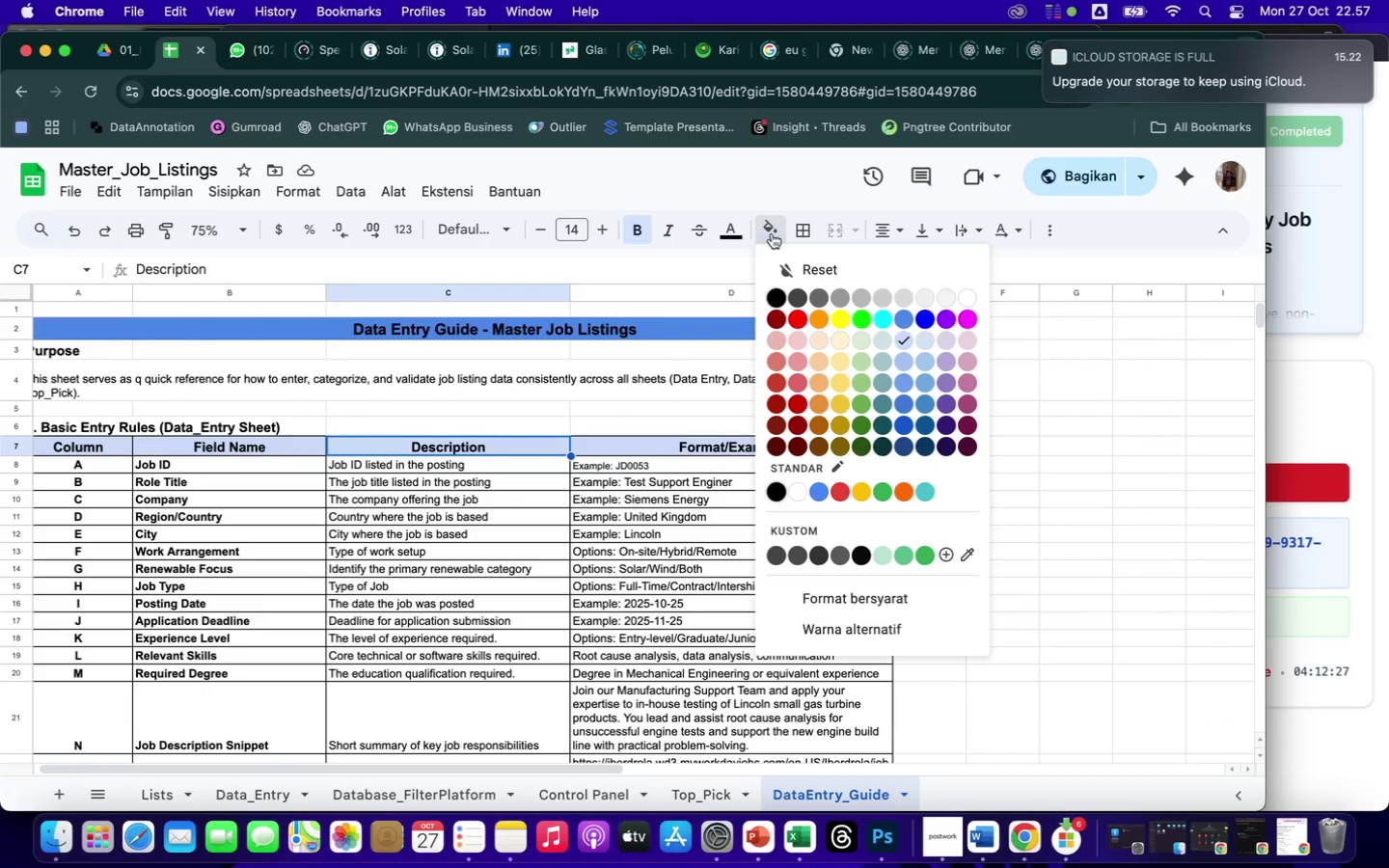 
wait(5.25)
 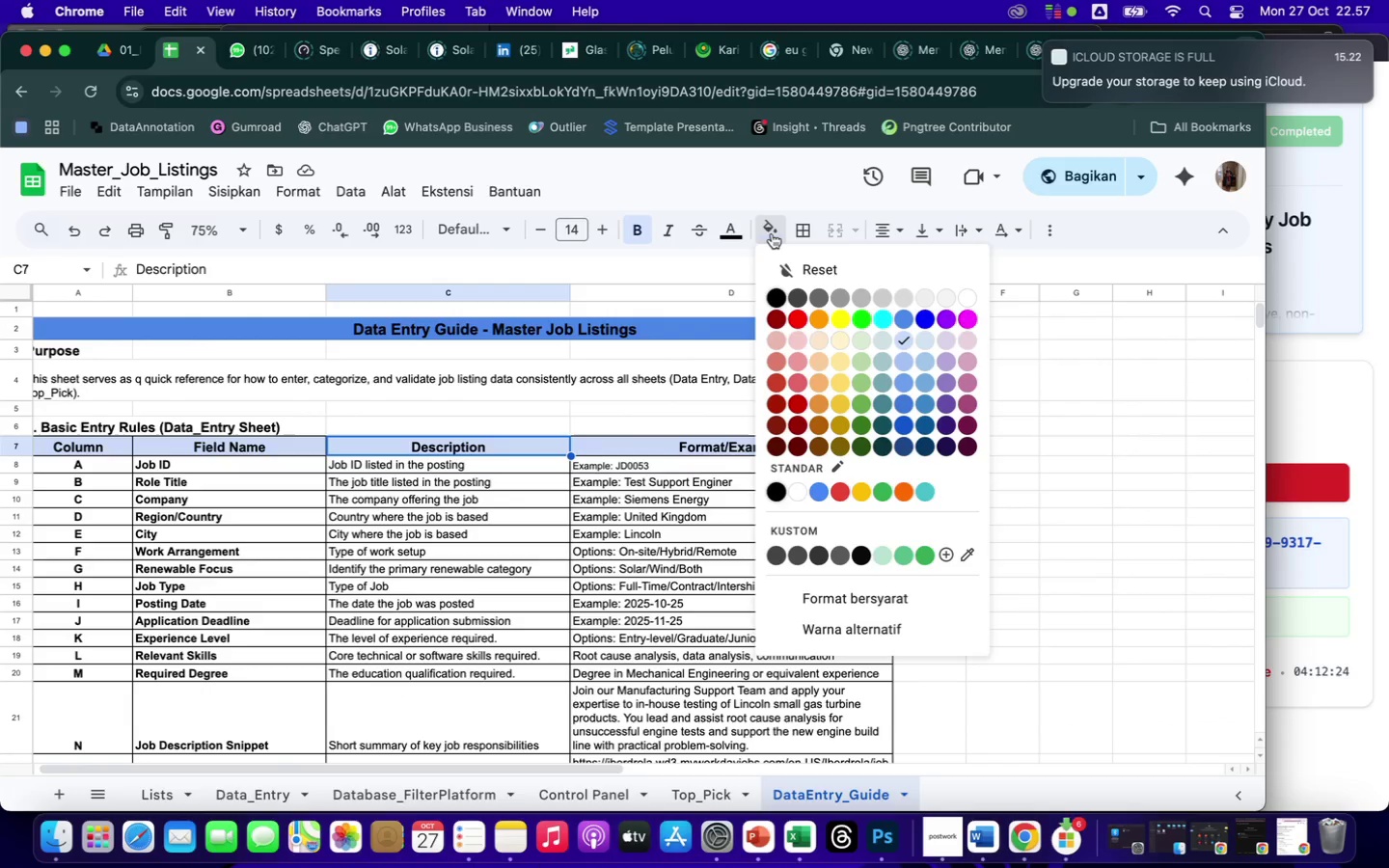 
scroll: coordinate [689, 566], scroll_direction: down, amount: 25.0
 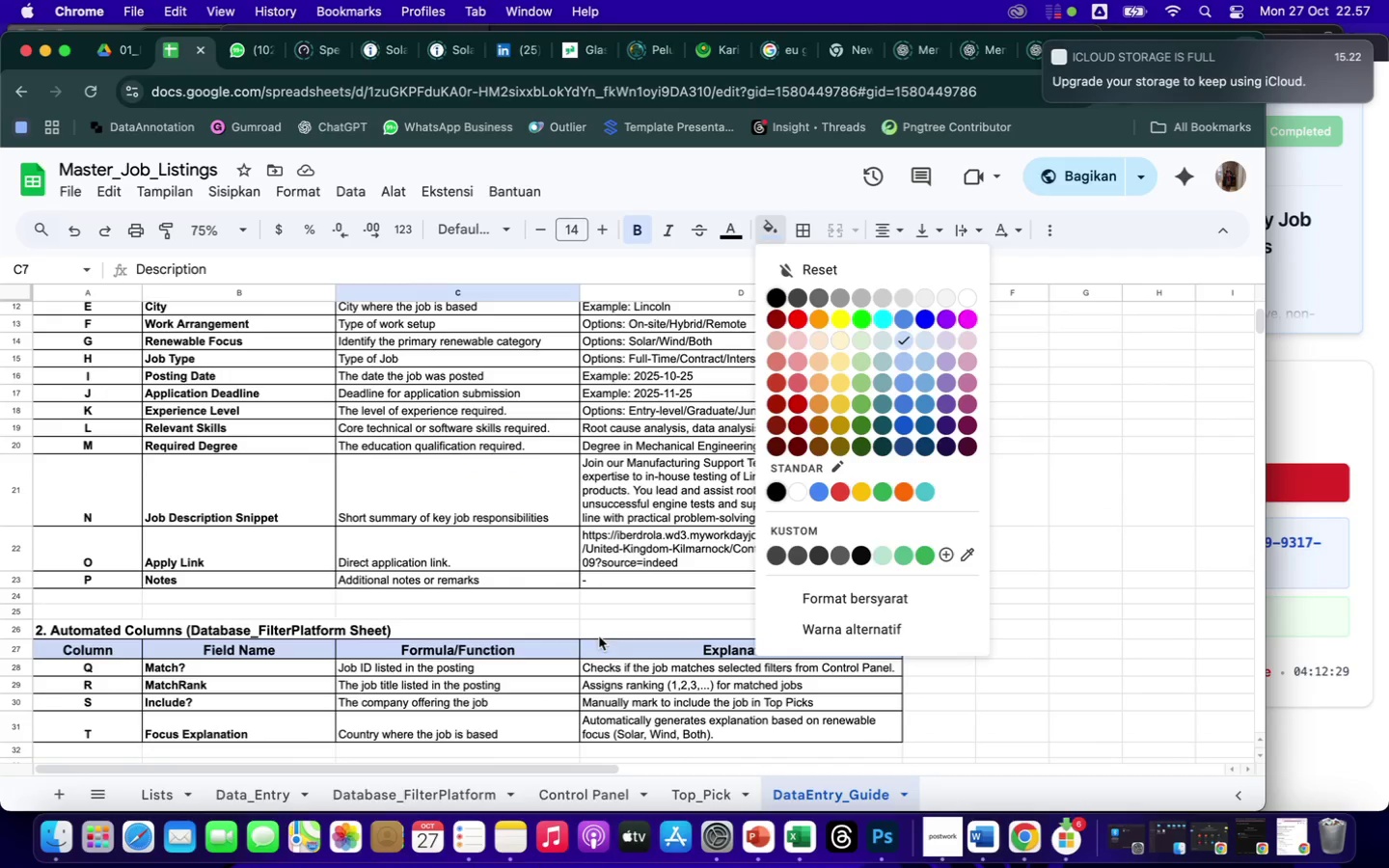 
left_click([548, 646])
 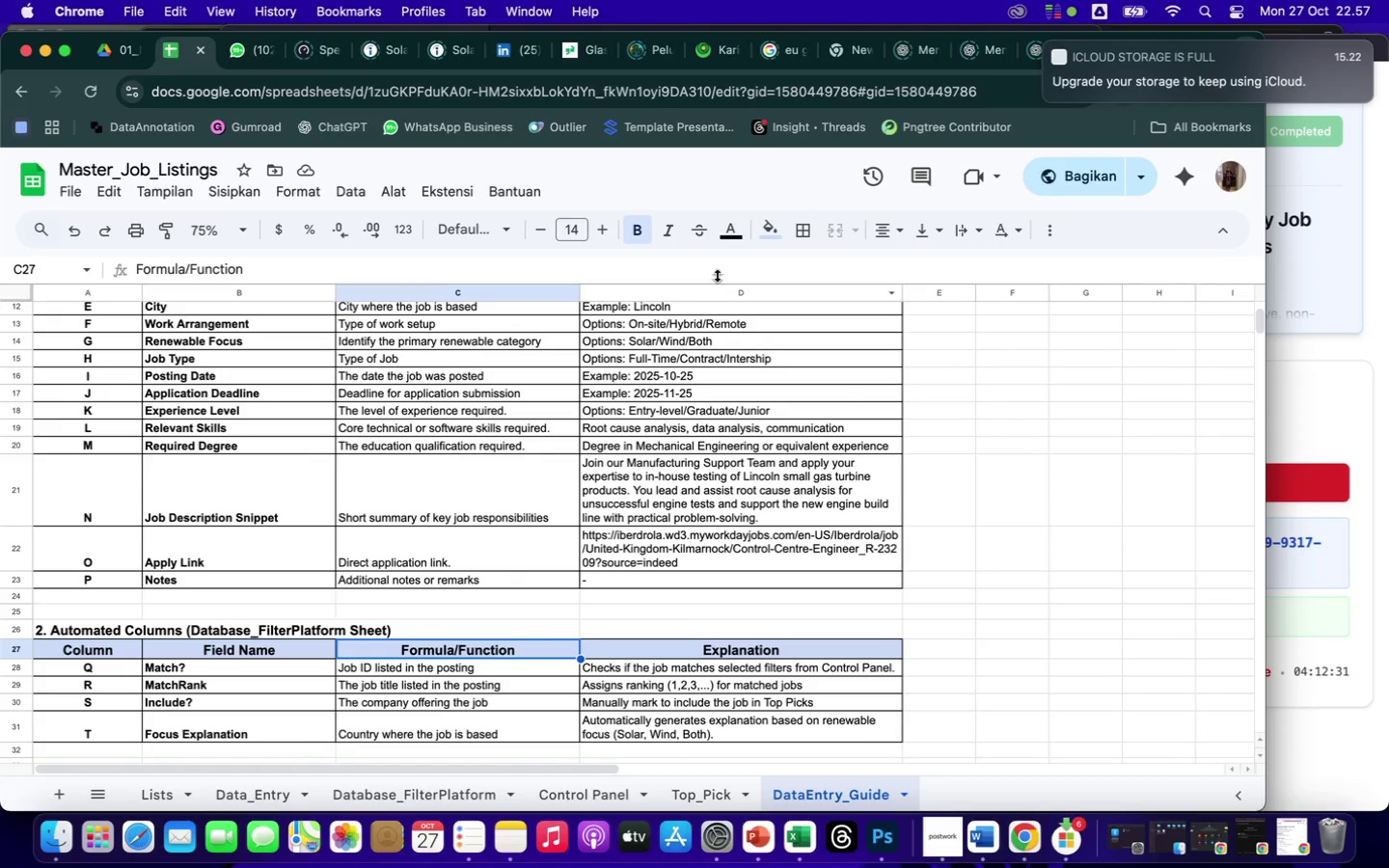 
left_click([762, 224])
 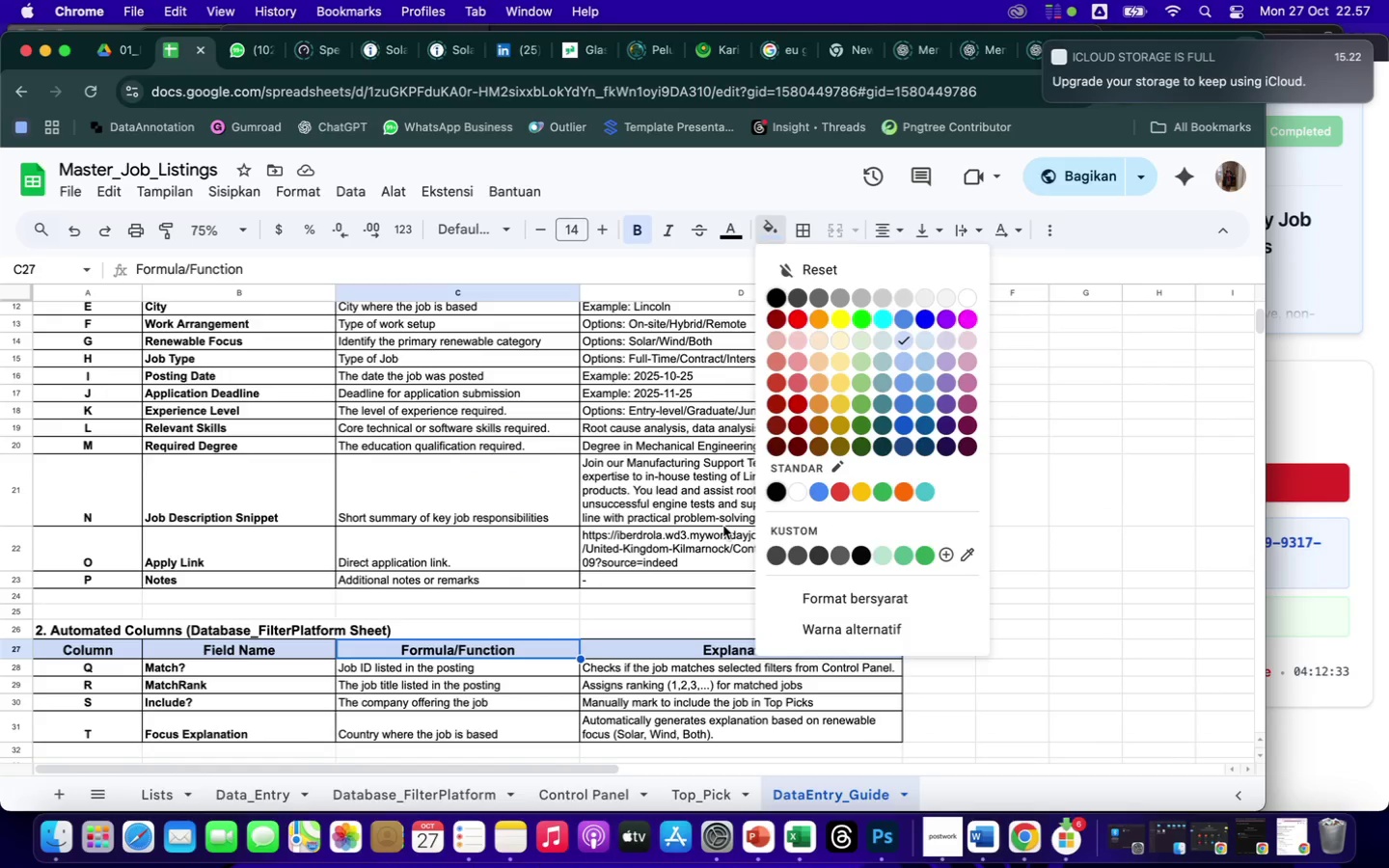 
left_click([589, 637])
 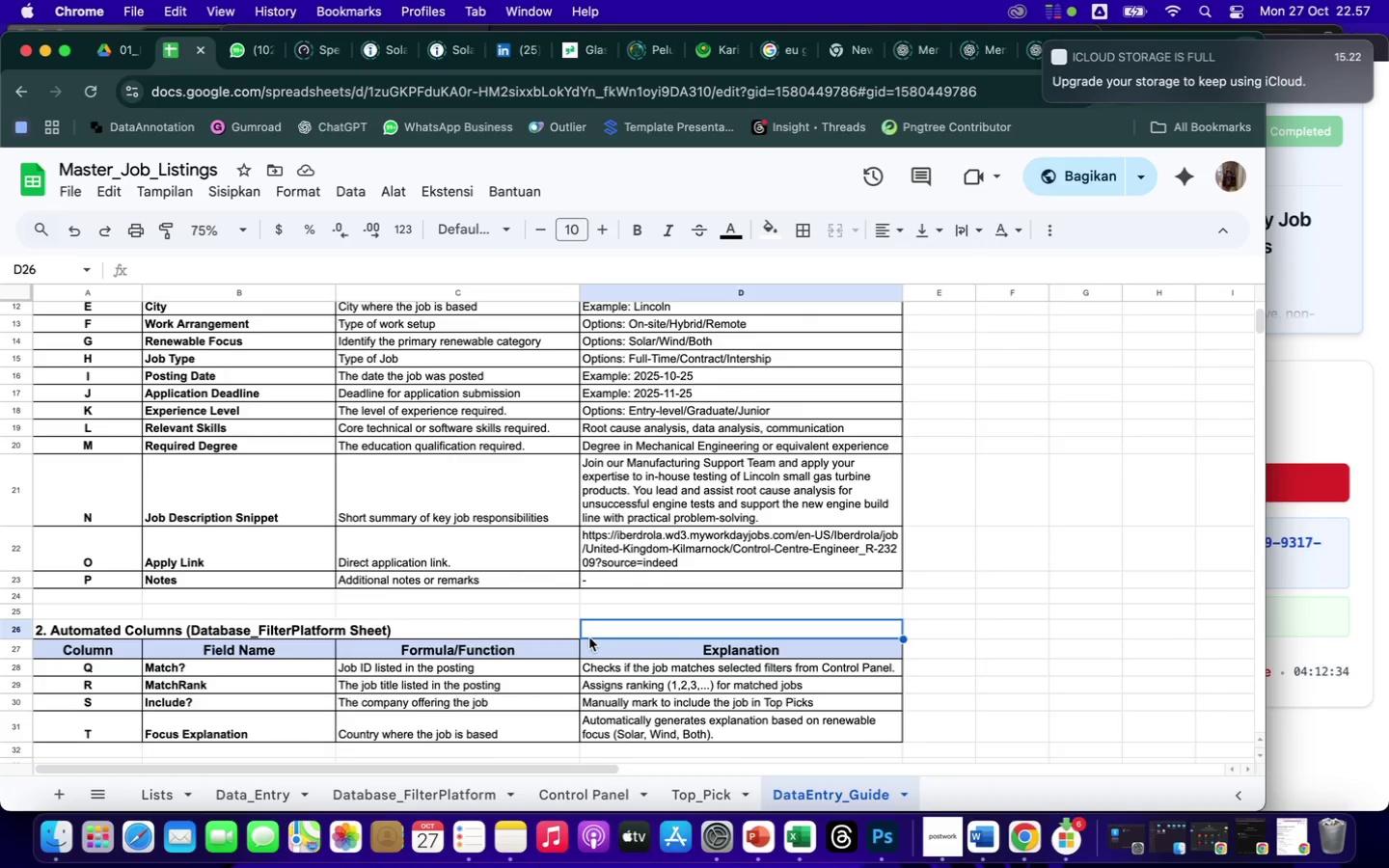 
scroll: coordinate [589, 637], scroll_direction: down, amount: 47.0
 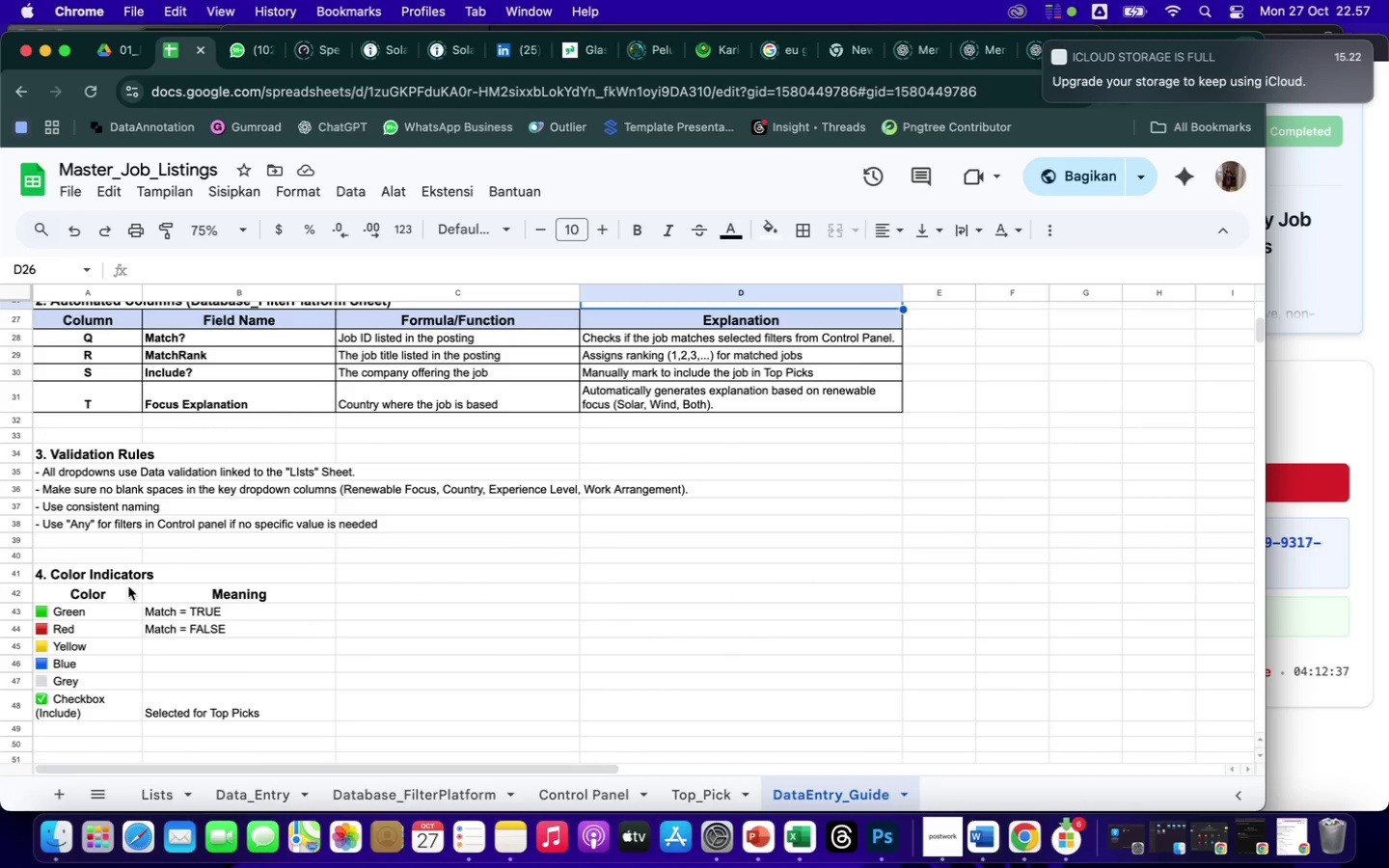 
left_click_drag(start_coordinate=[125, 595], to_coordinate=[165, 594])
 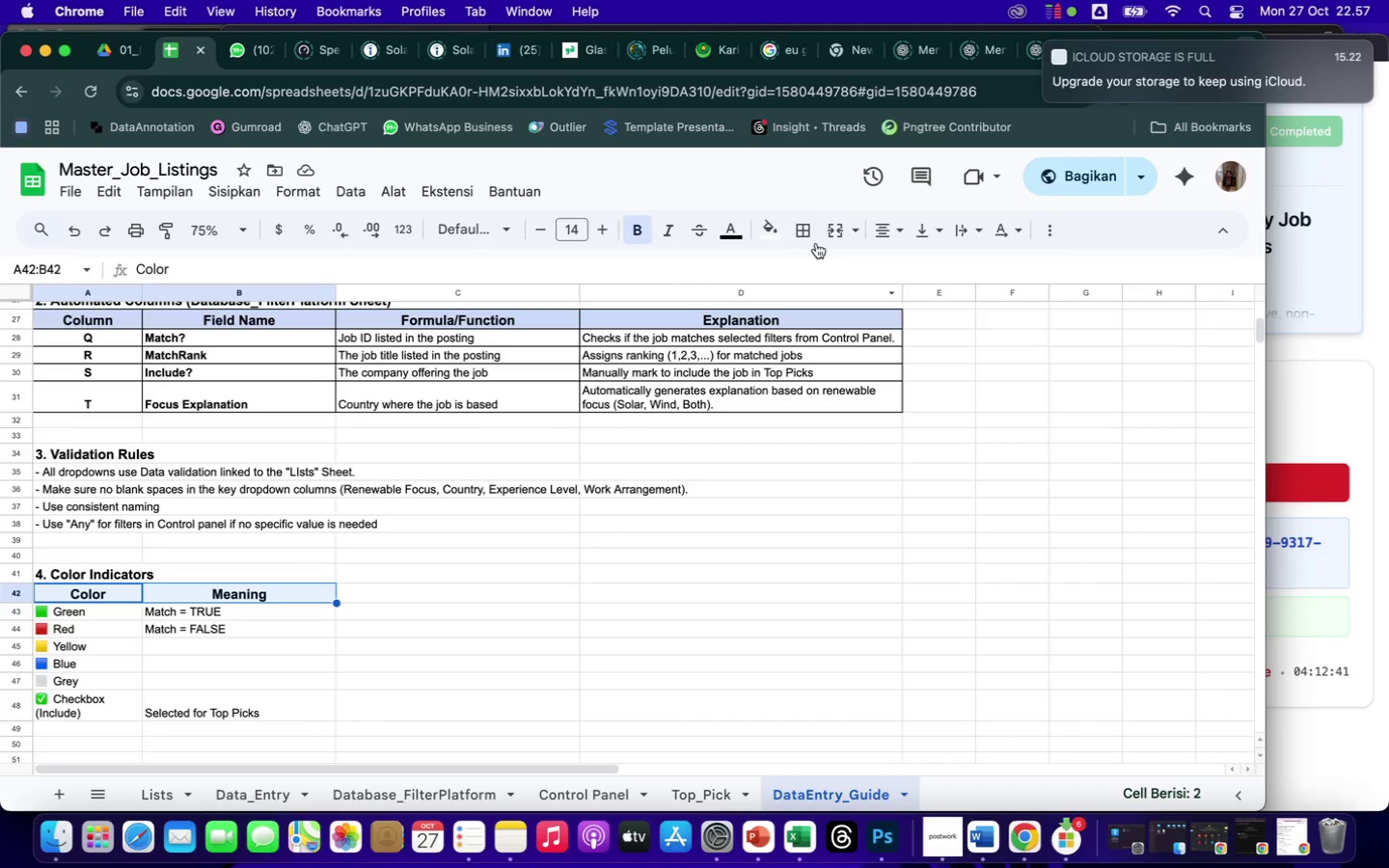 
left_click([776, 230])
 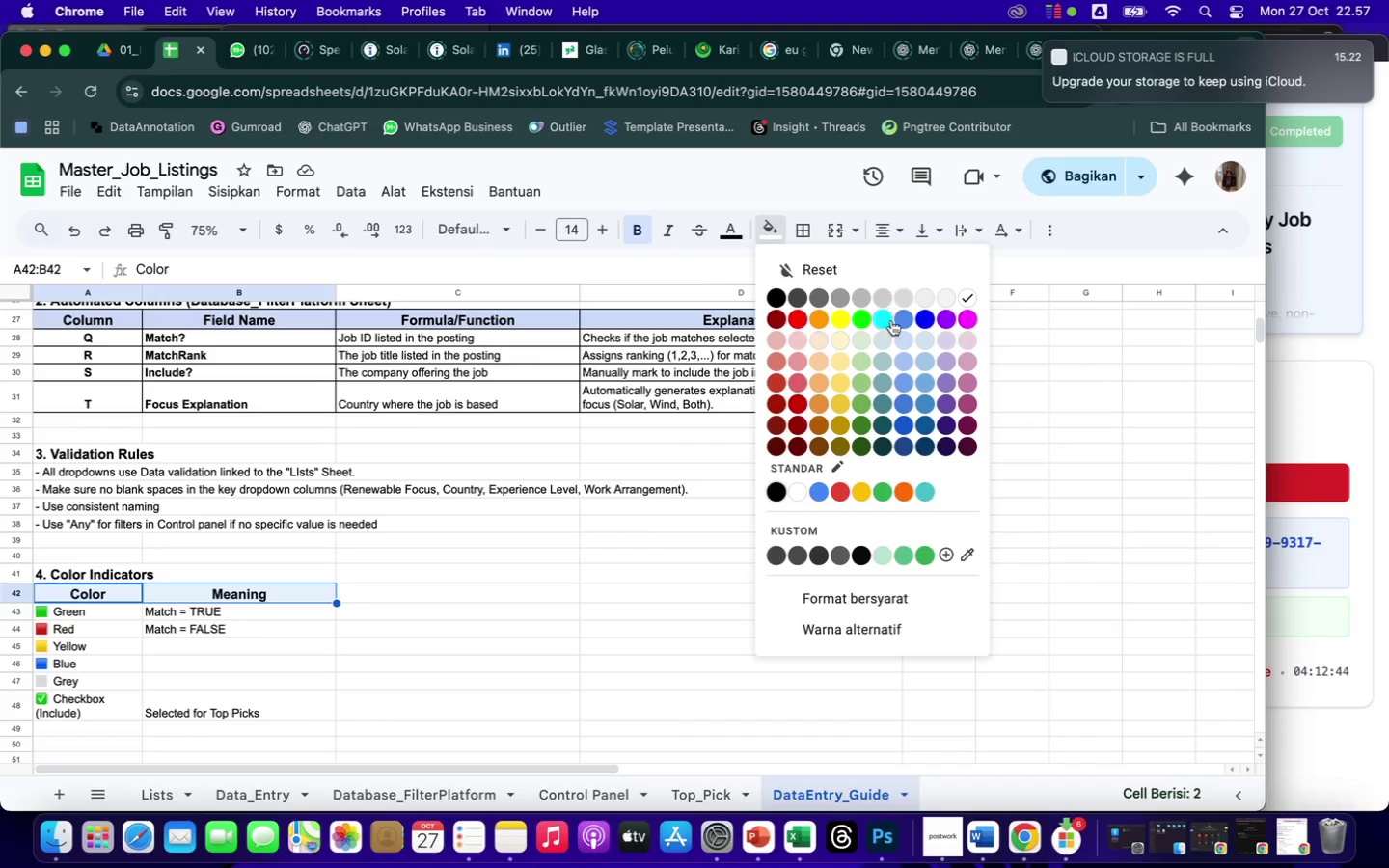 
left_click([905, 337])
 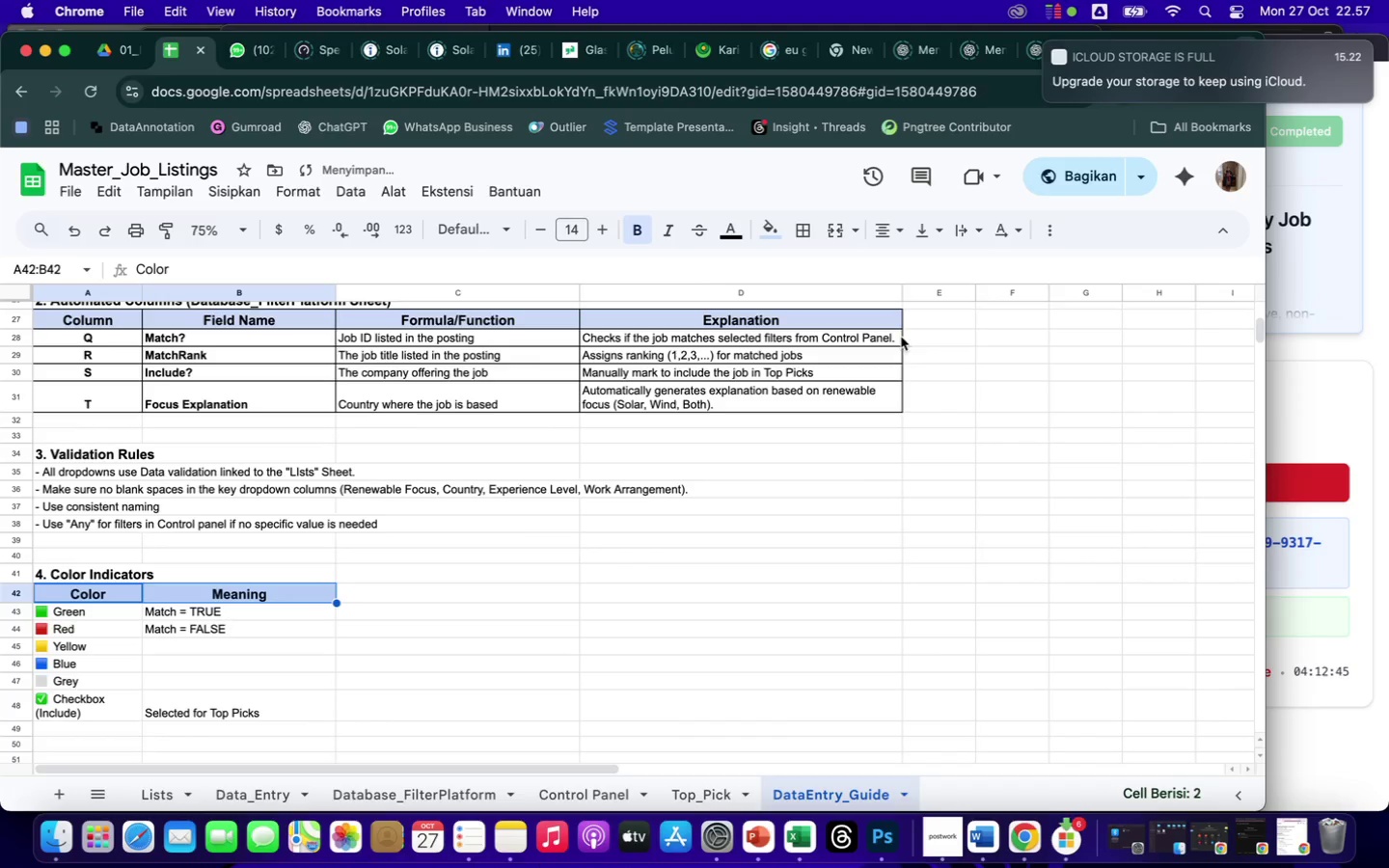 
left_click([478, 678])
 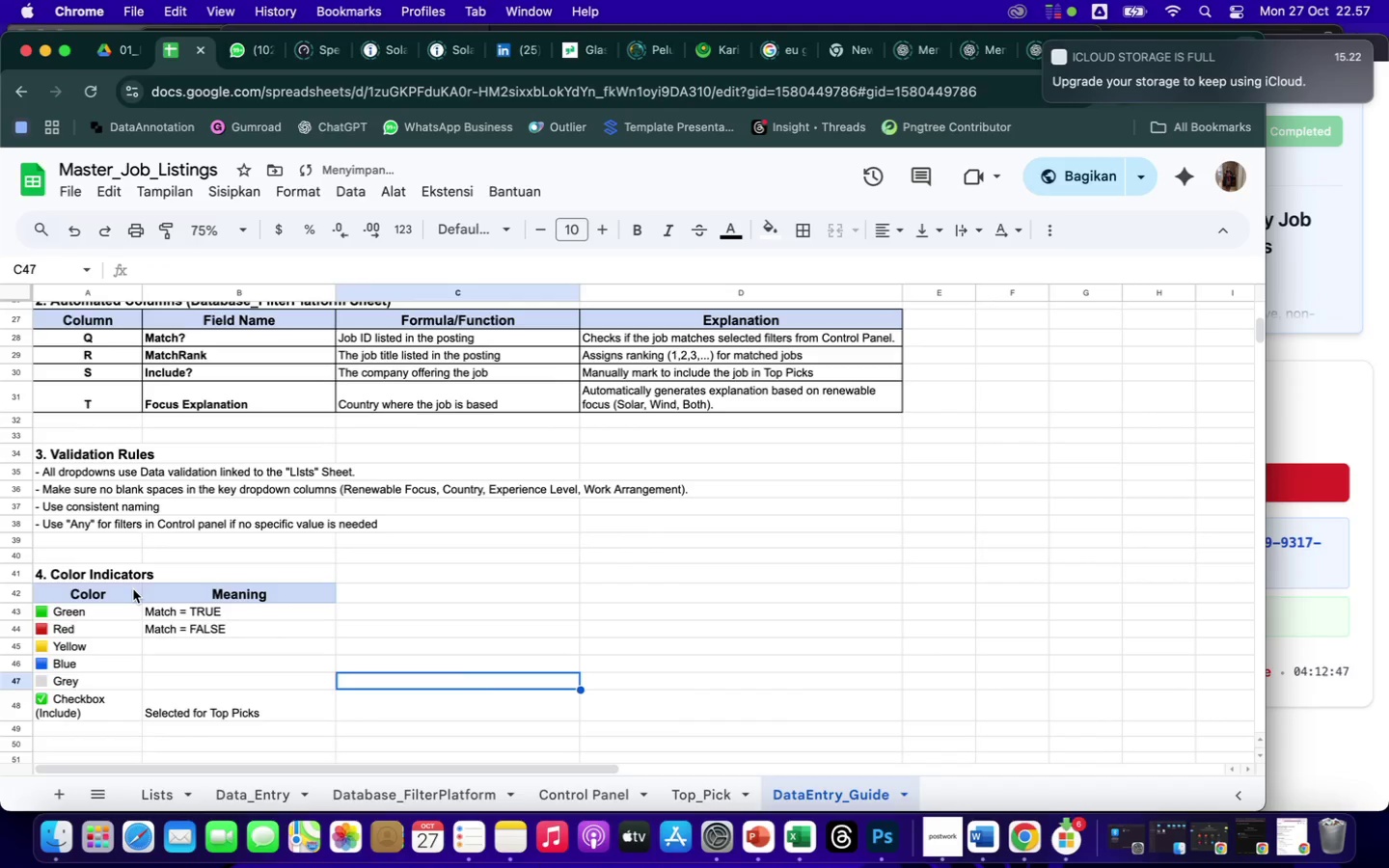 
left_click_drag(start_coordinate=[126, 591], to_coordinate=[191, 705])
 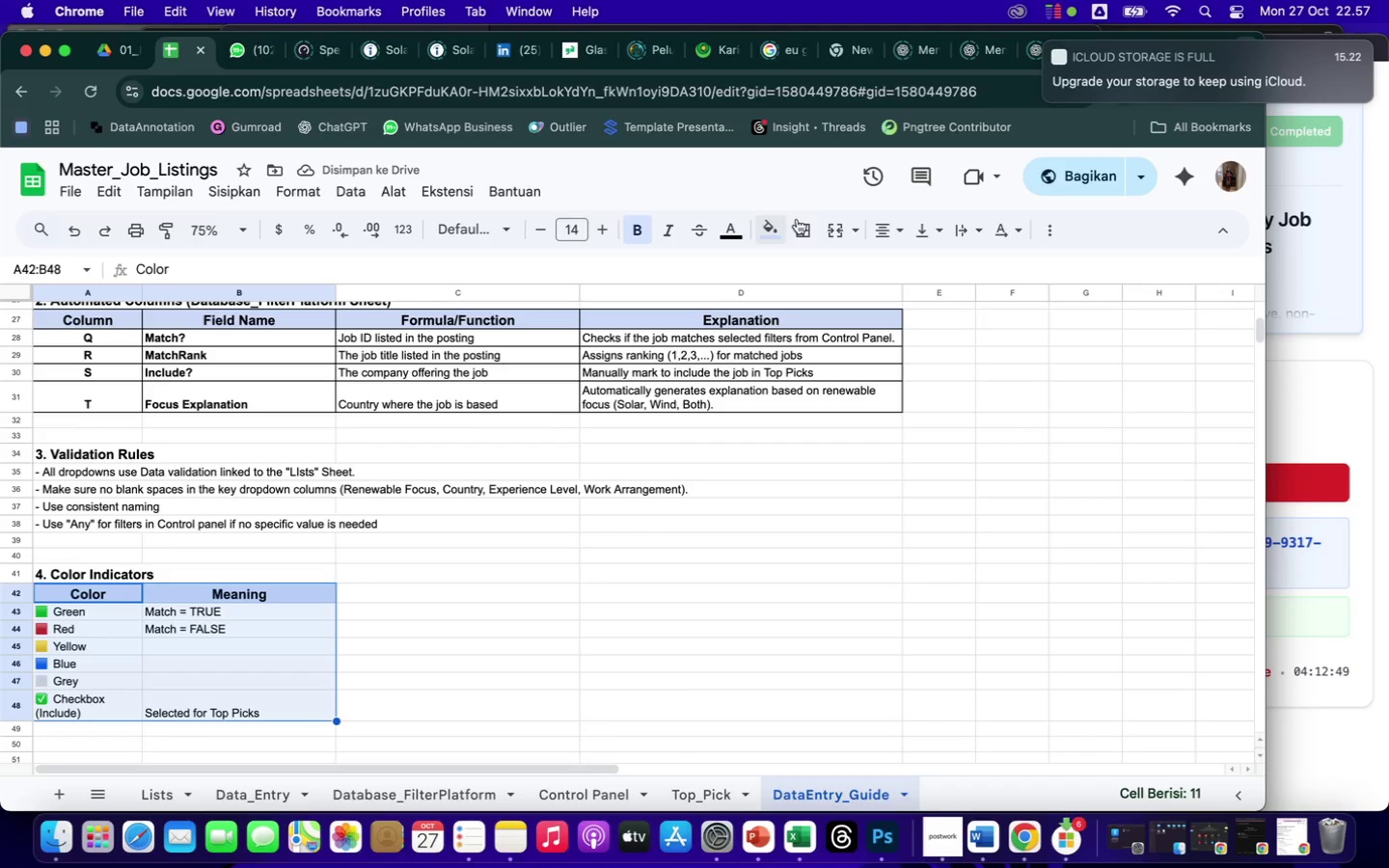 
left_click([801, 230])
 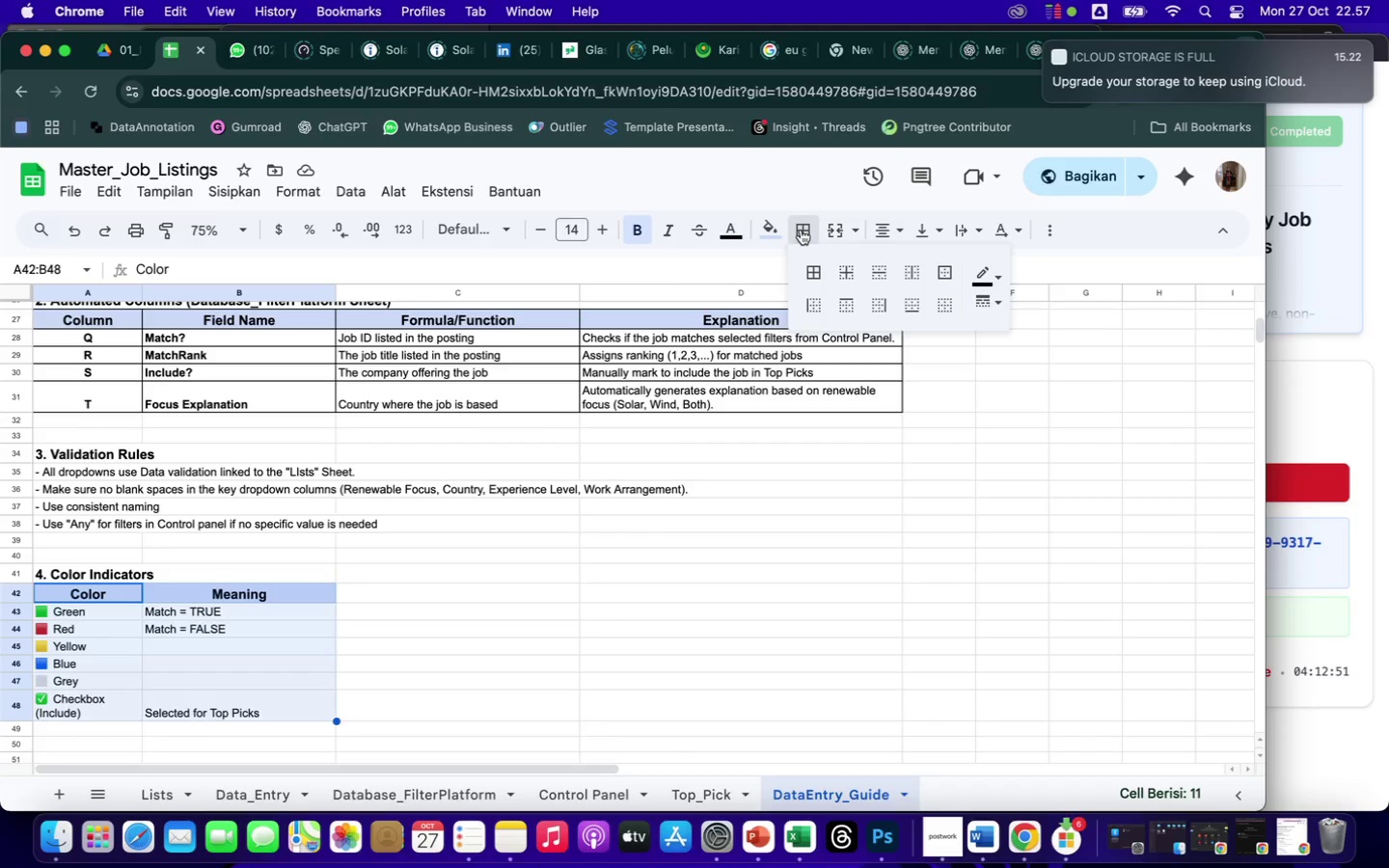 
left_click([818, 267])
 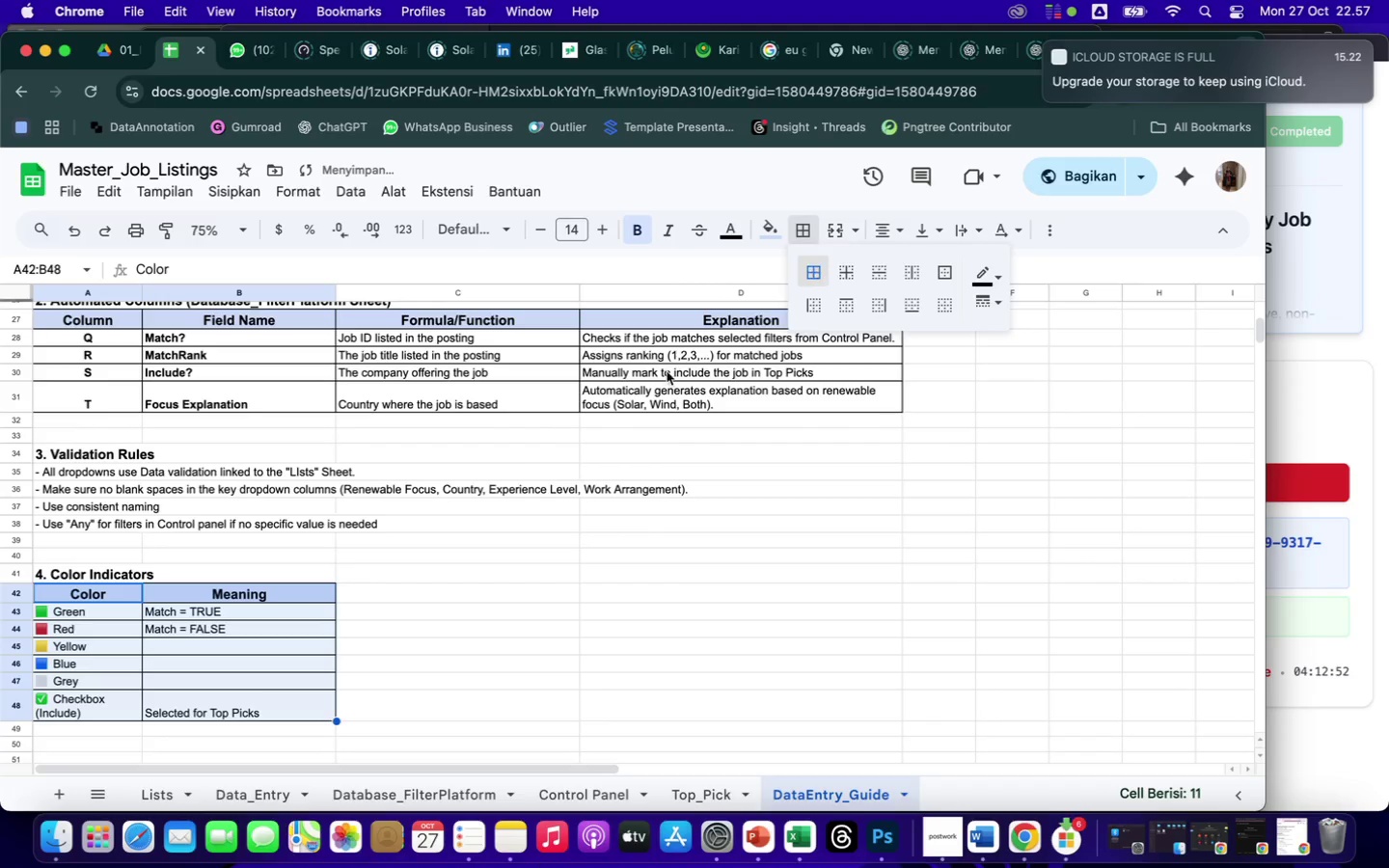 
left_click([453, 642])
 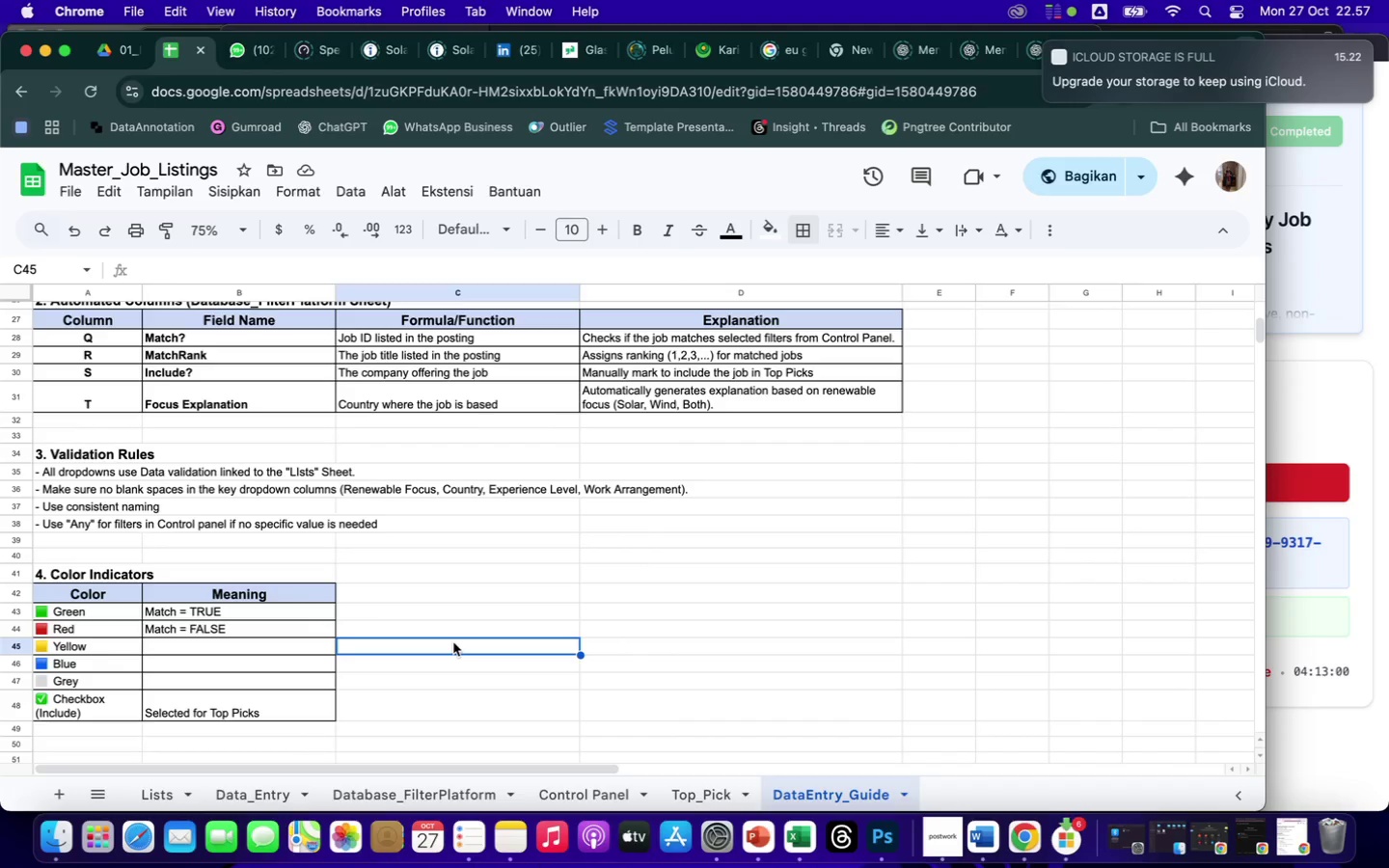 
wait(12.54)
 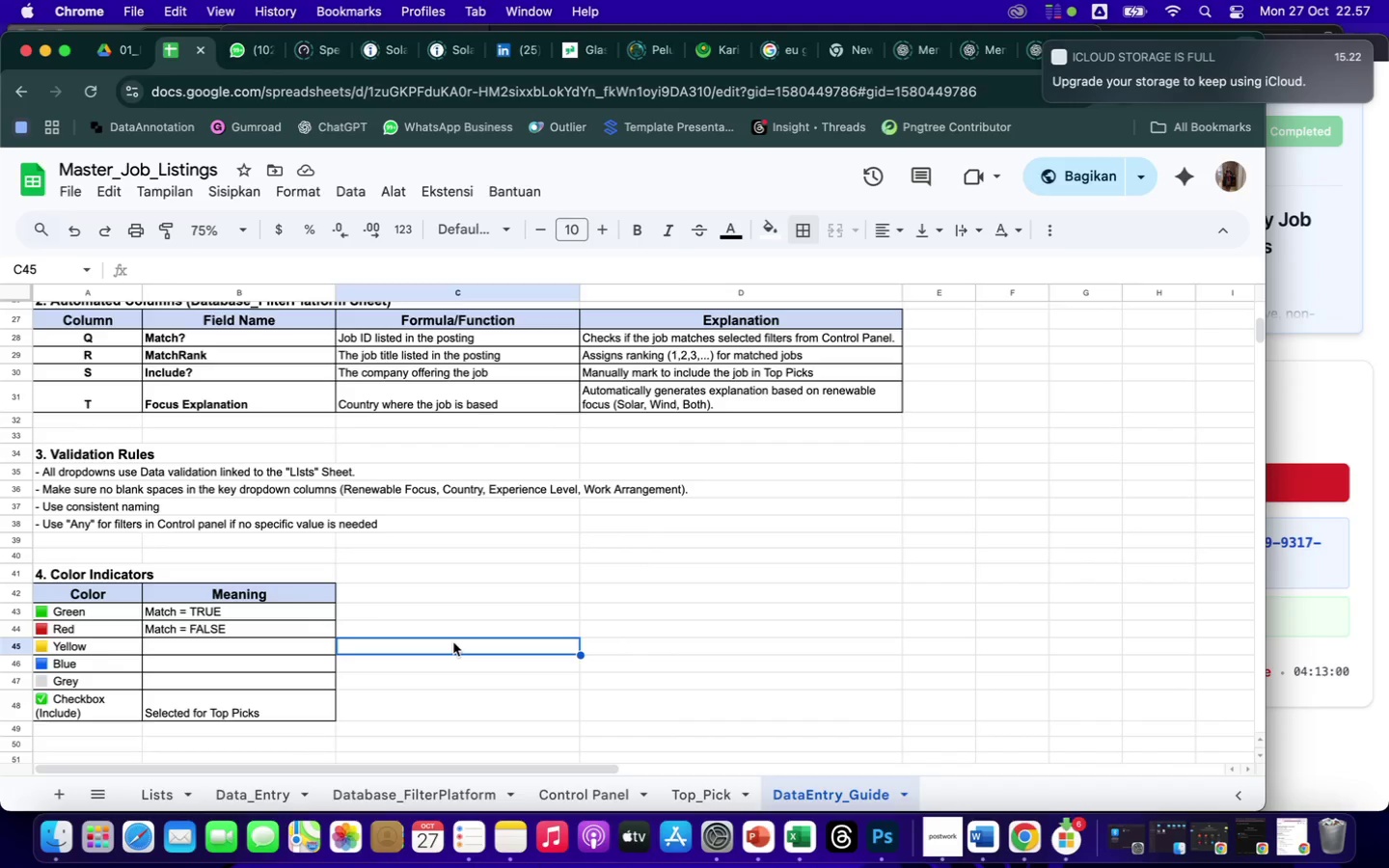 
left_click_drag(start_coordinate=[119, 614], to_coordinate=[204, 717])
 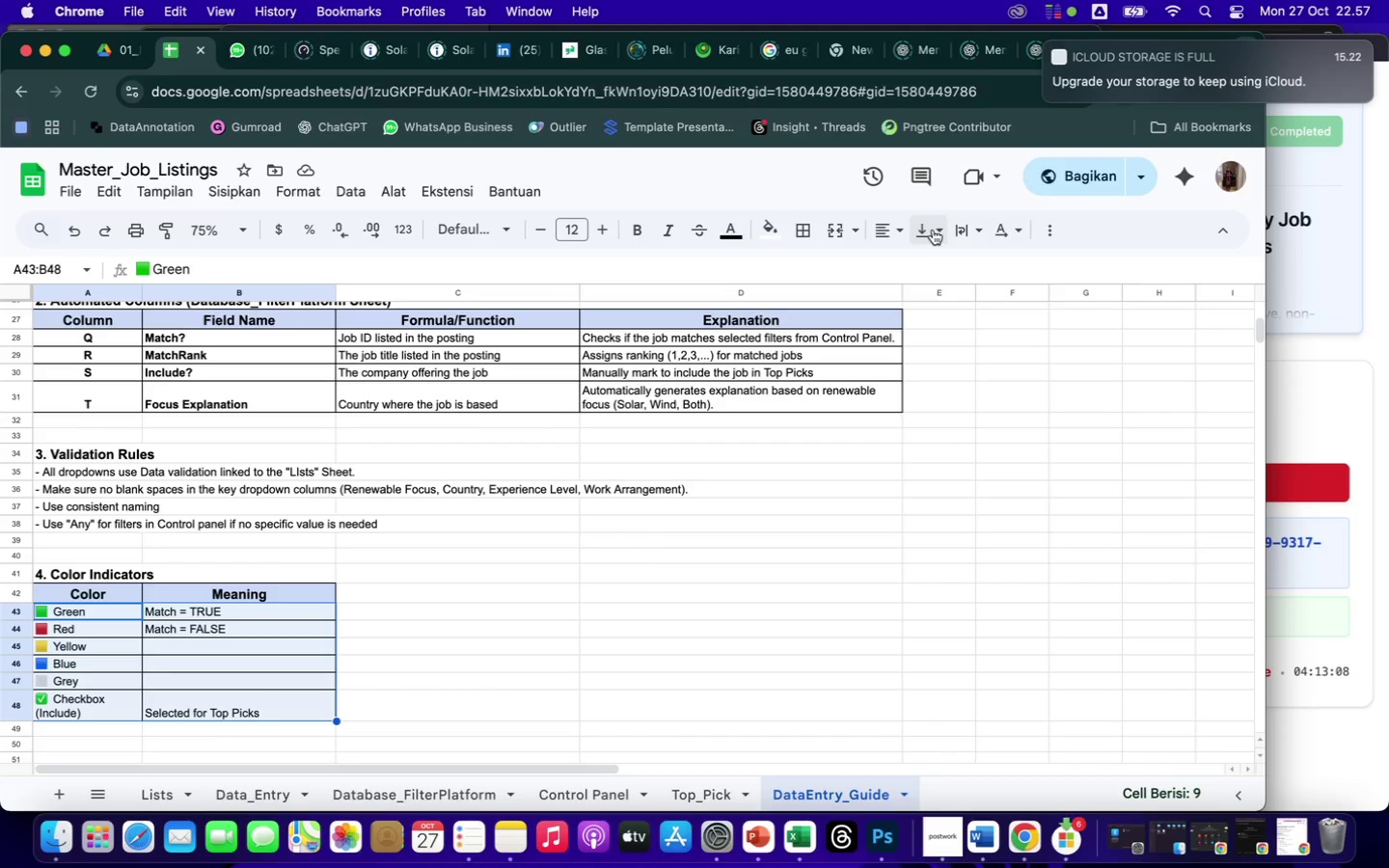 
left_click([964, 231])
 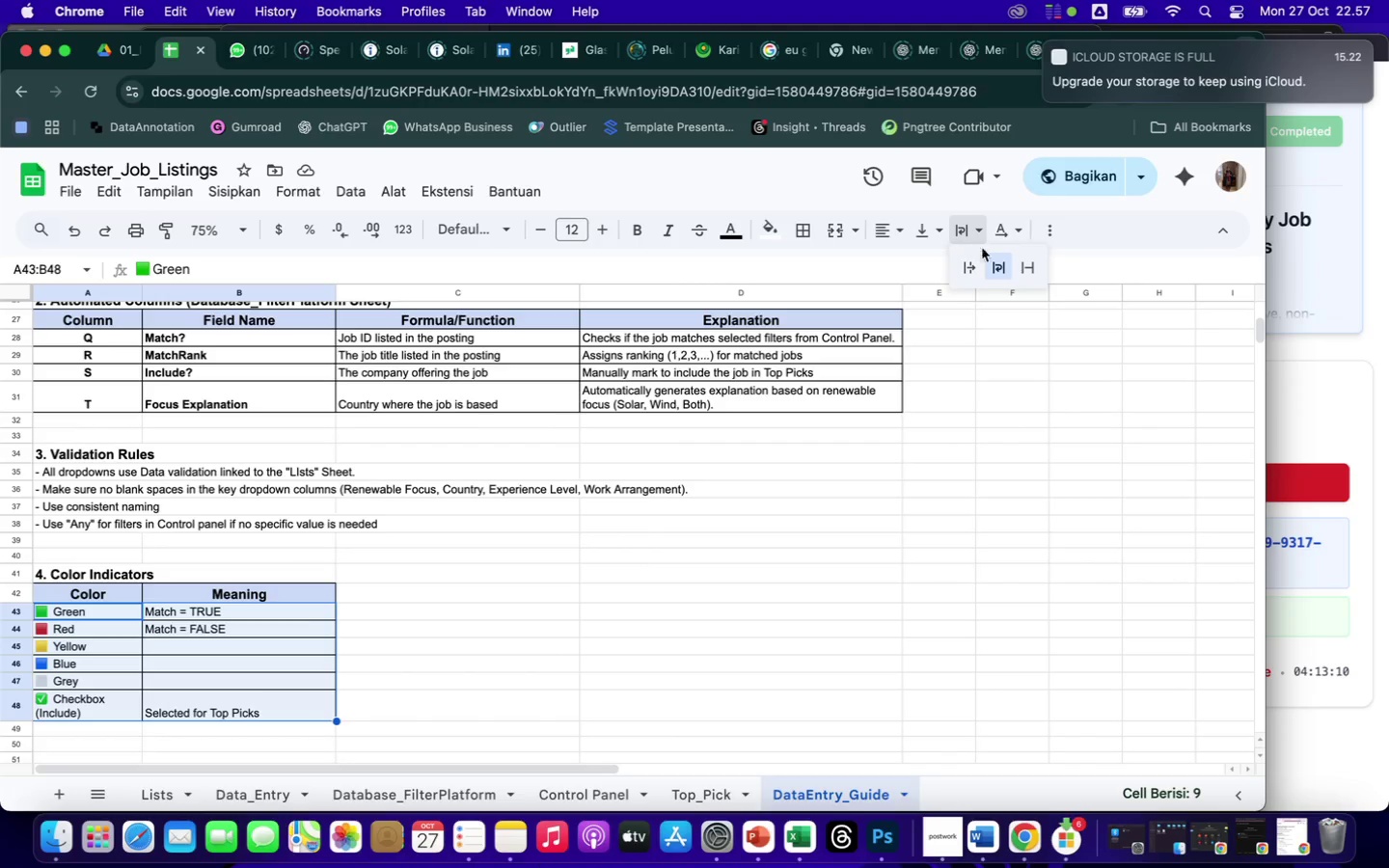 
left_click([997, 267])
 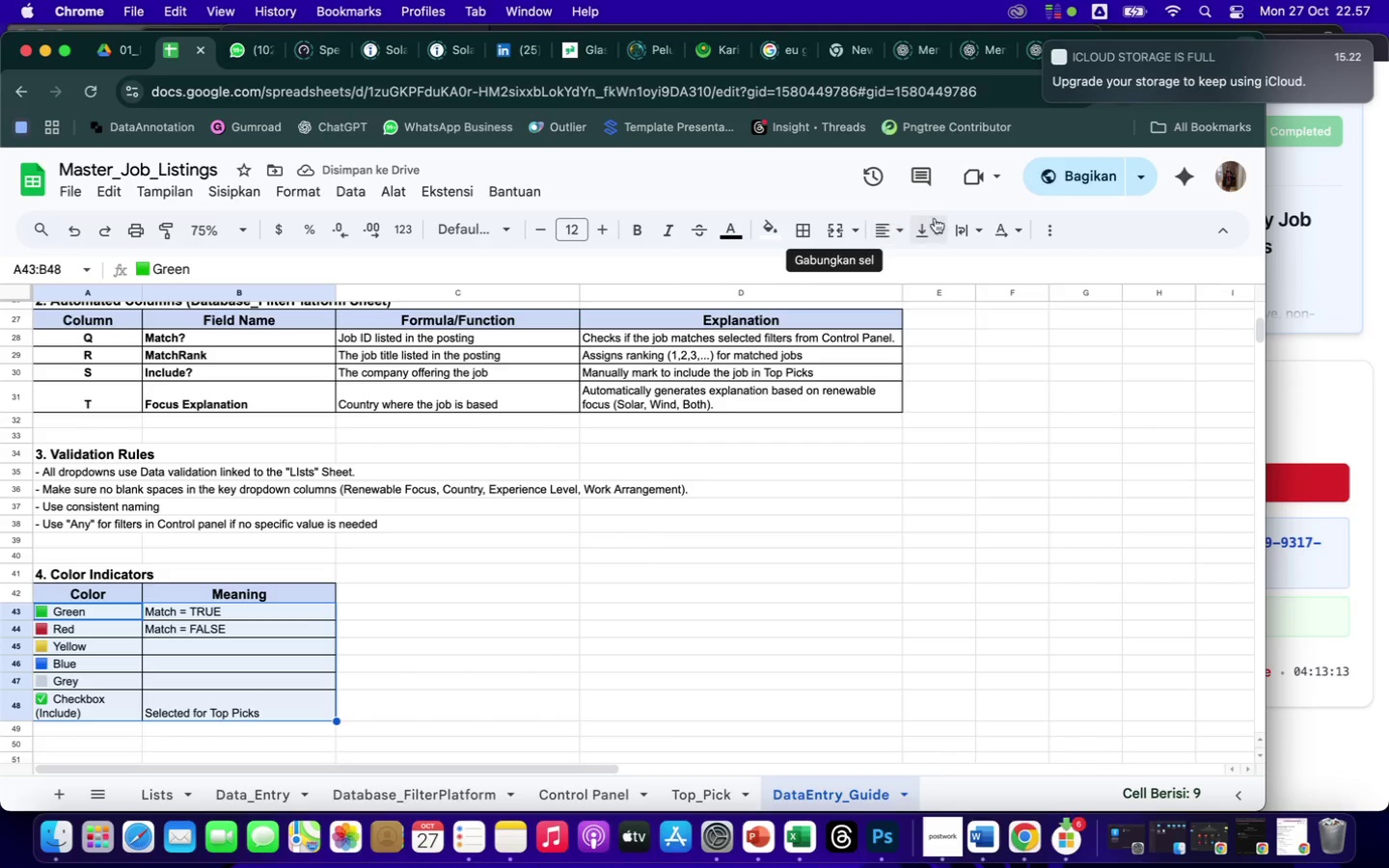 
left_click([967, 229])
 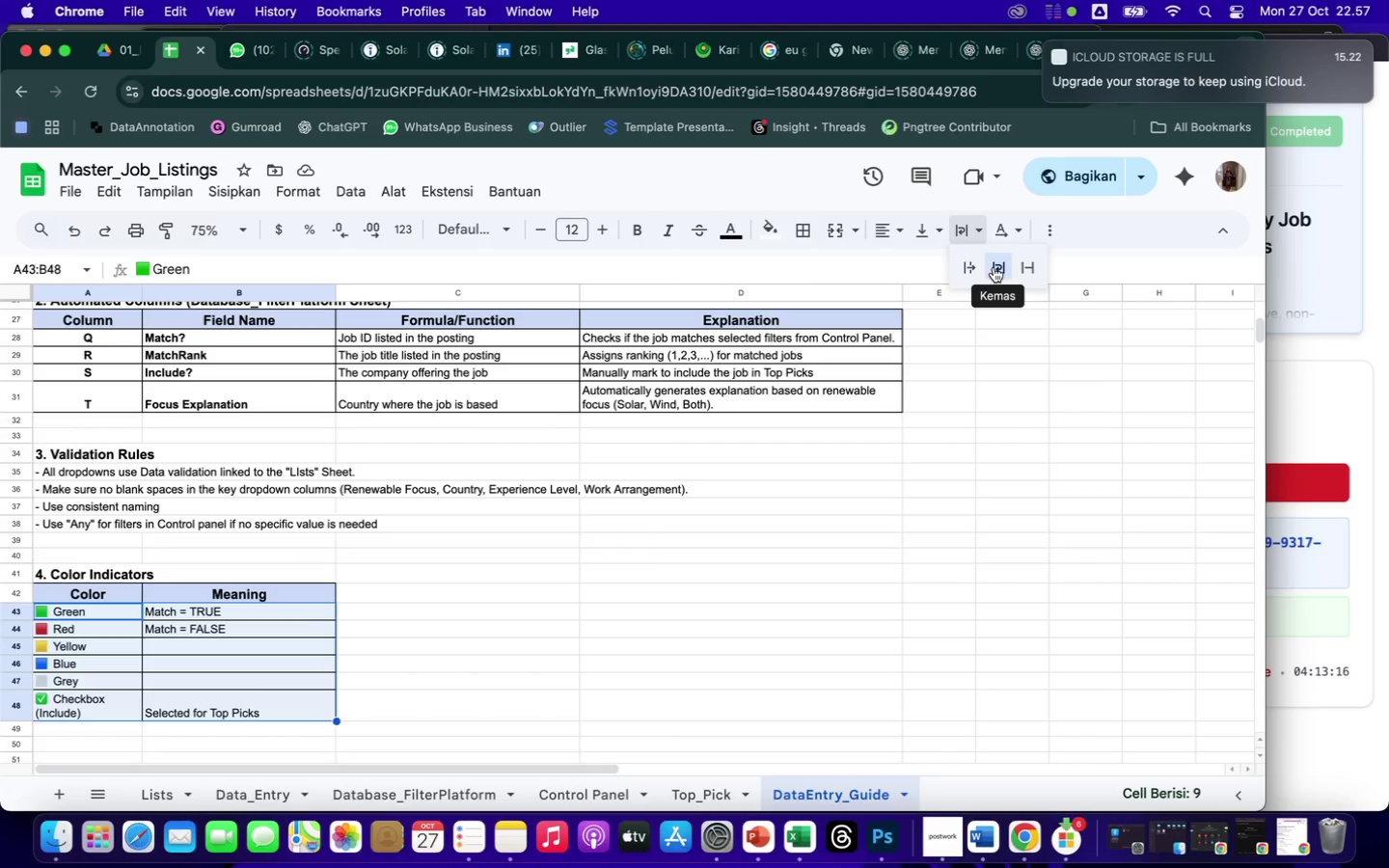 
mouse_move([932, 234])
 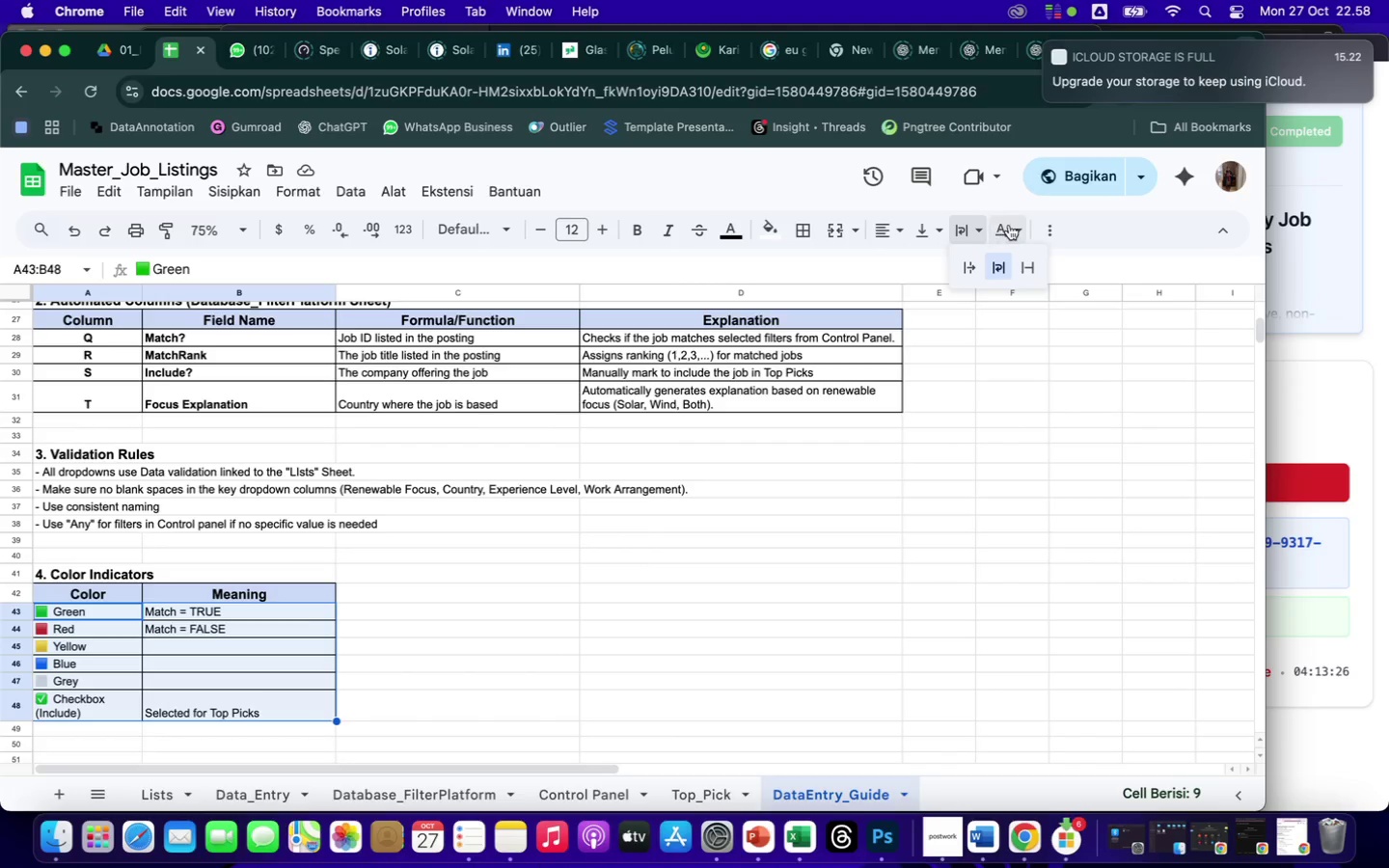 
left_click([1021, 226])
 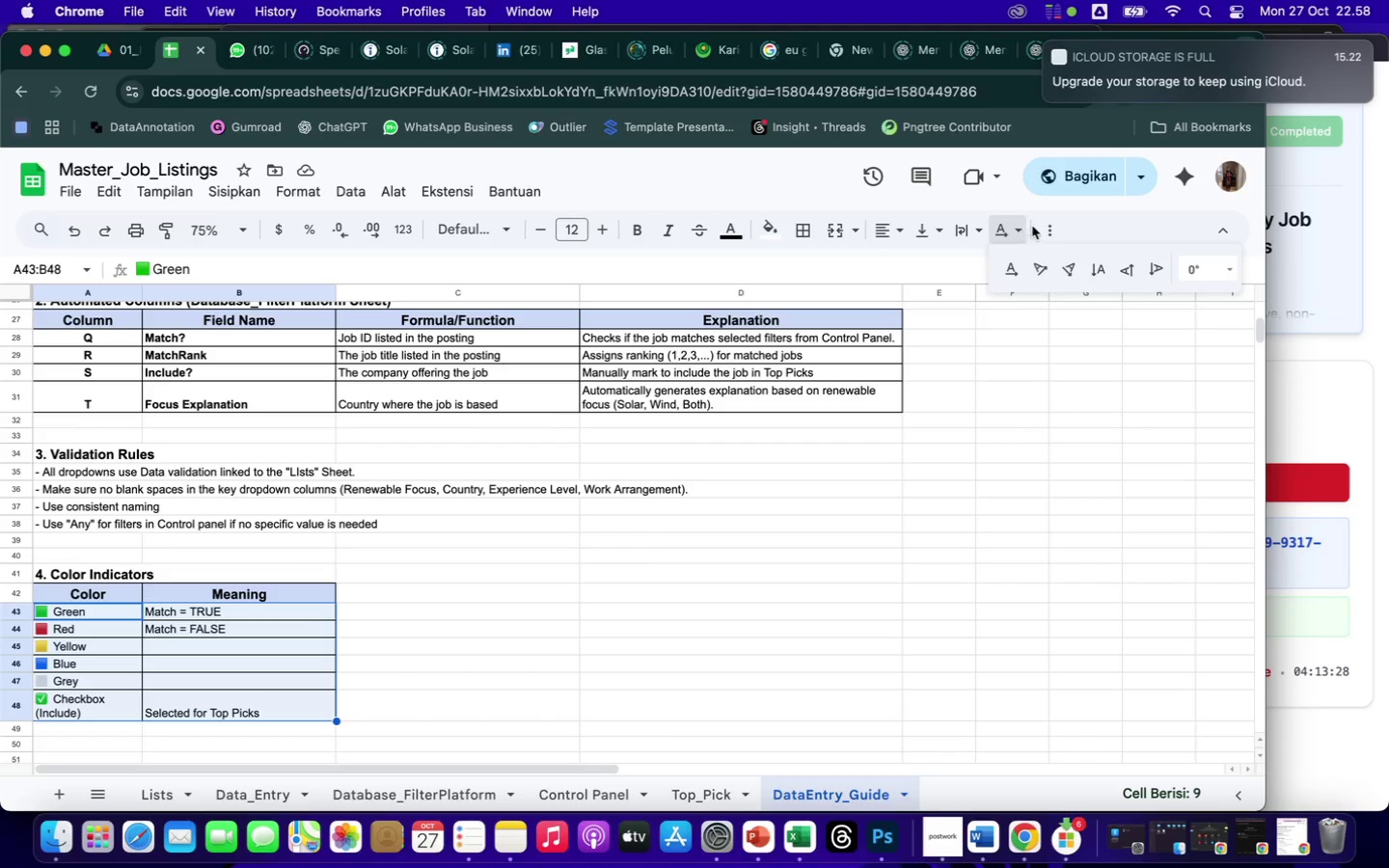 
left_click([1046, 226])
 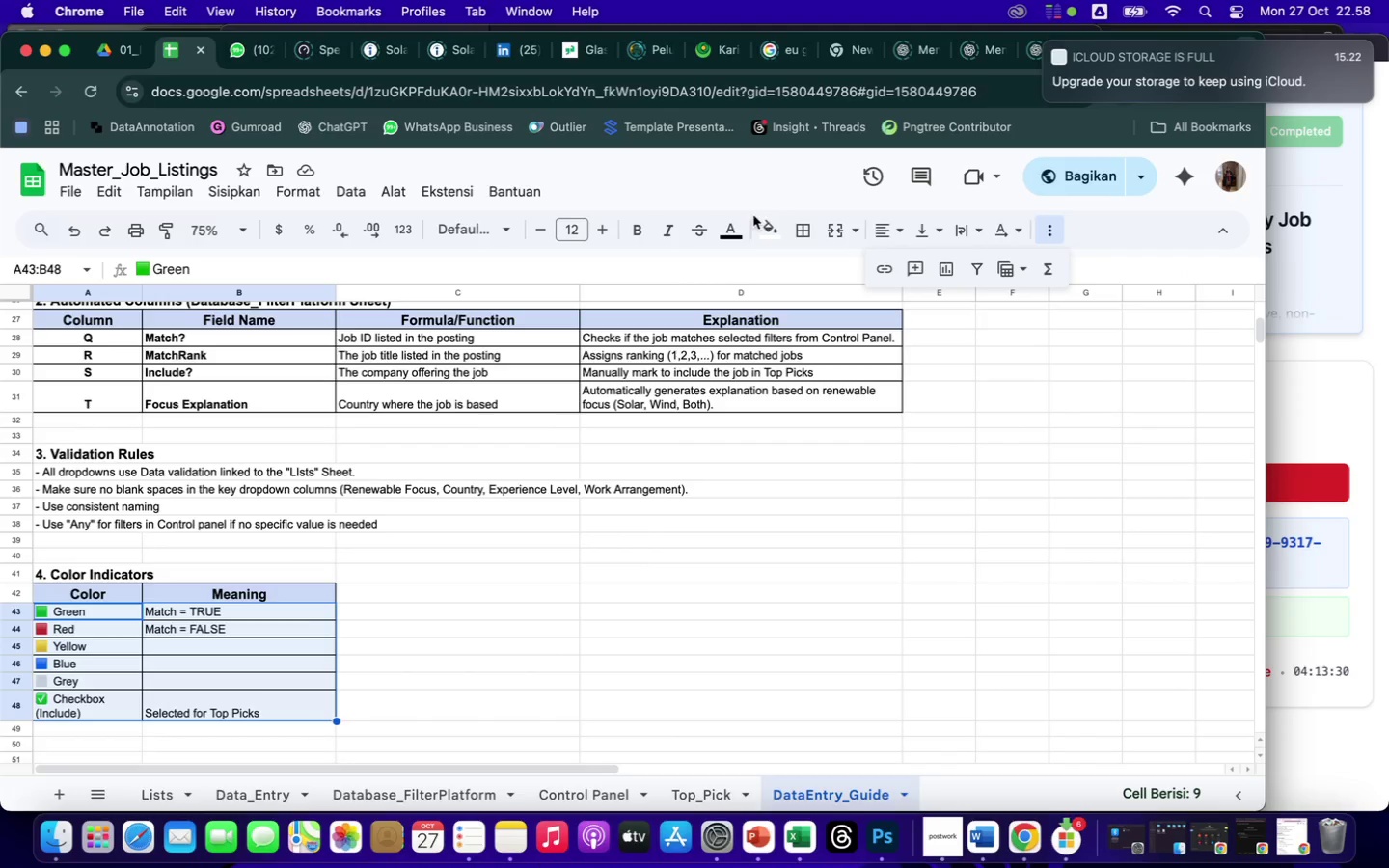 
mouse_move([848, 234])
 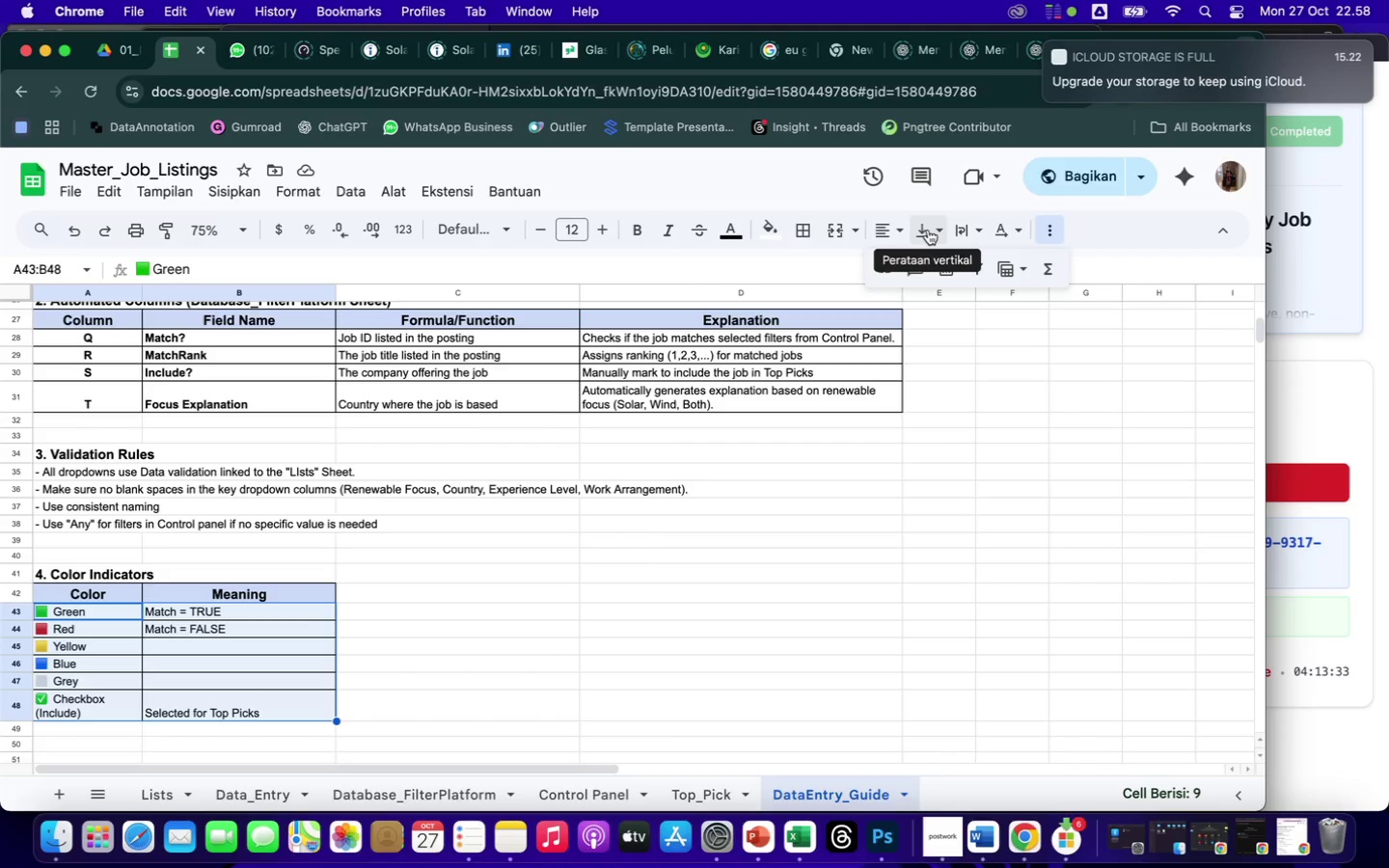 
left_click([928, 230])
 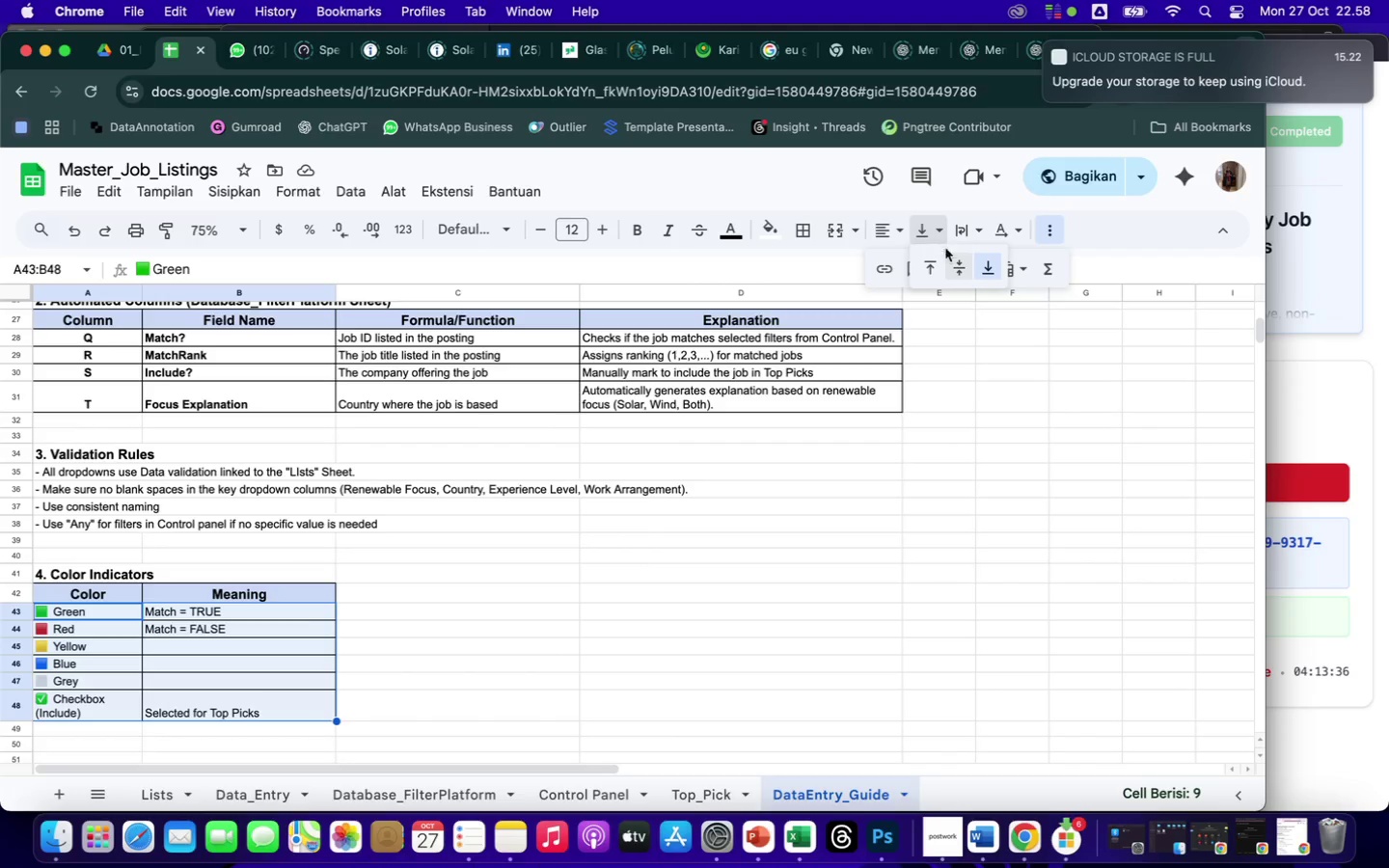 
left_click([956, 258])
 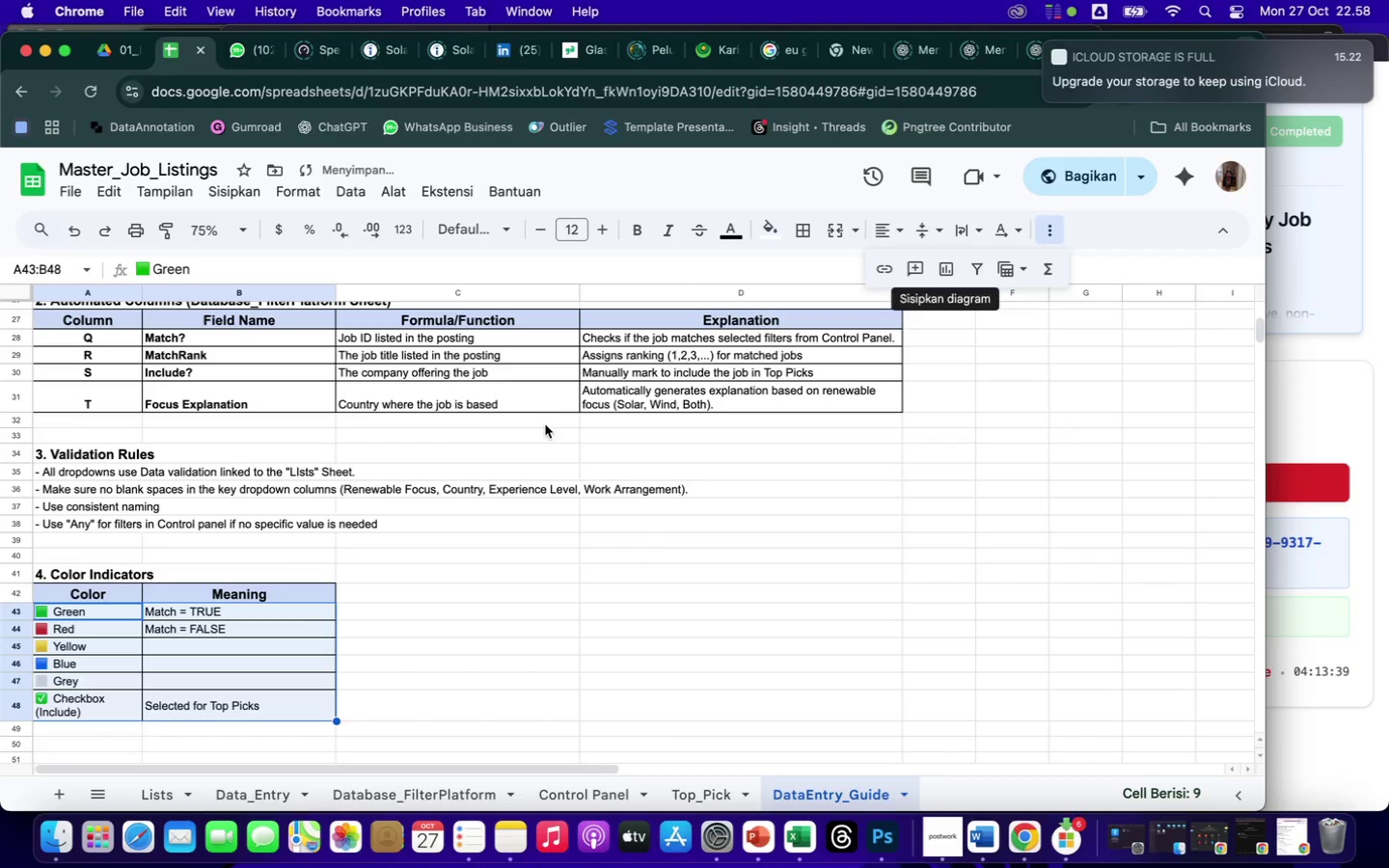 
left_click([450, 675])
 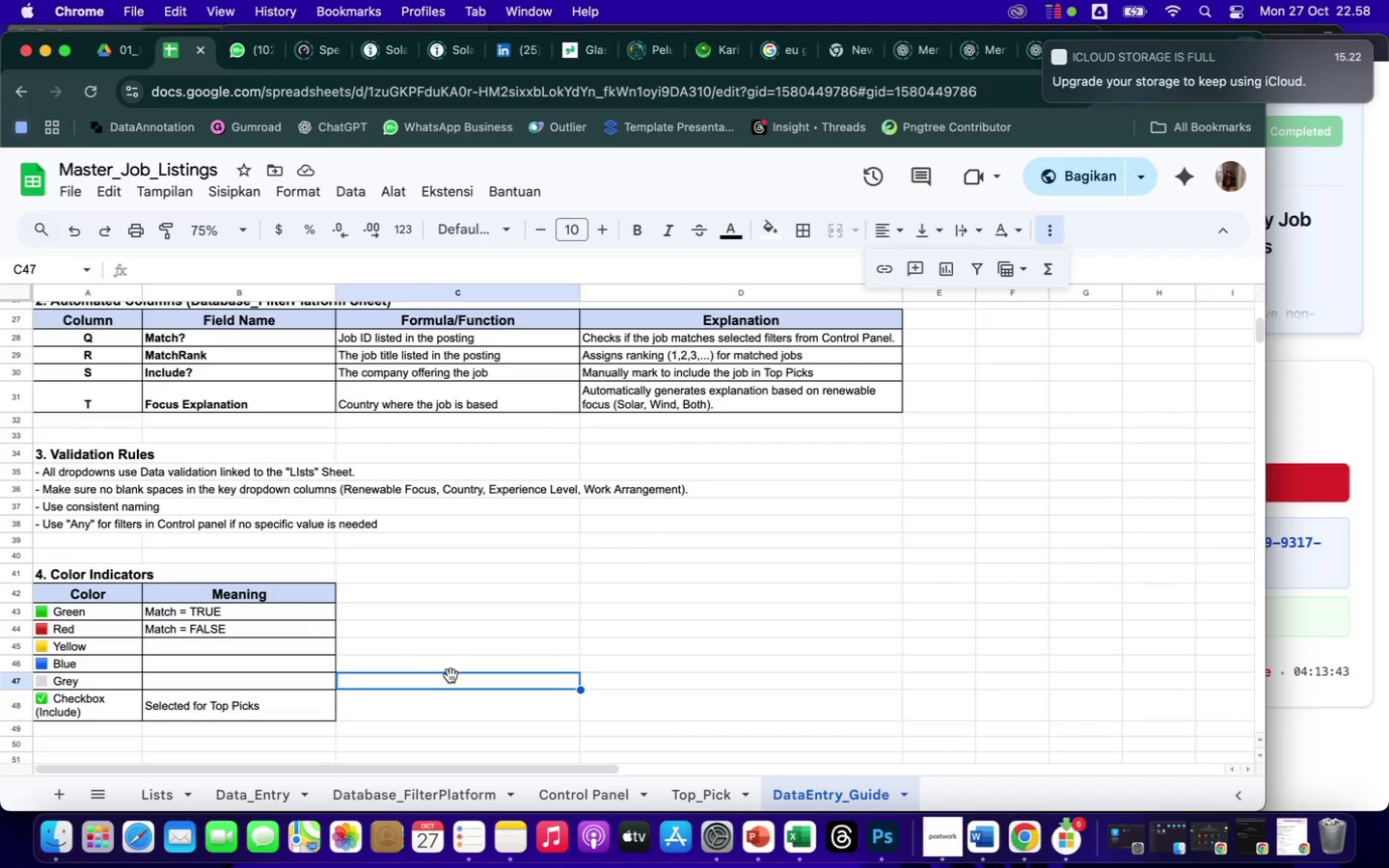 
wait(8.2)
 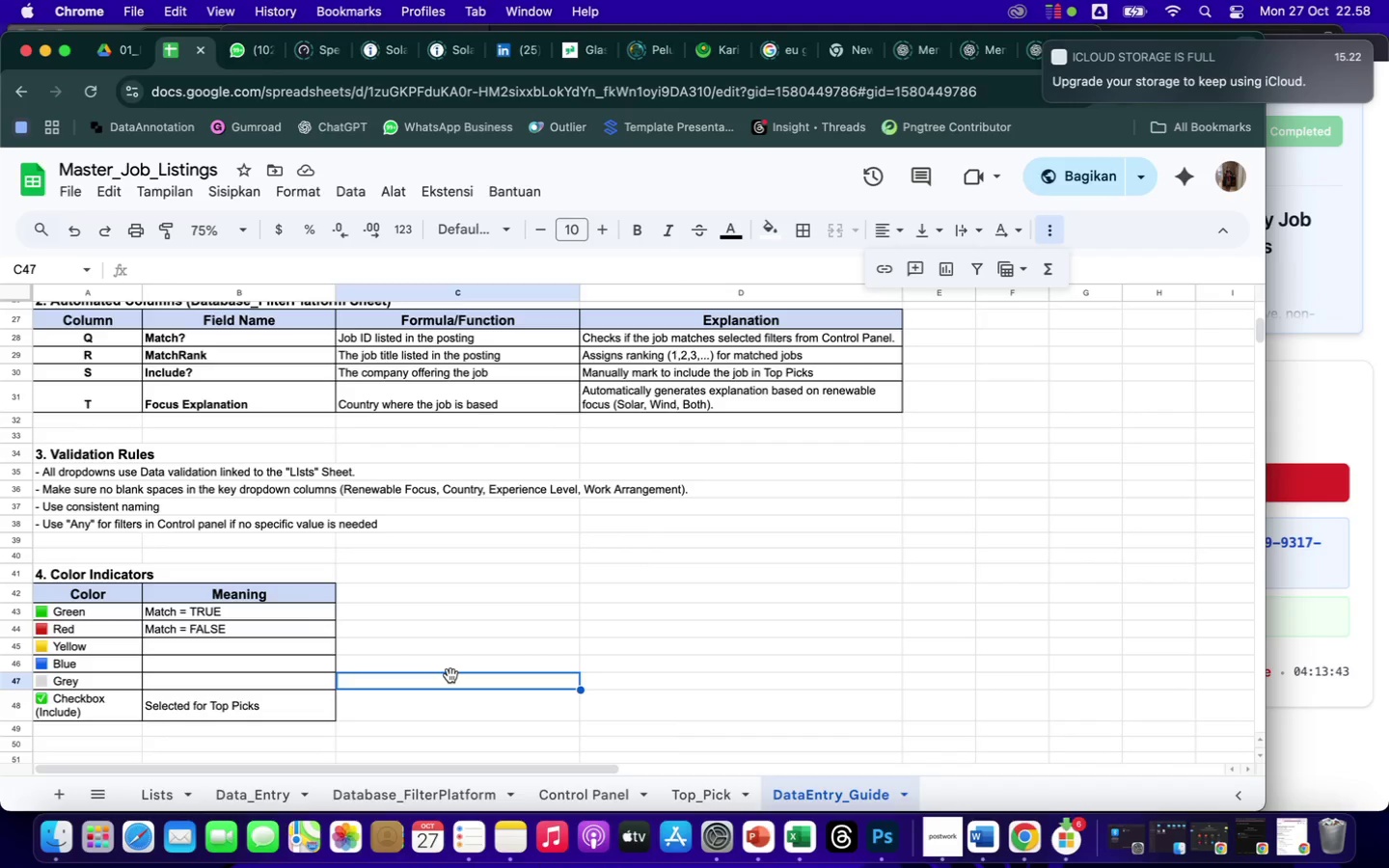 
scroll: coordinate [540, 519], scroll_direction: up, amount: 46.0
 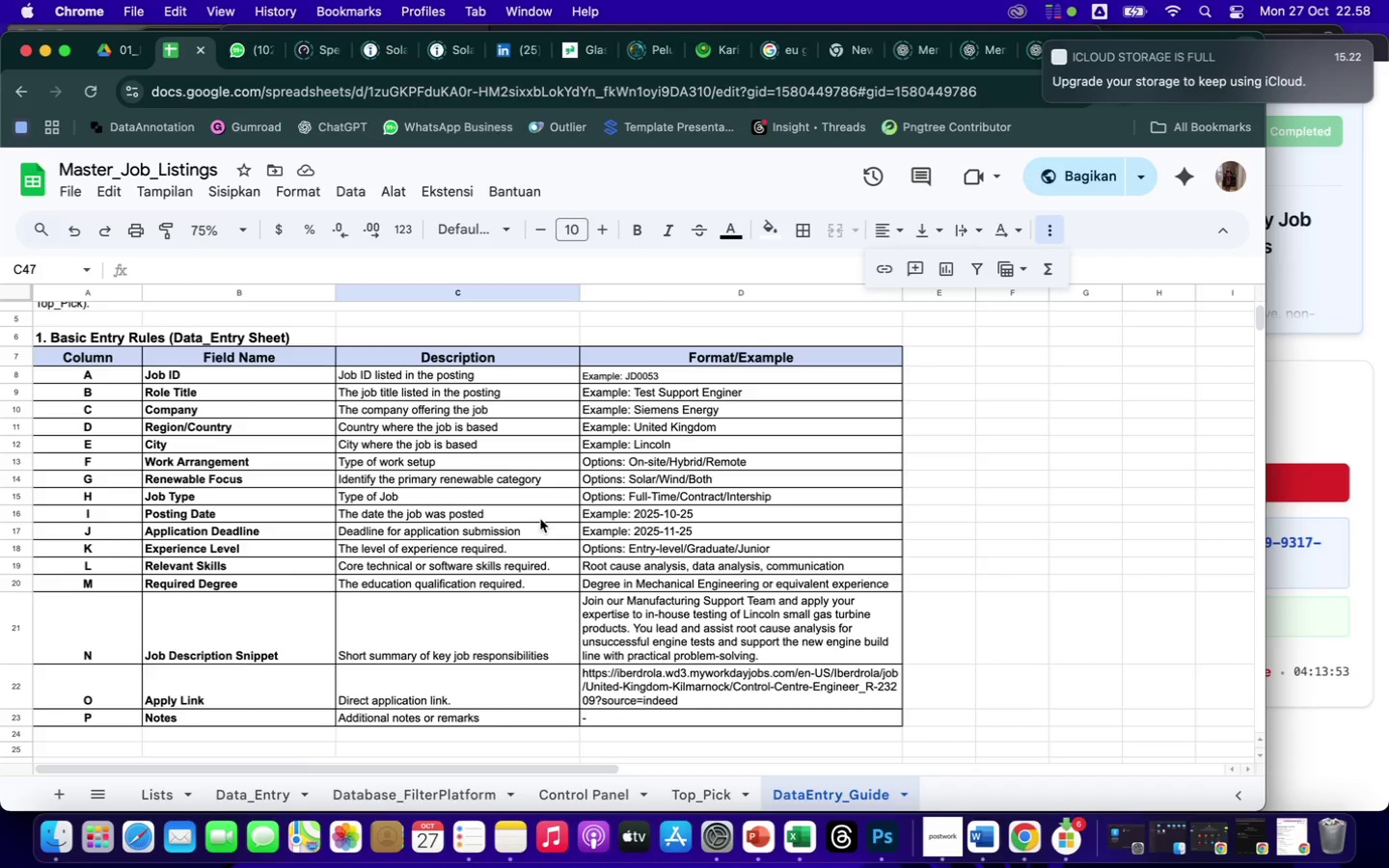 
scroll: coordinate [540, 511], scroll_direction: down, amount: 48.0
 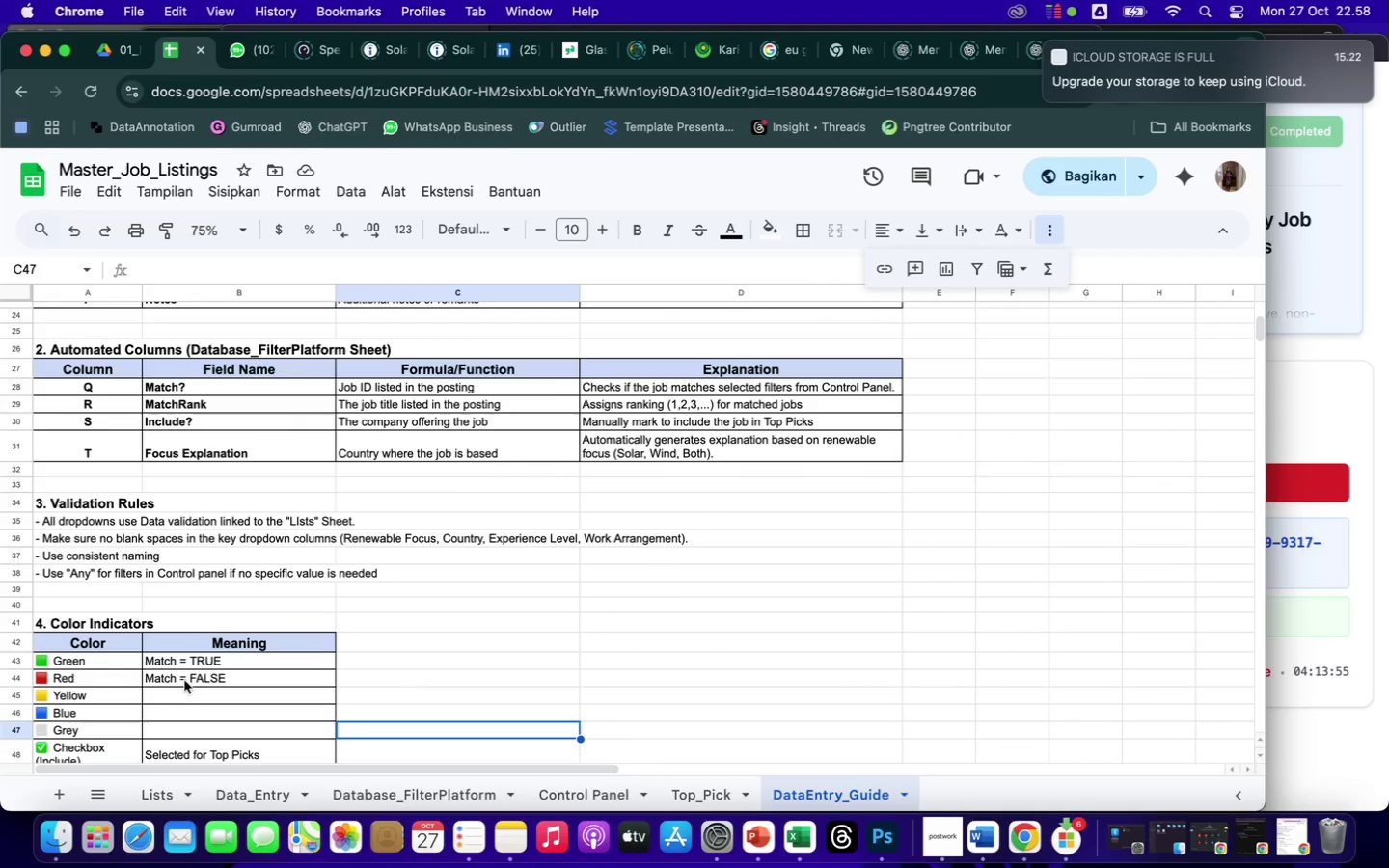 
left_click([188, 691])
 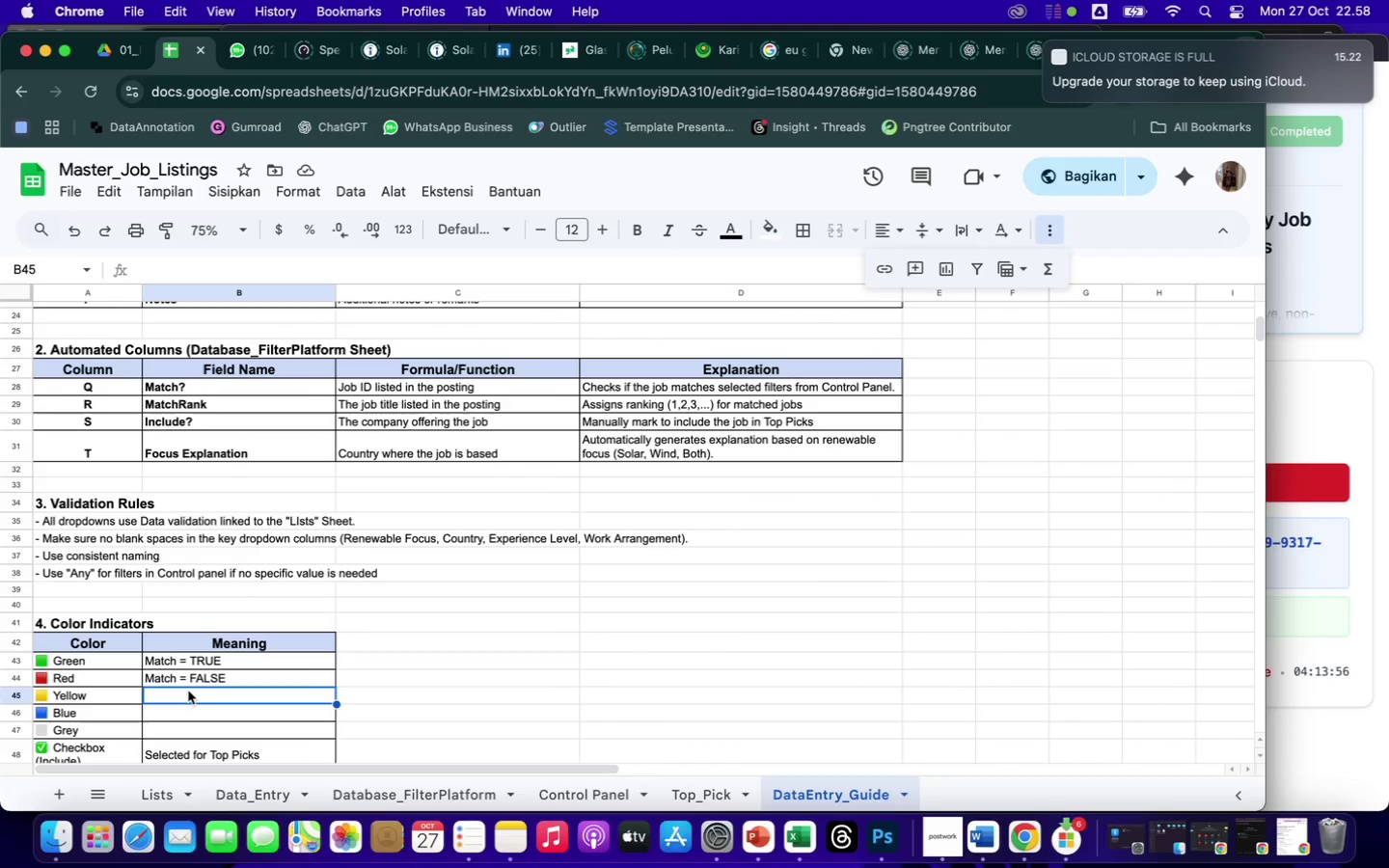 
type(Renewable Focus Solar)
 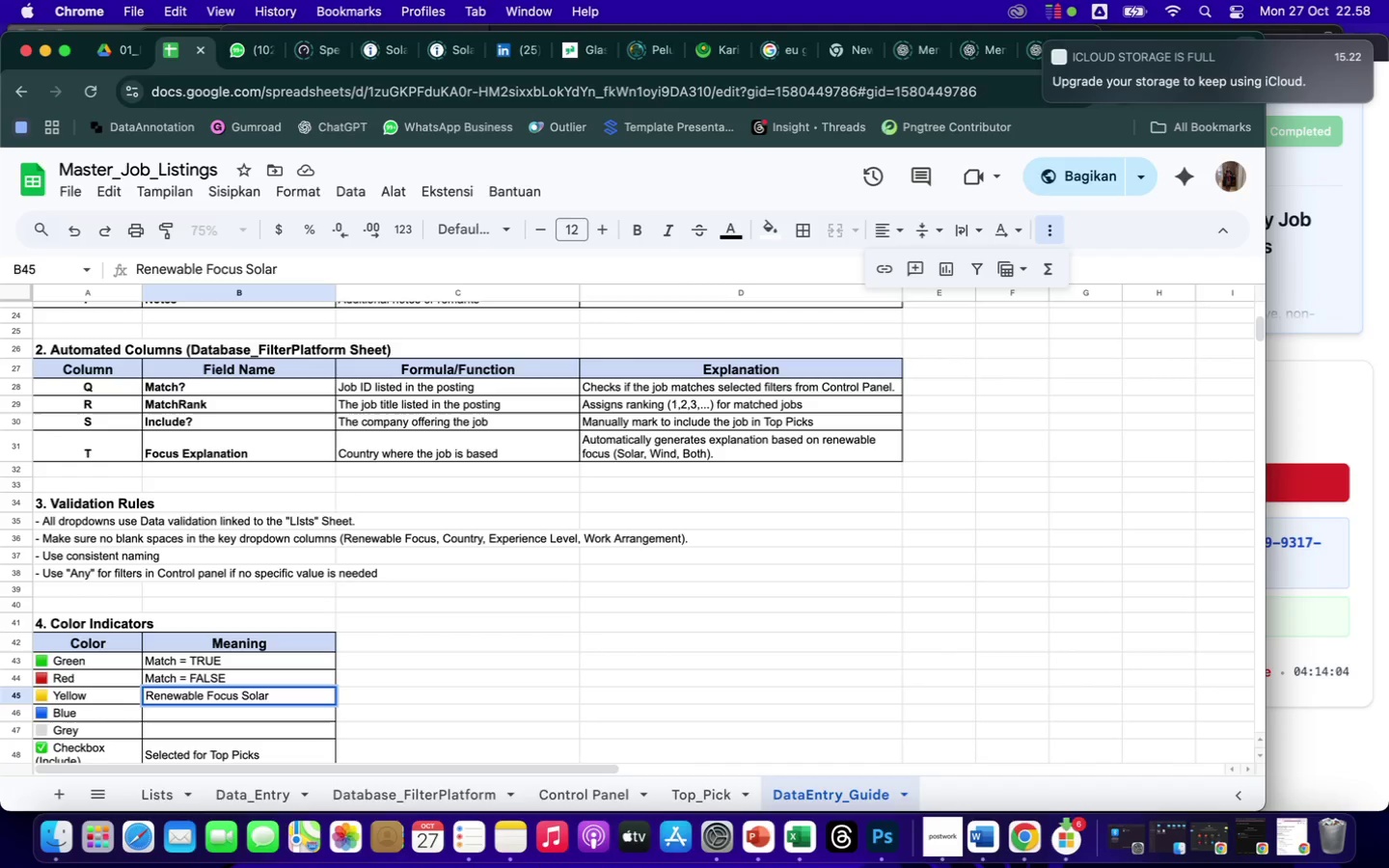 
key(Enter)
 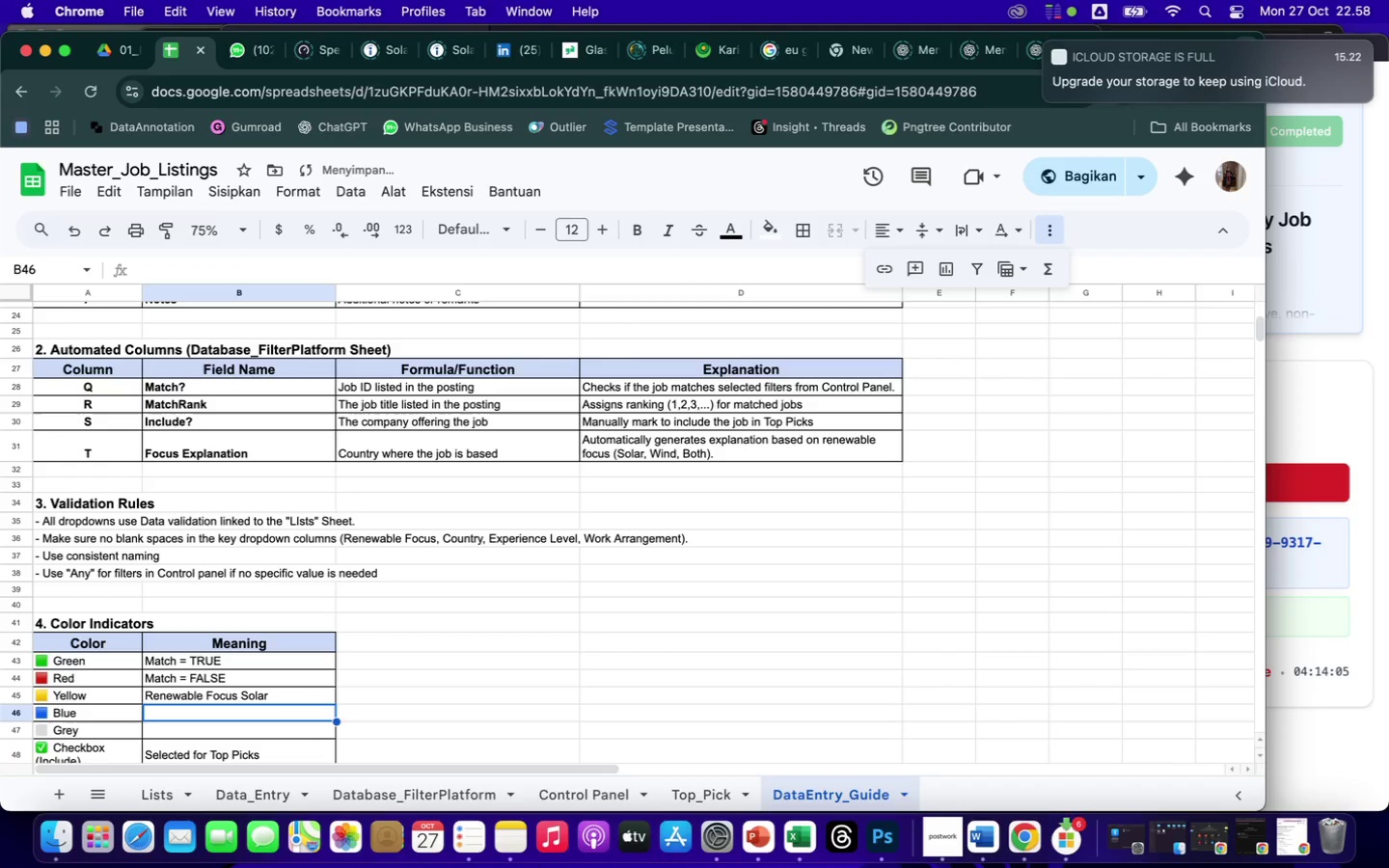 
type(Renewable)
 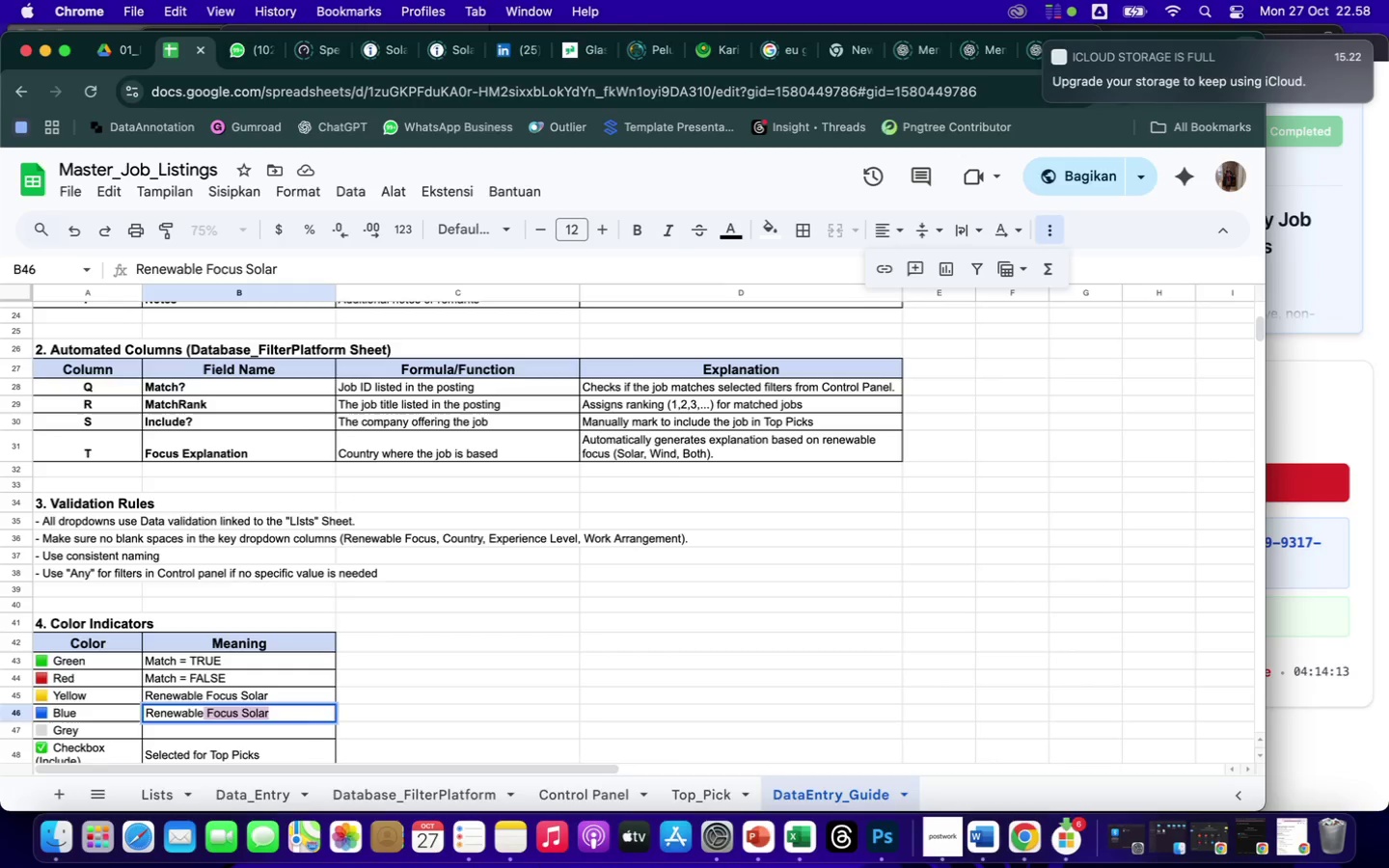 
wait(6.8)
 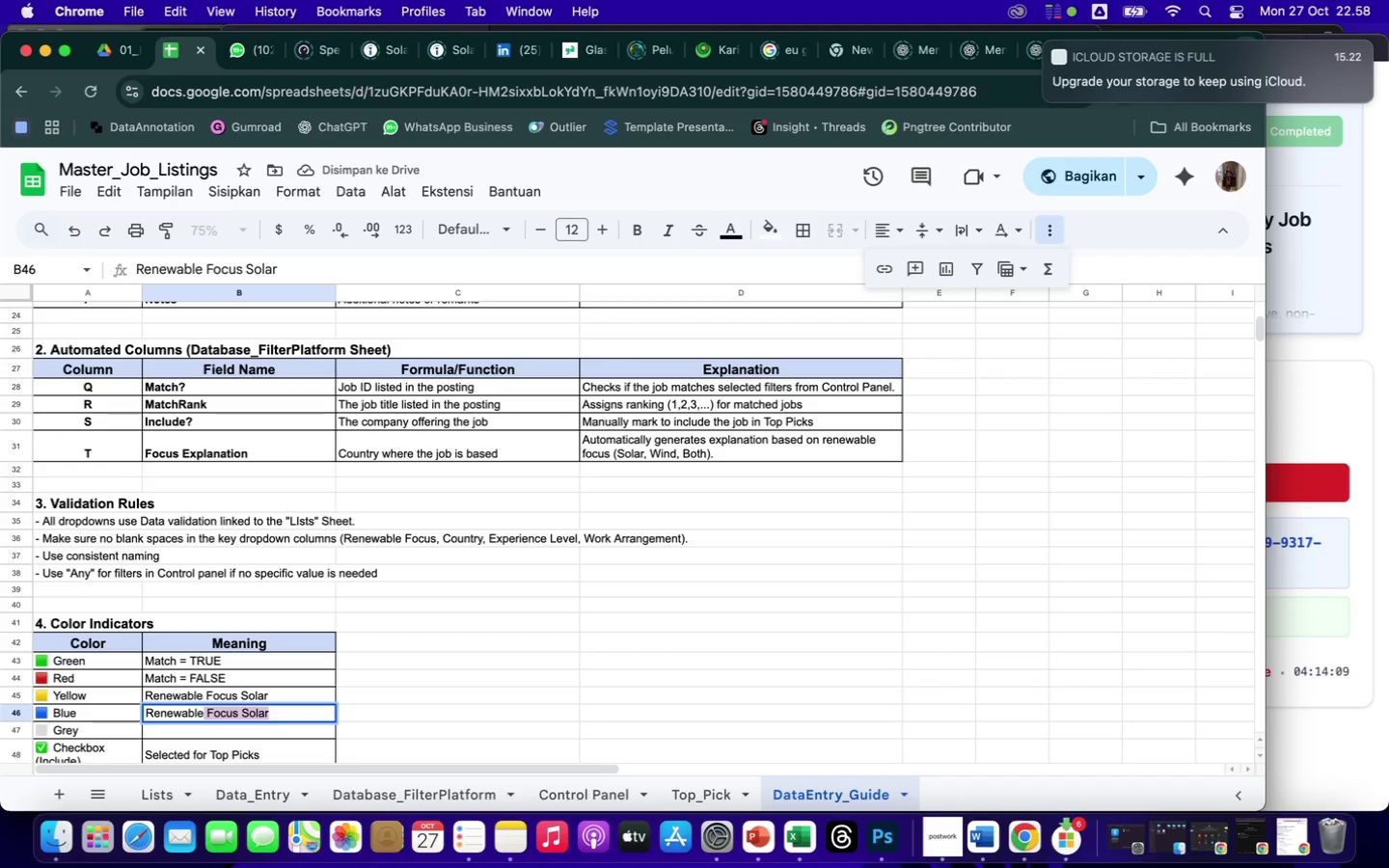 
left_click([301, 712])
 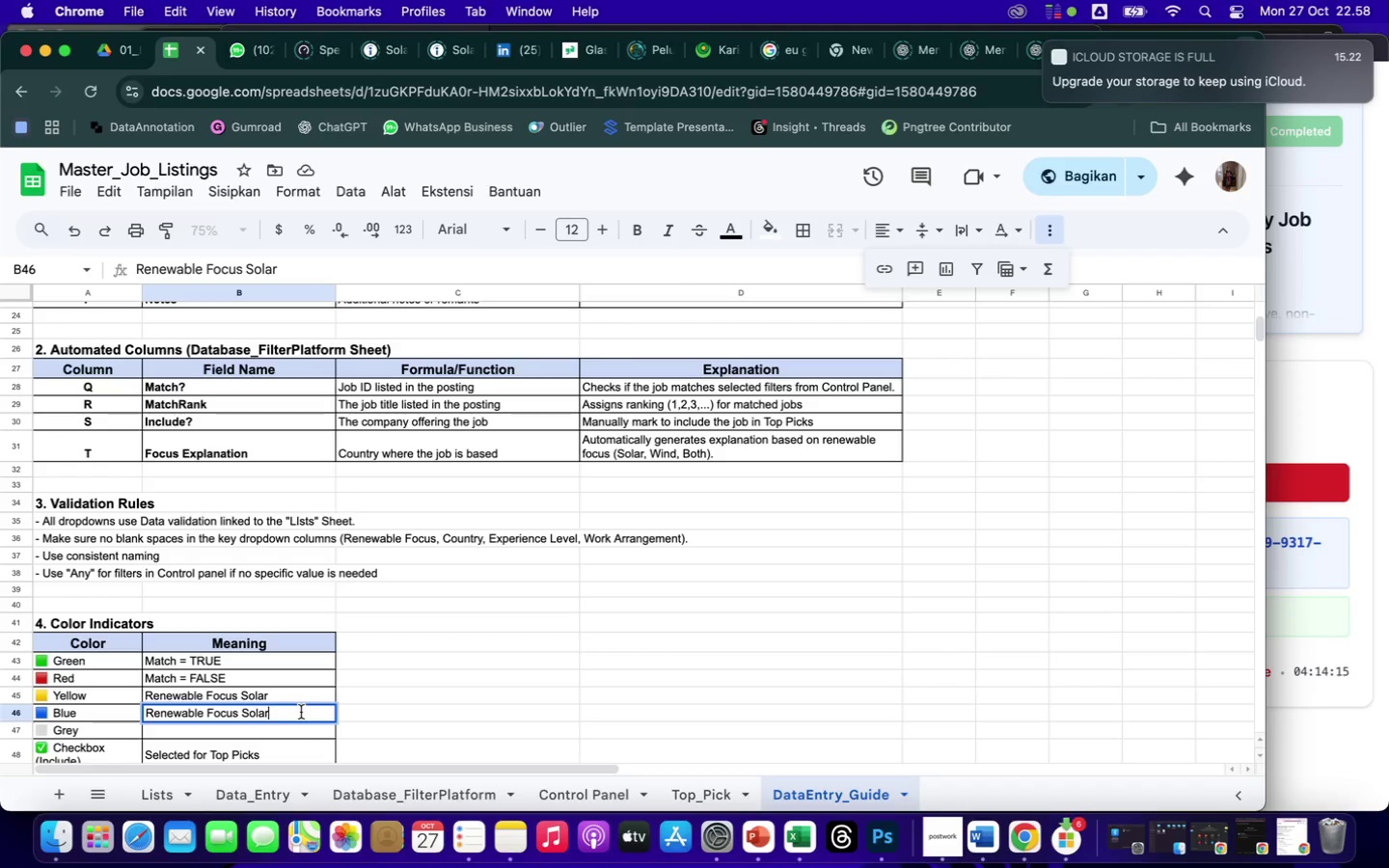 
hold_key(key=Backspace, duration=0.79)
 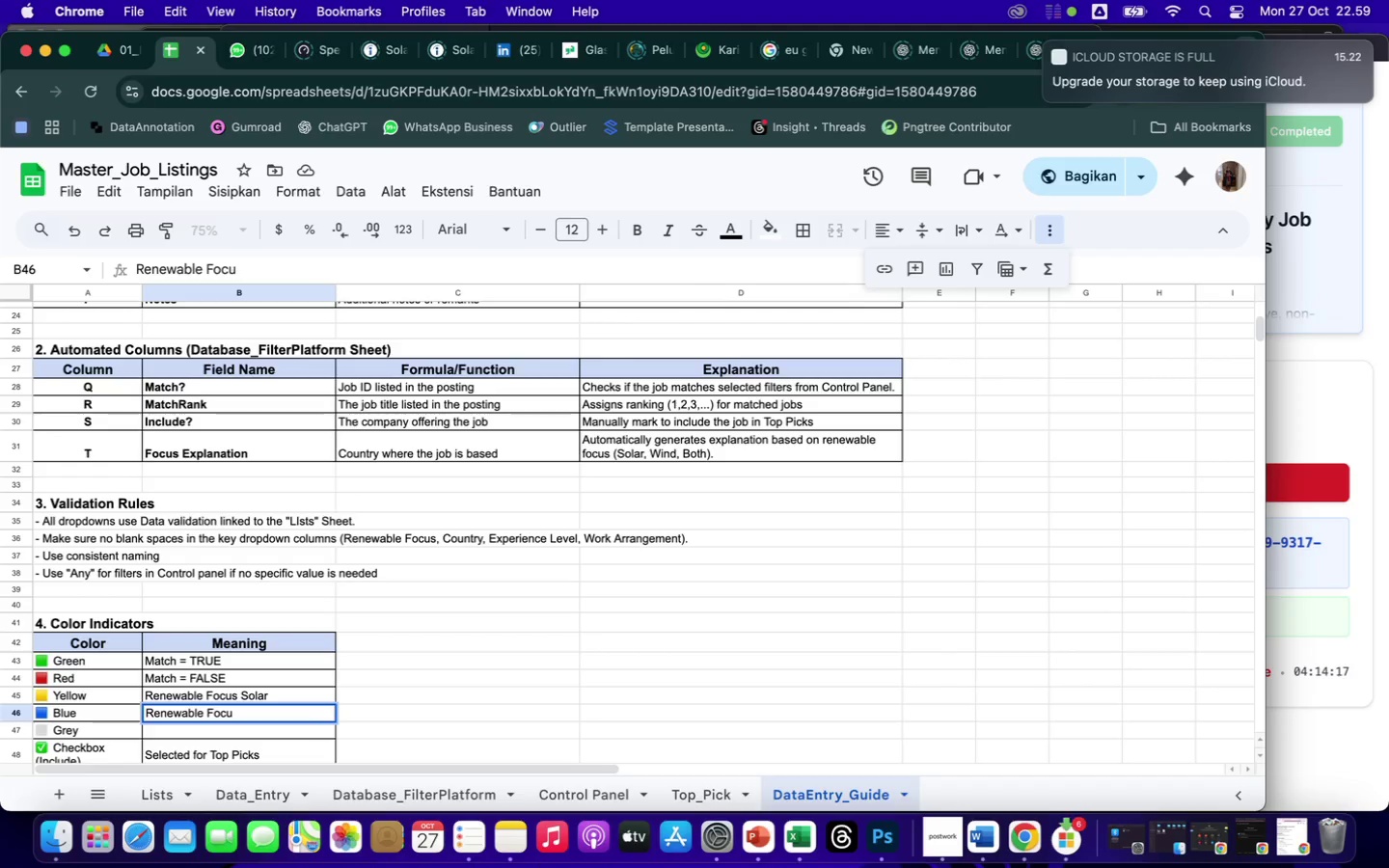 
key(Backspace)
 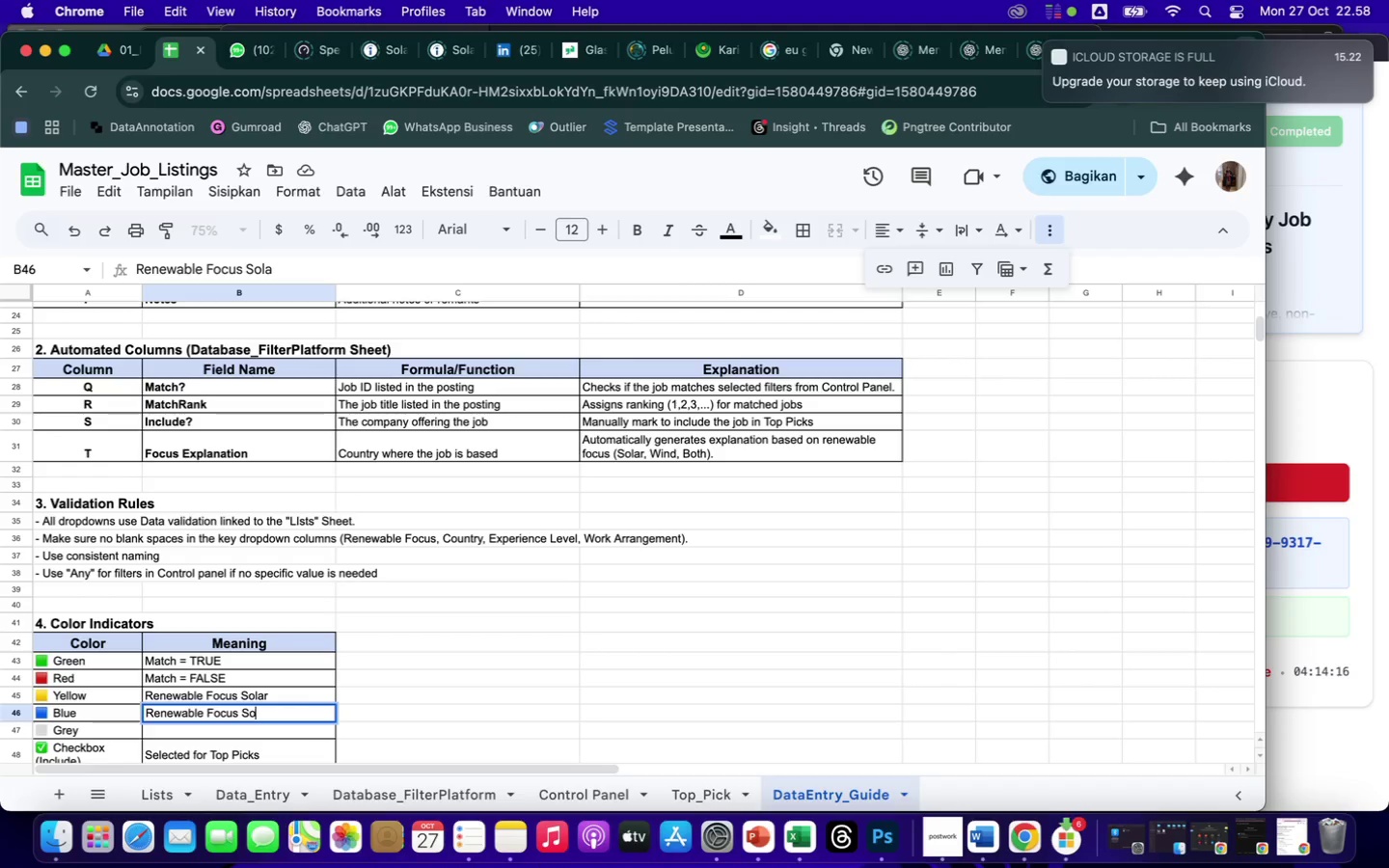 
key(Backspace)
 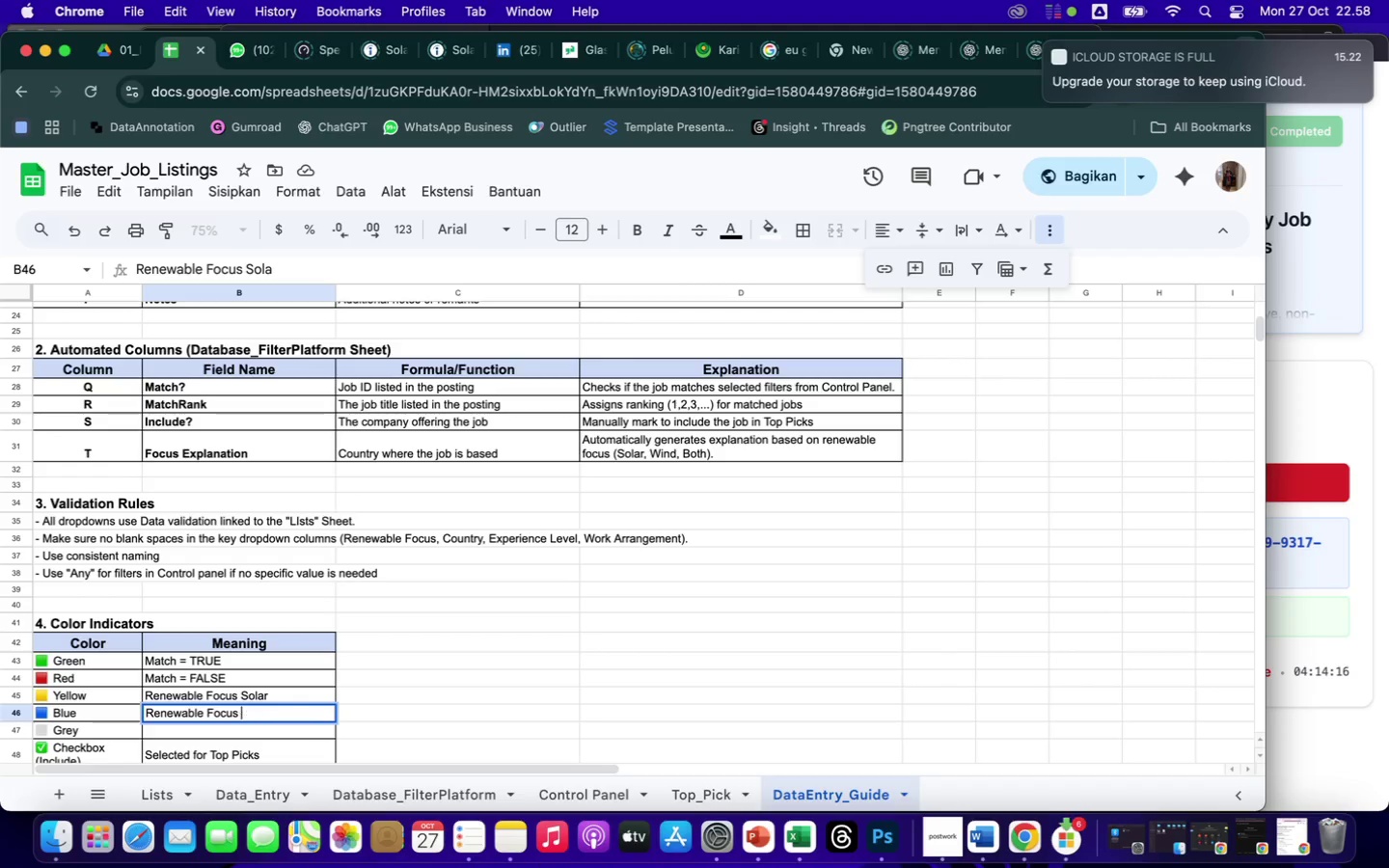 
key(Backspace)
 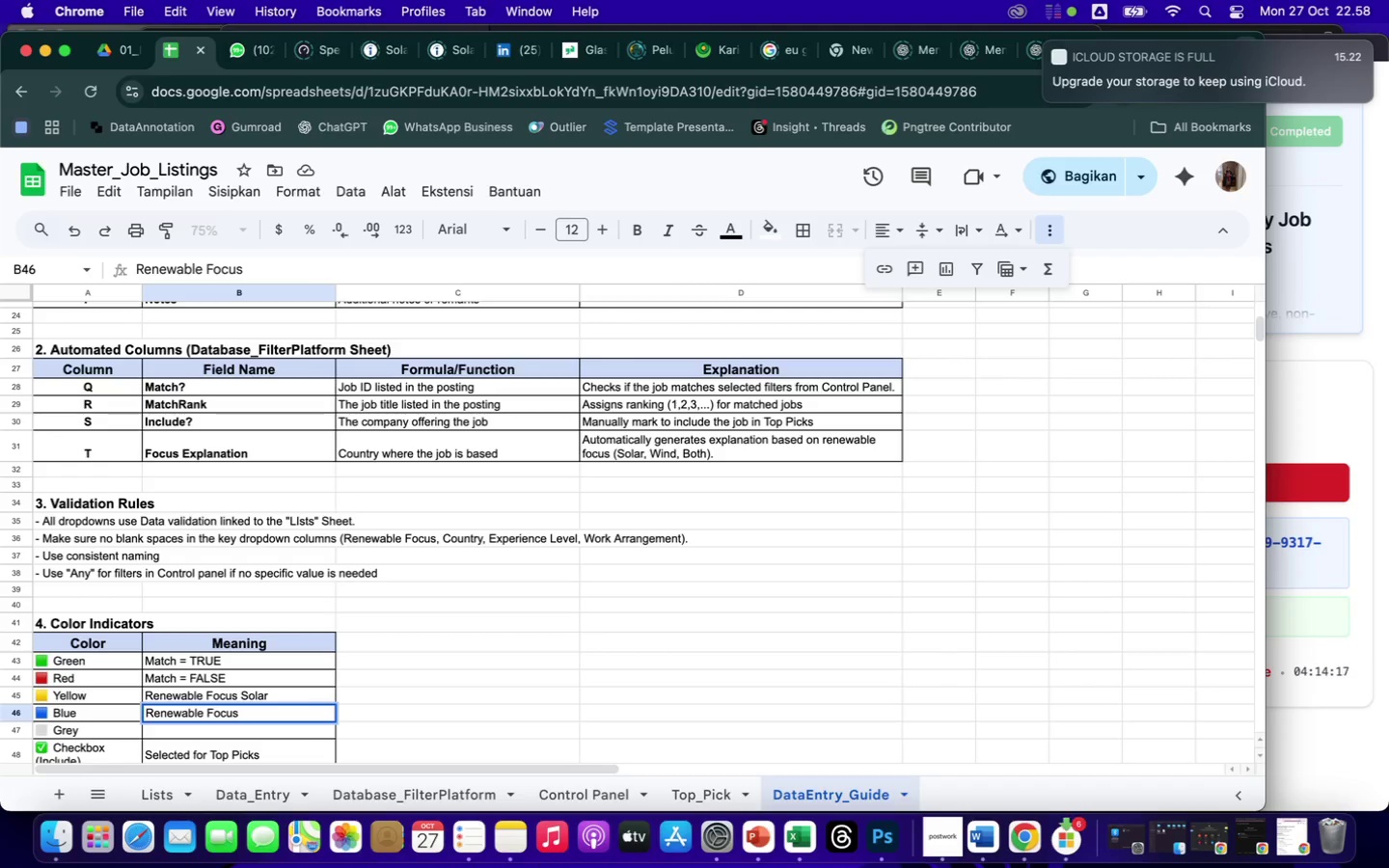 
key(Backspace)
 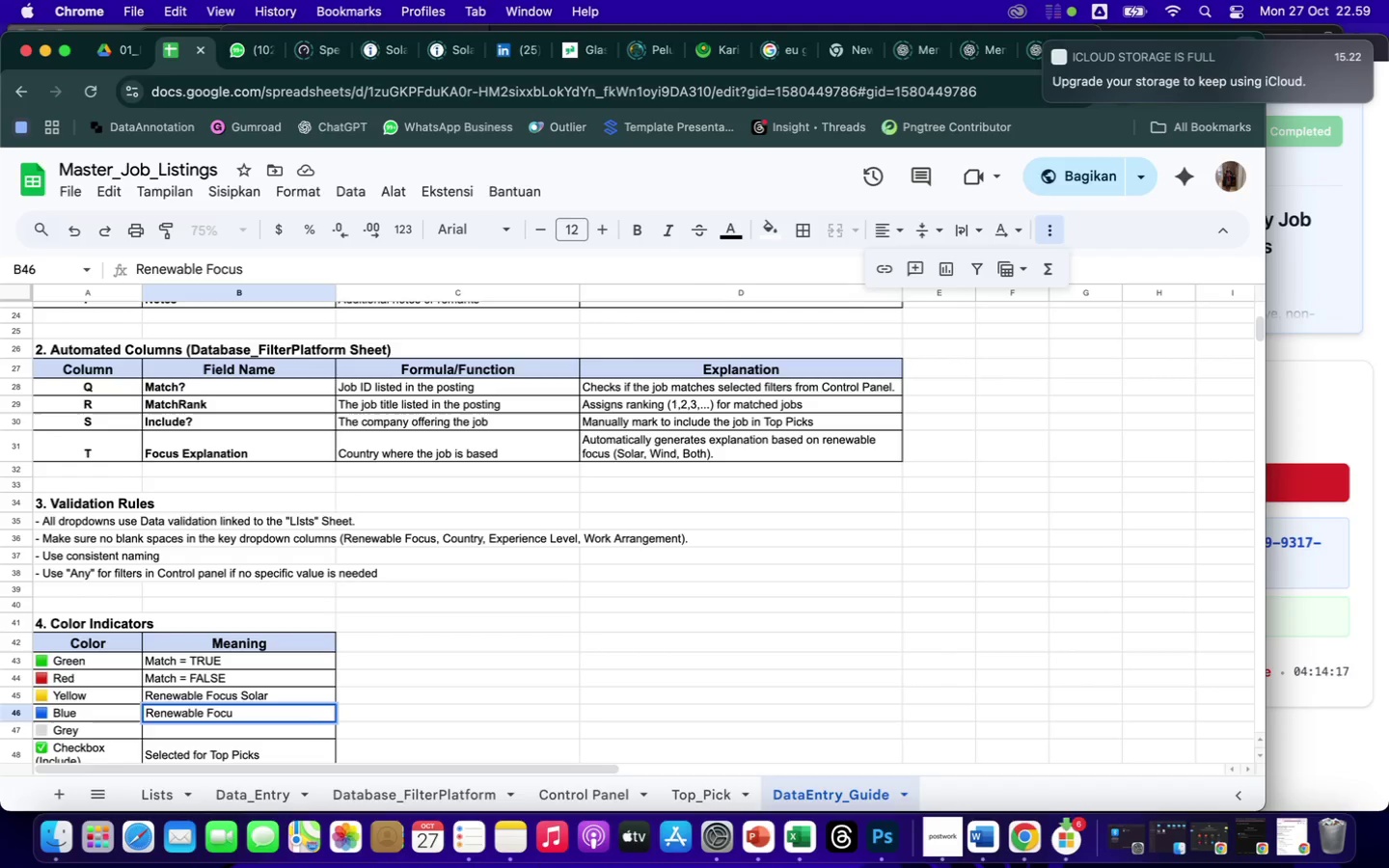 
key(Backspace)
 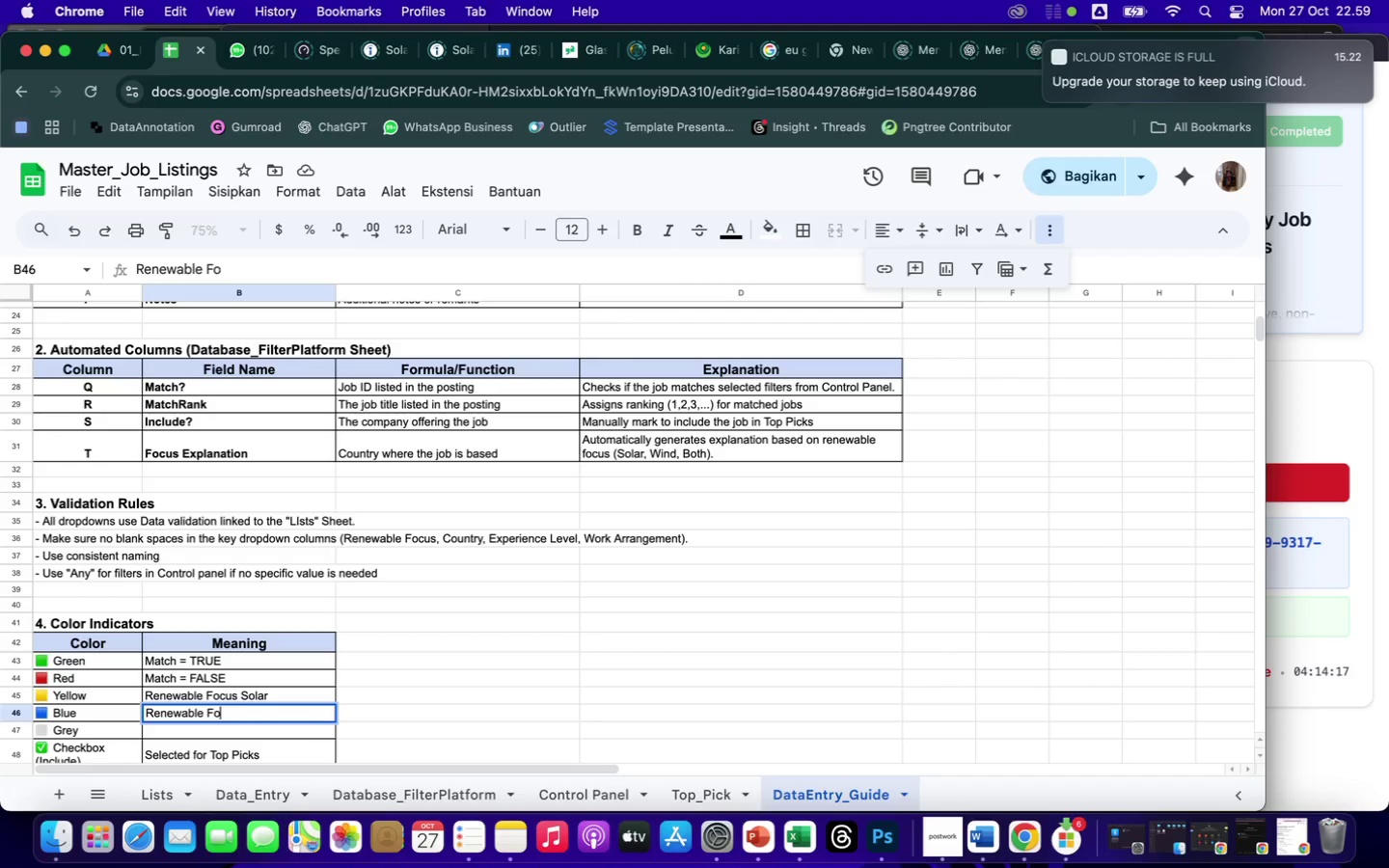 
key(Backspace)
 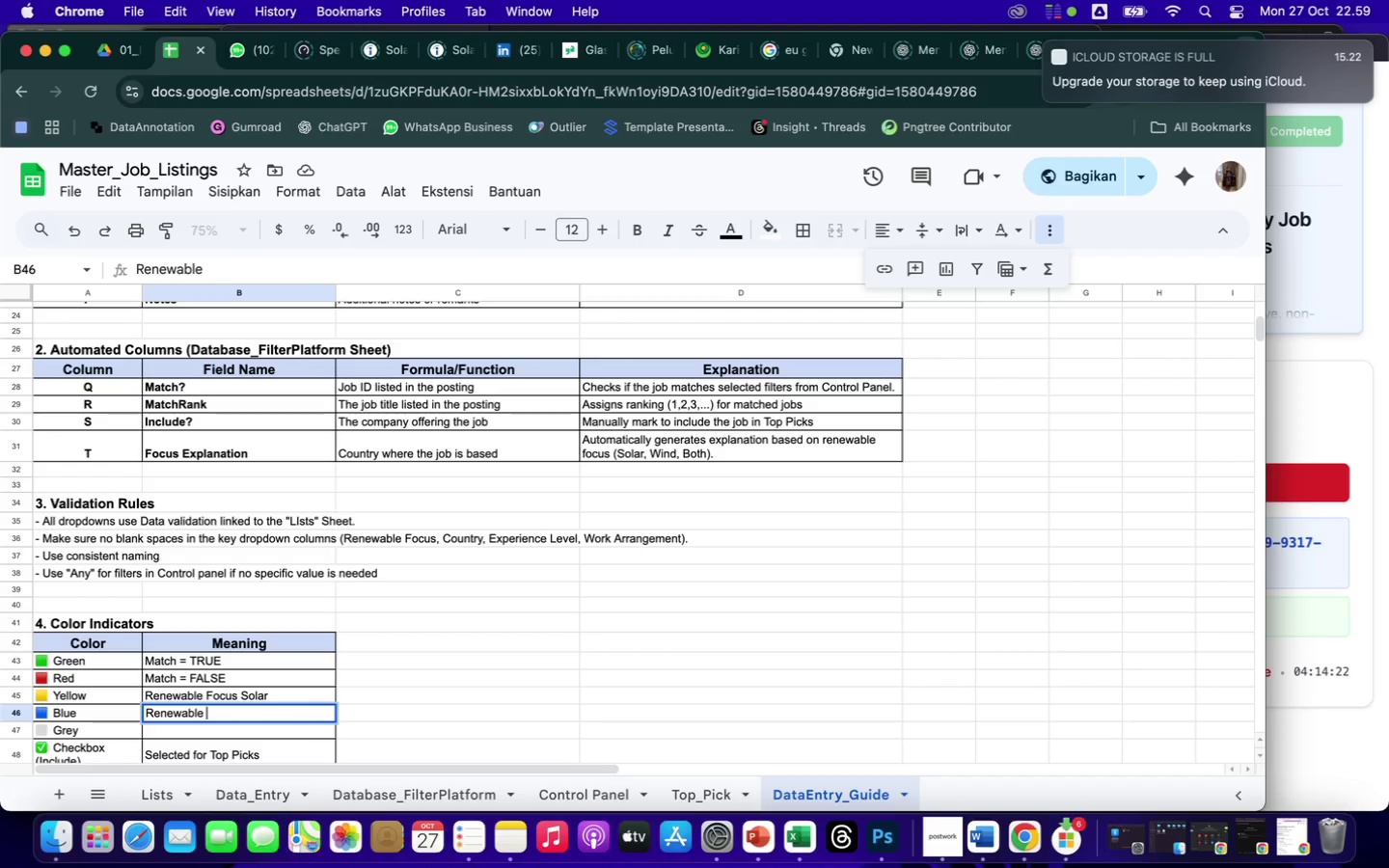 
wait(5.98)
 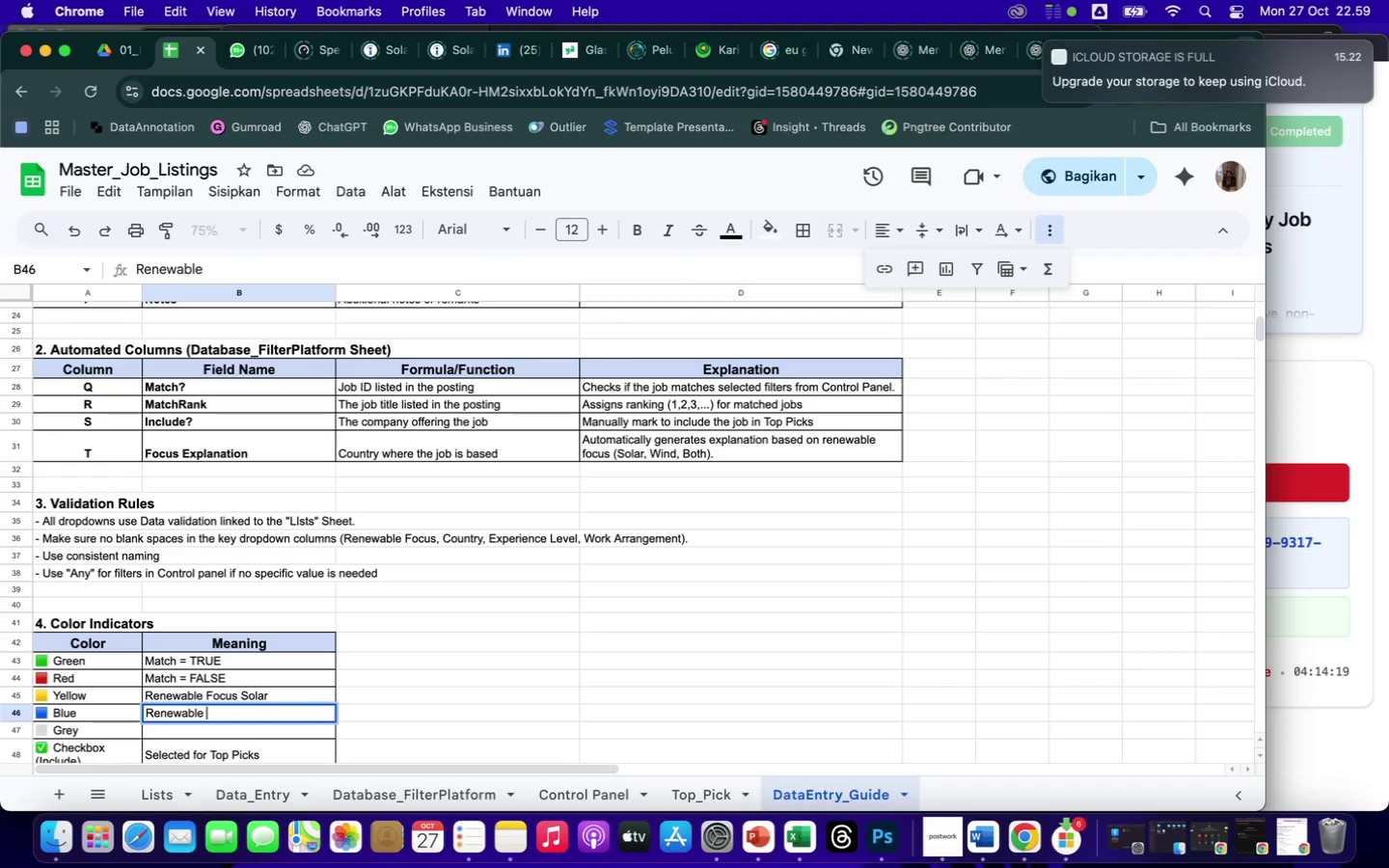 
type(Focus)
 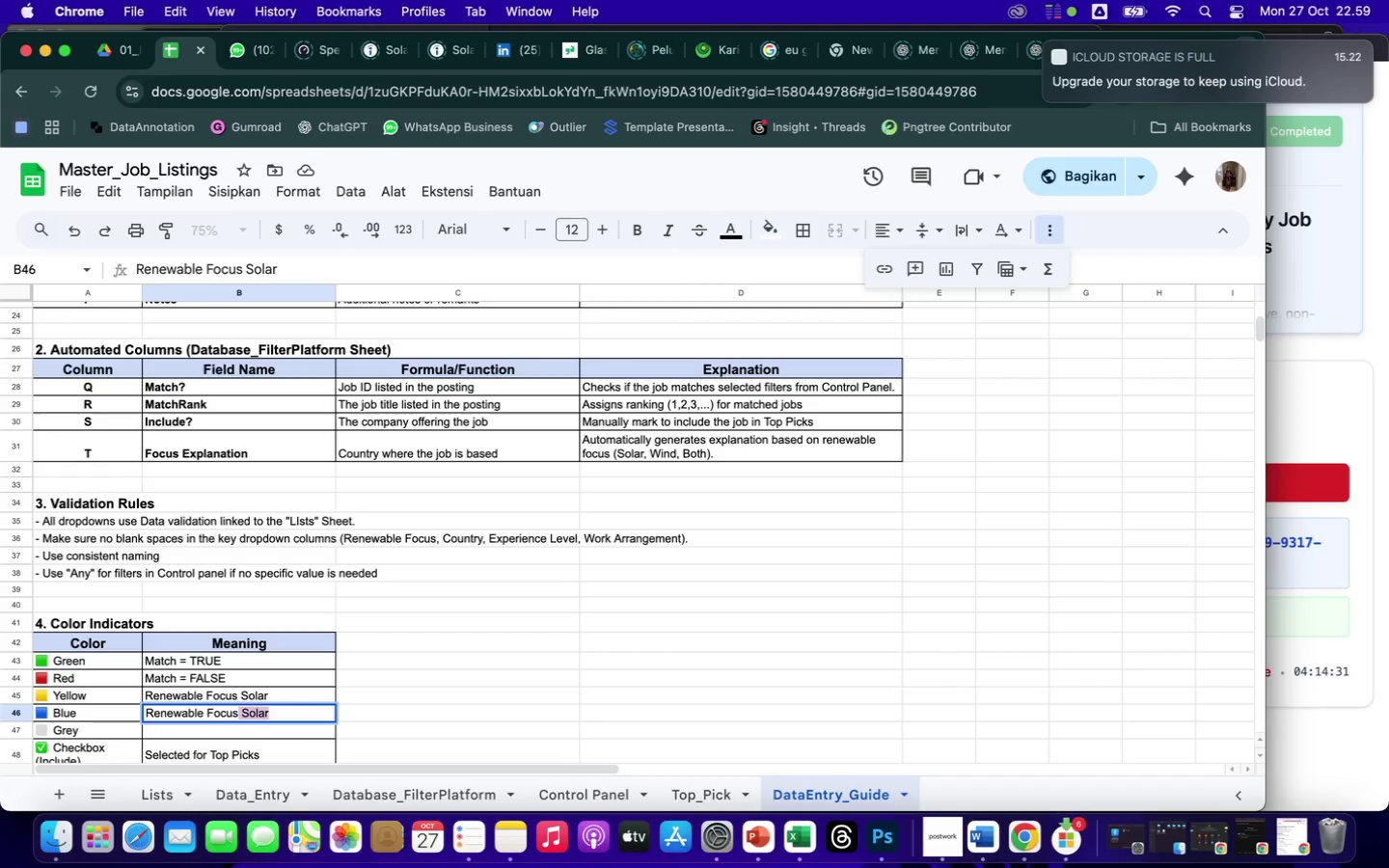 
wait(10.62)
 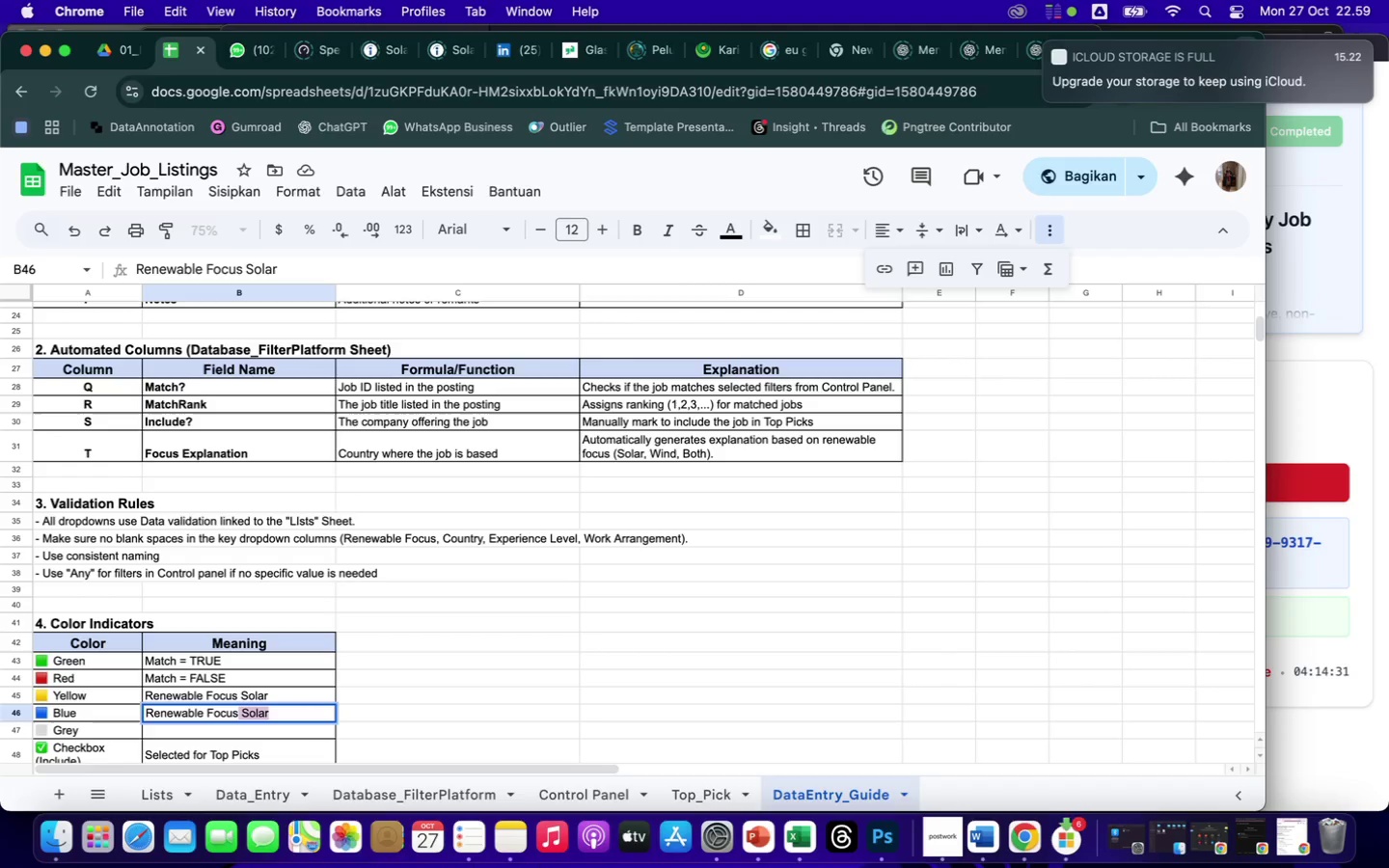 
type( Wind)
 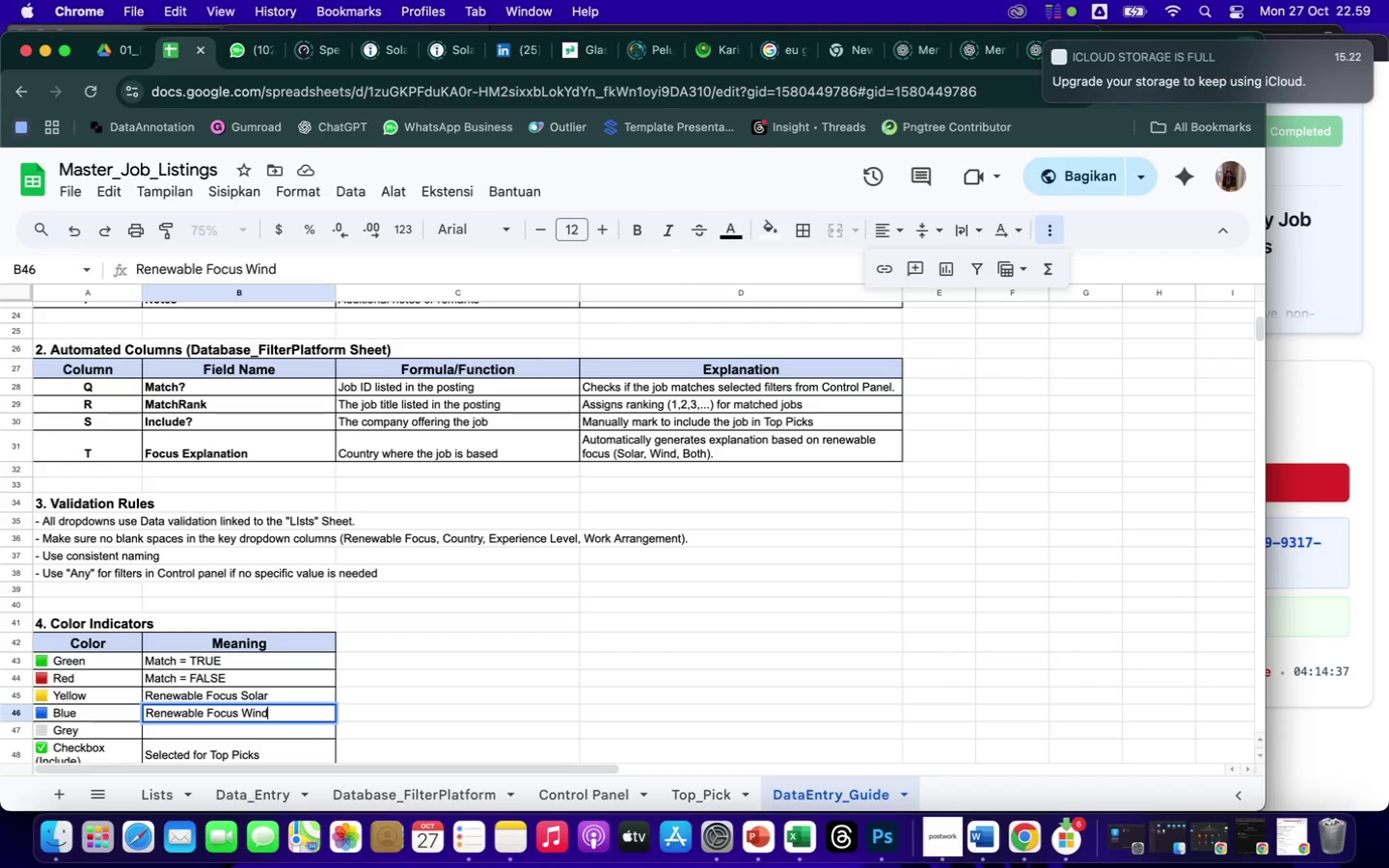 
key(Enter)
 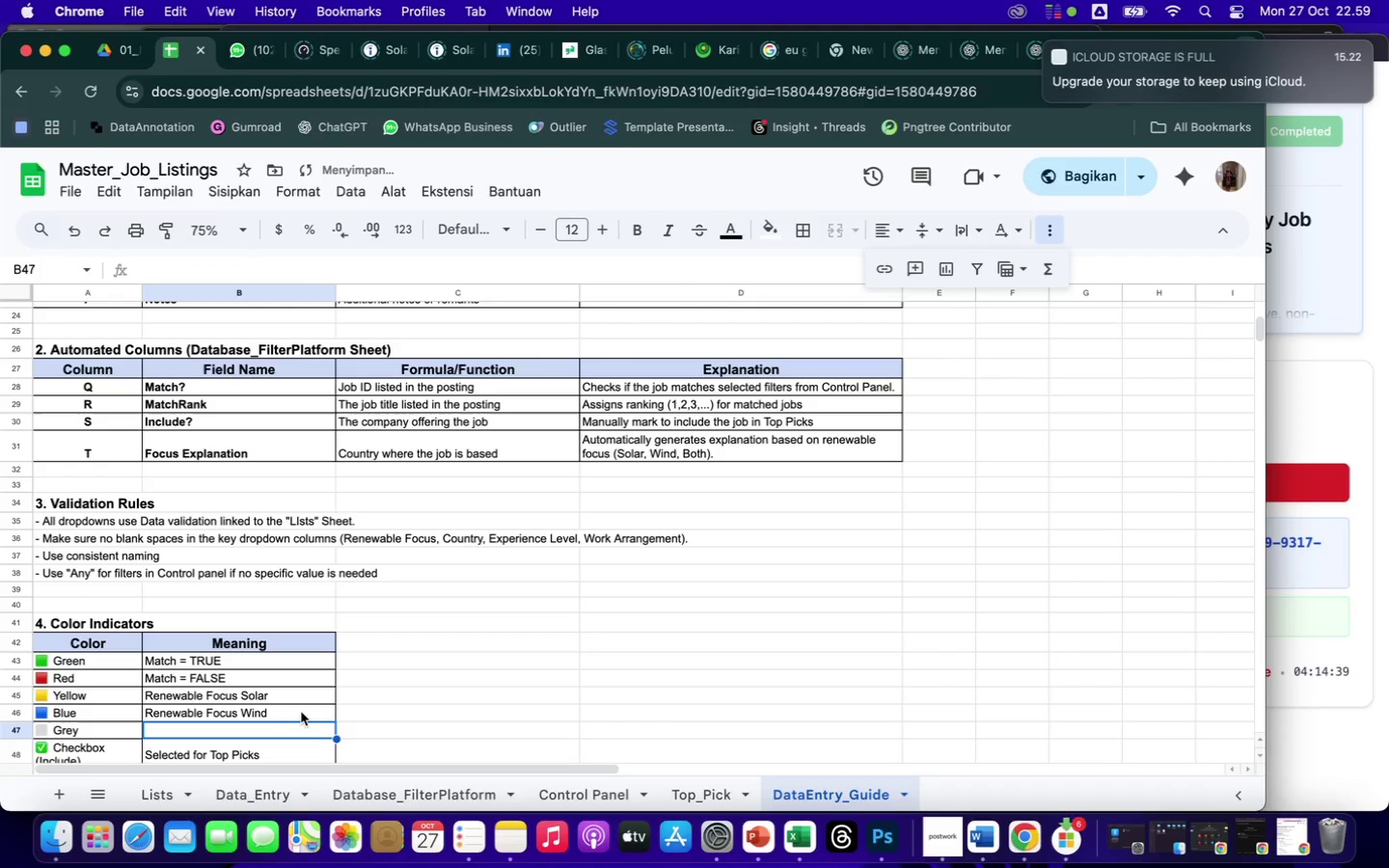 
type(Renewable Focus Both)
 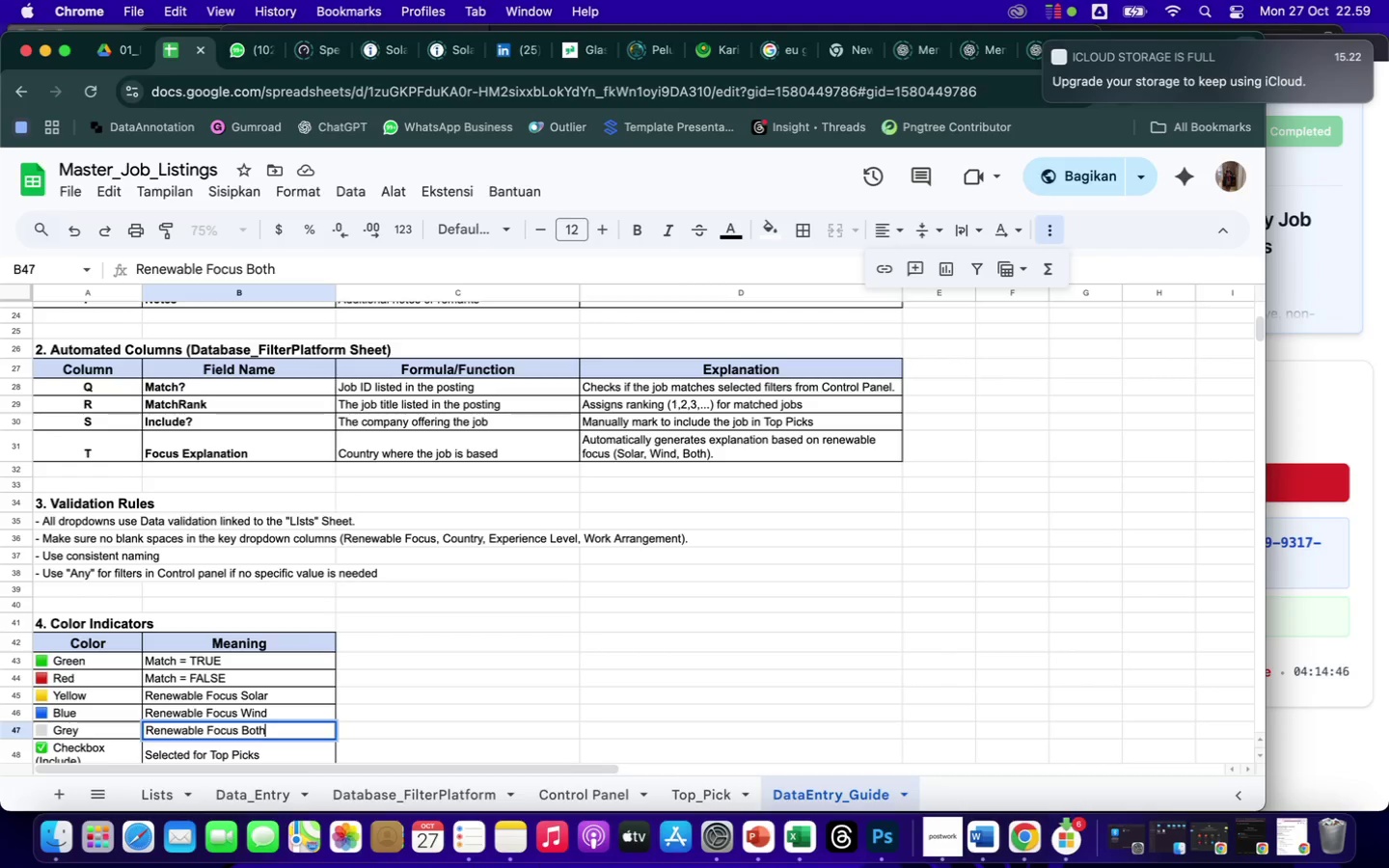 
key(Enter)
 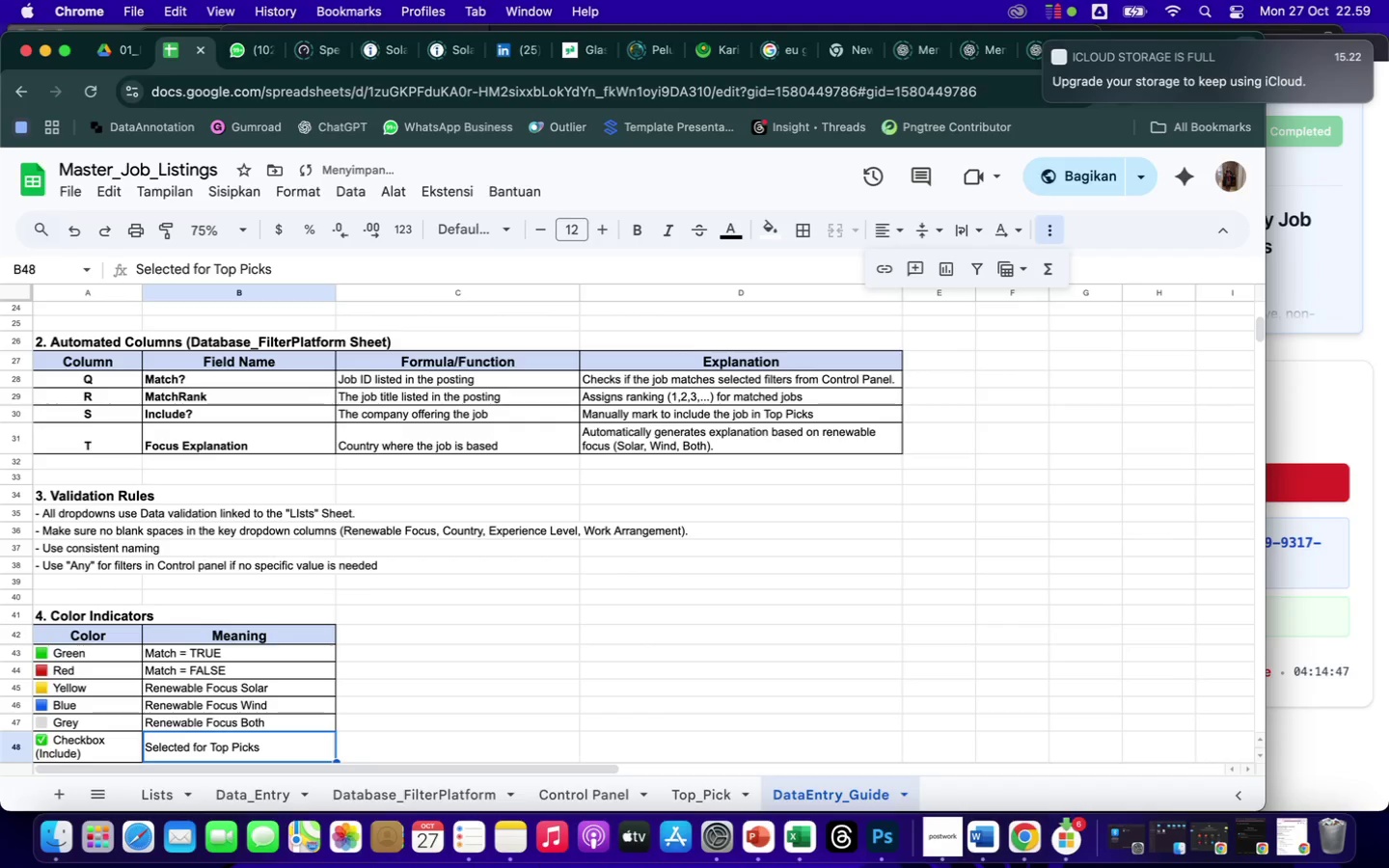 
key(ArrowDown)
 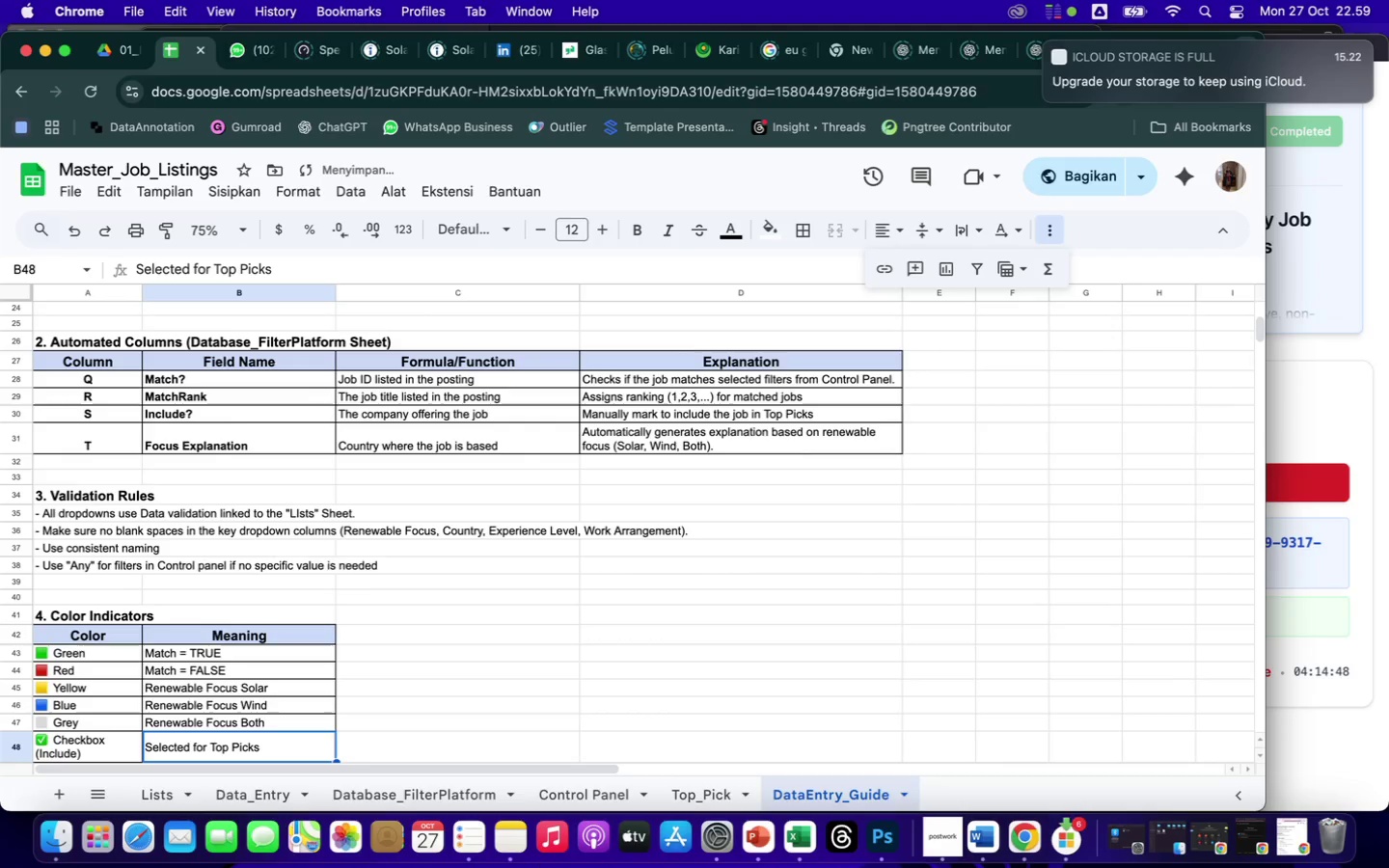 
key(ArrowDown)
 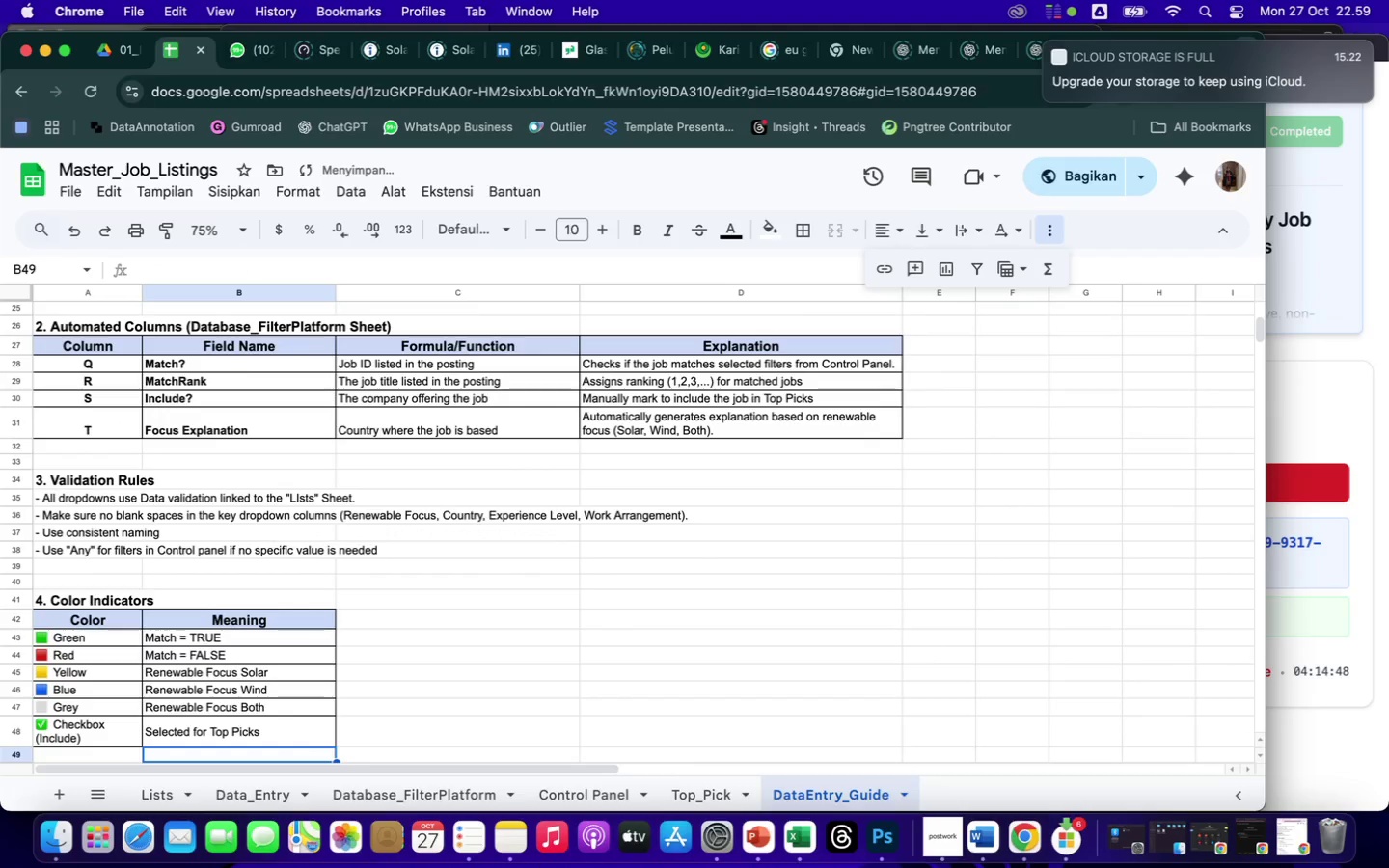 
key(ArrowDown)
 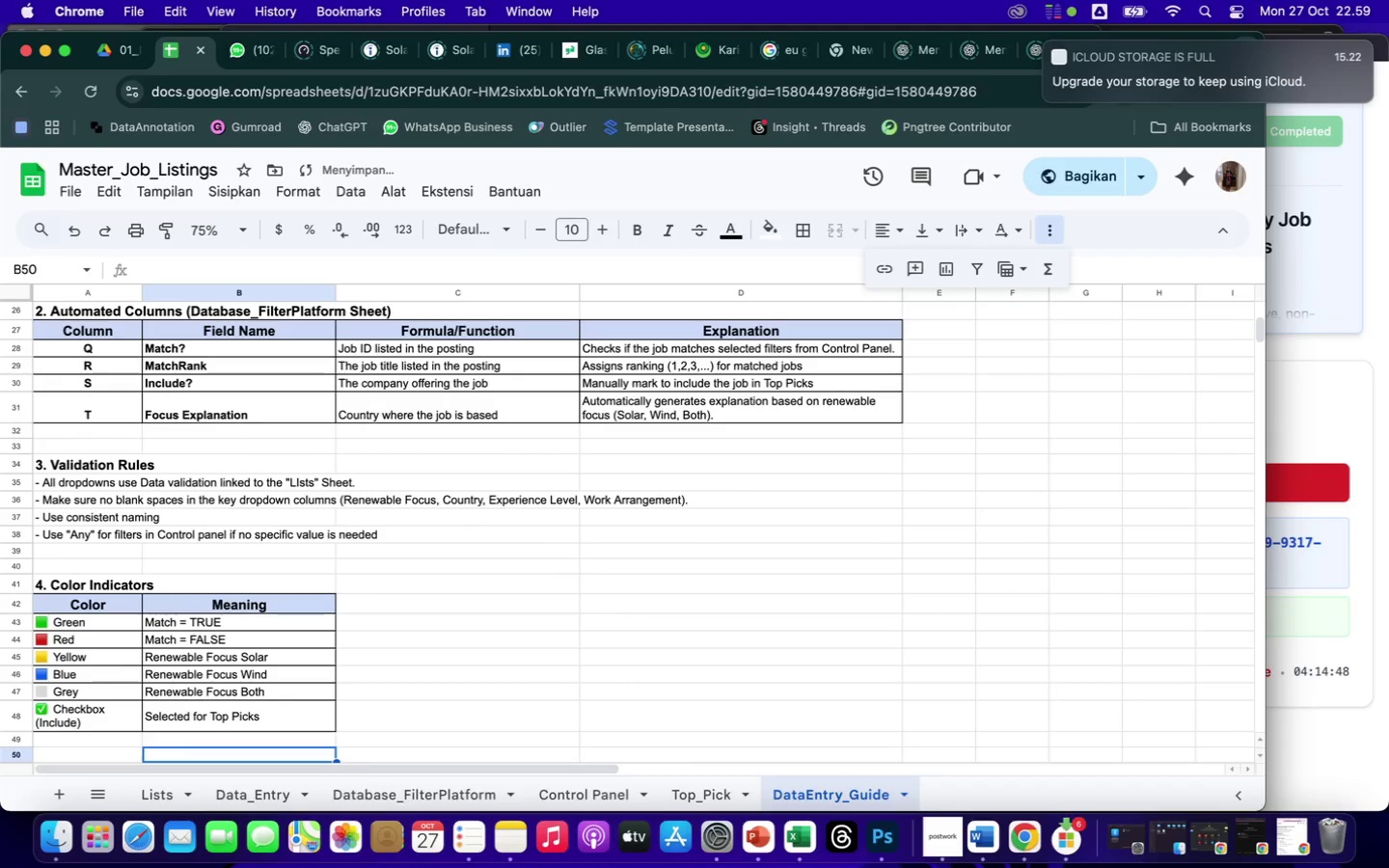 
key(ArrowDown)
 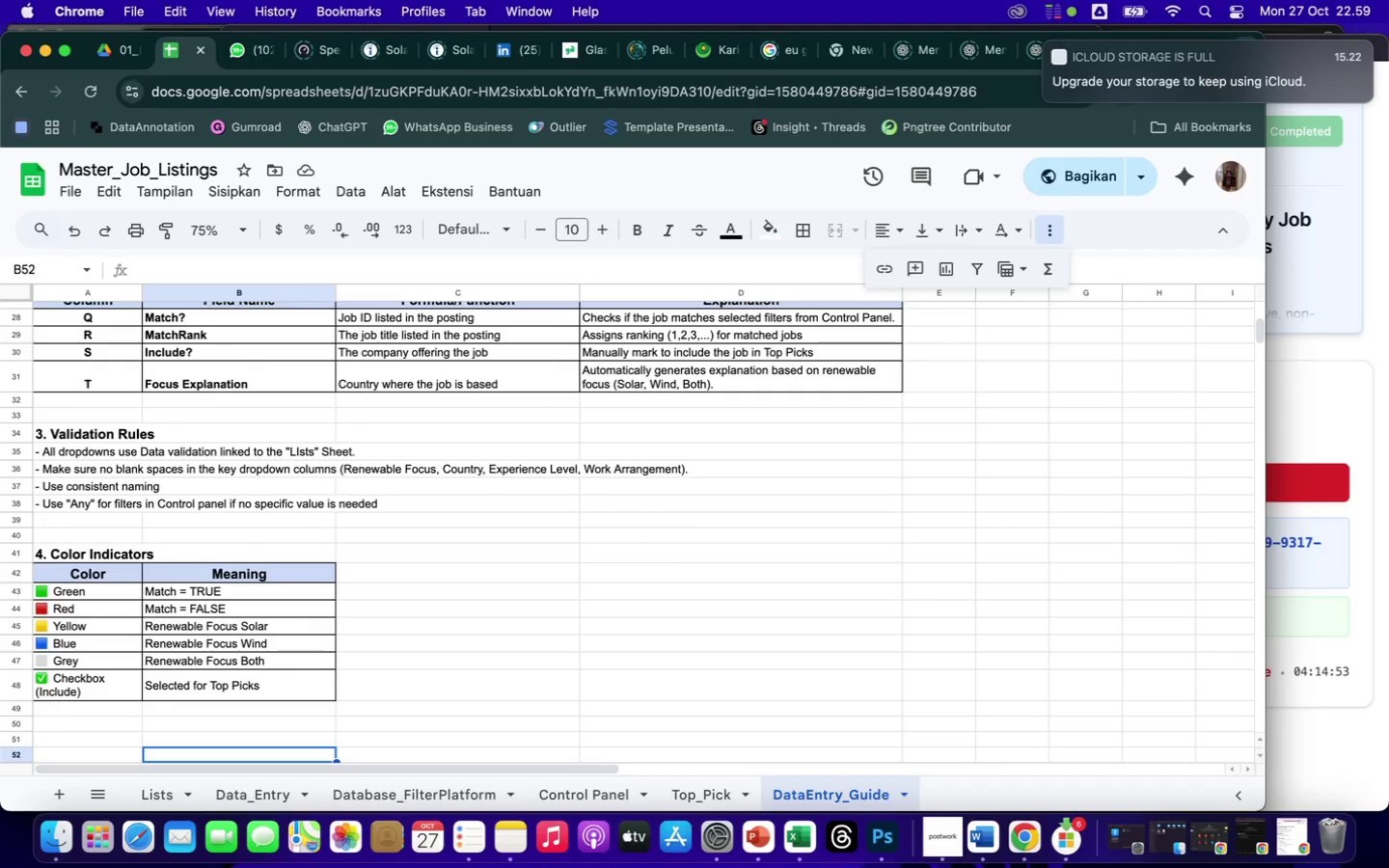 
wait(9.74)
 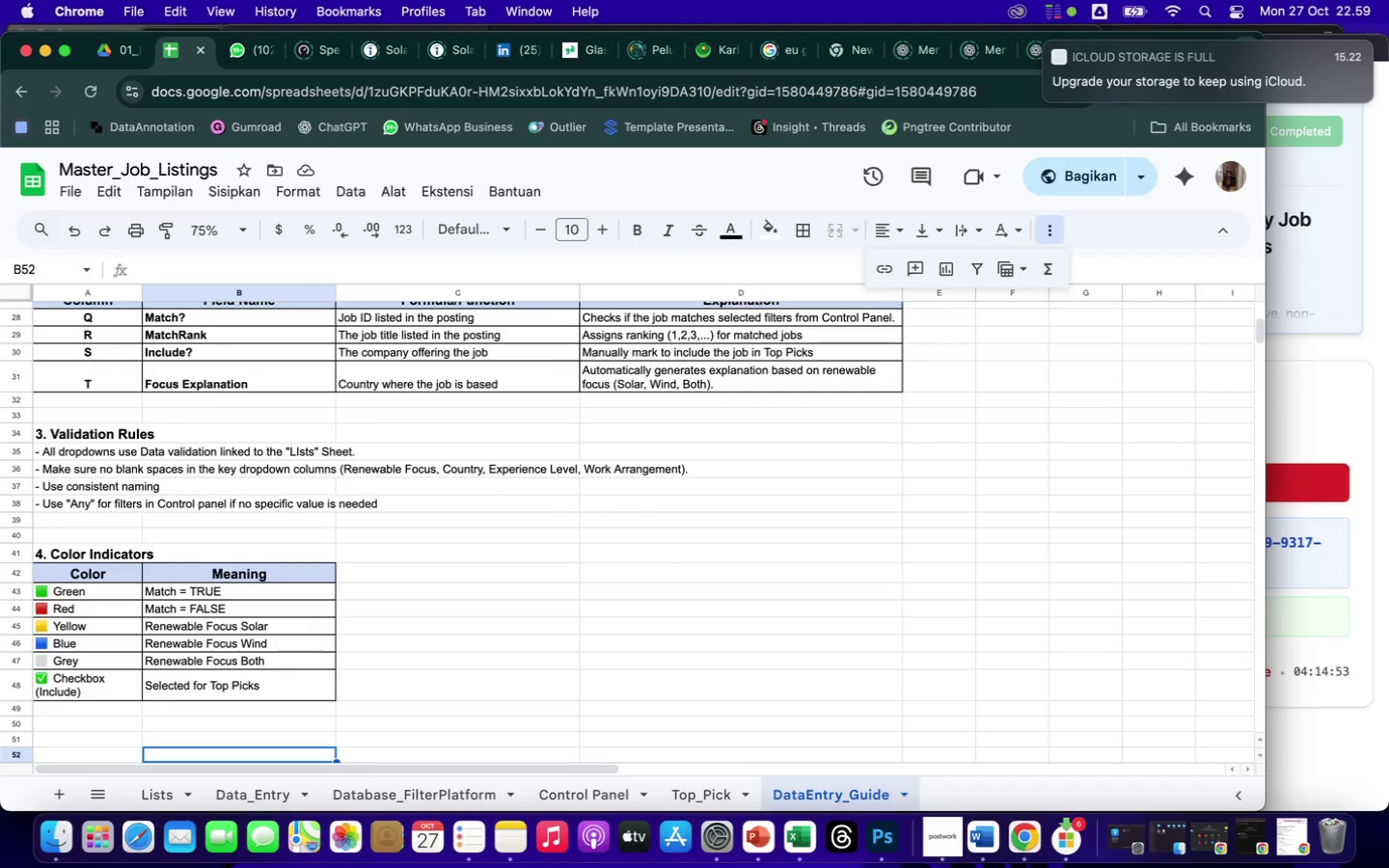 
left_click([84, 740])
 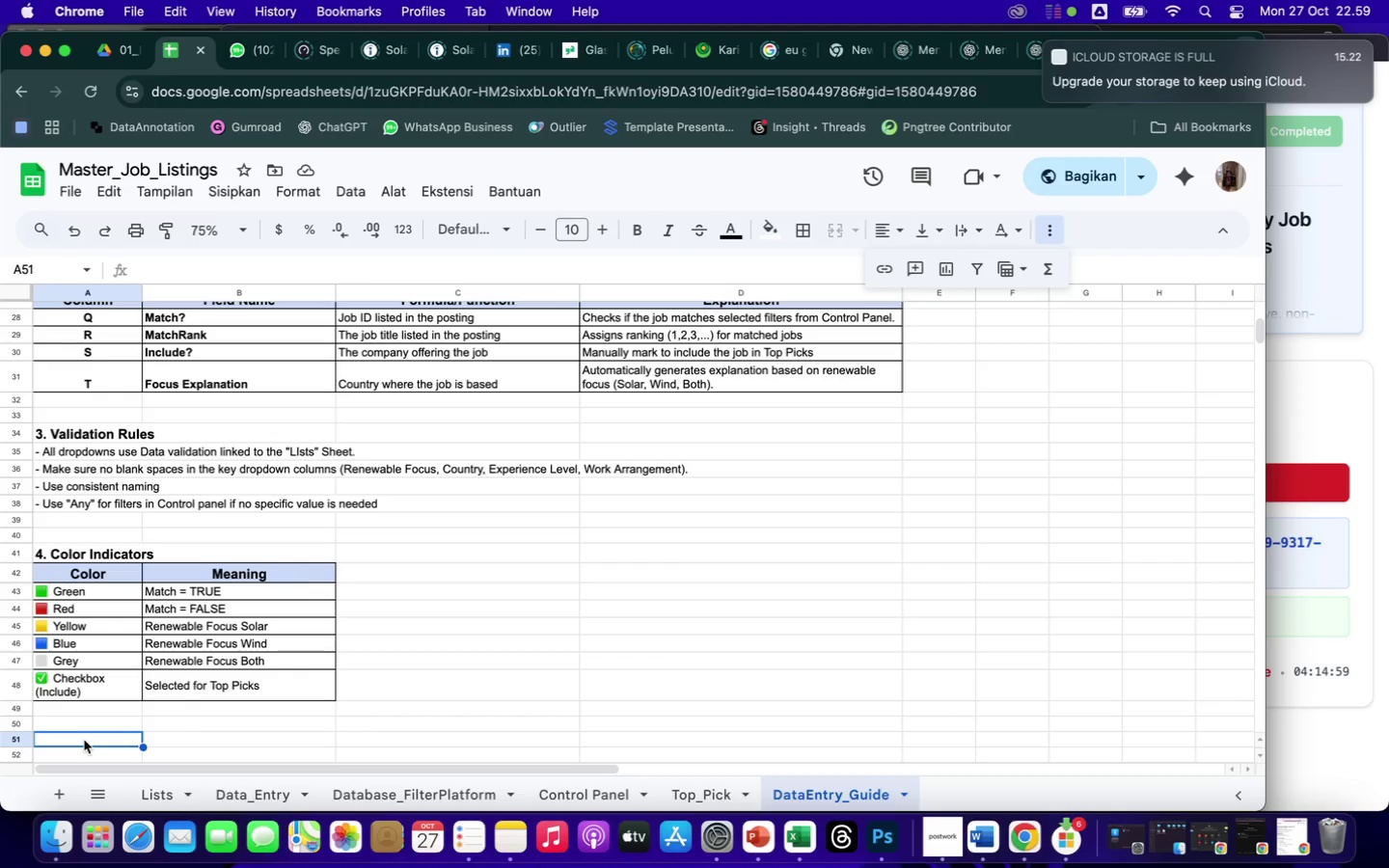 
key(5)
 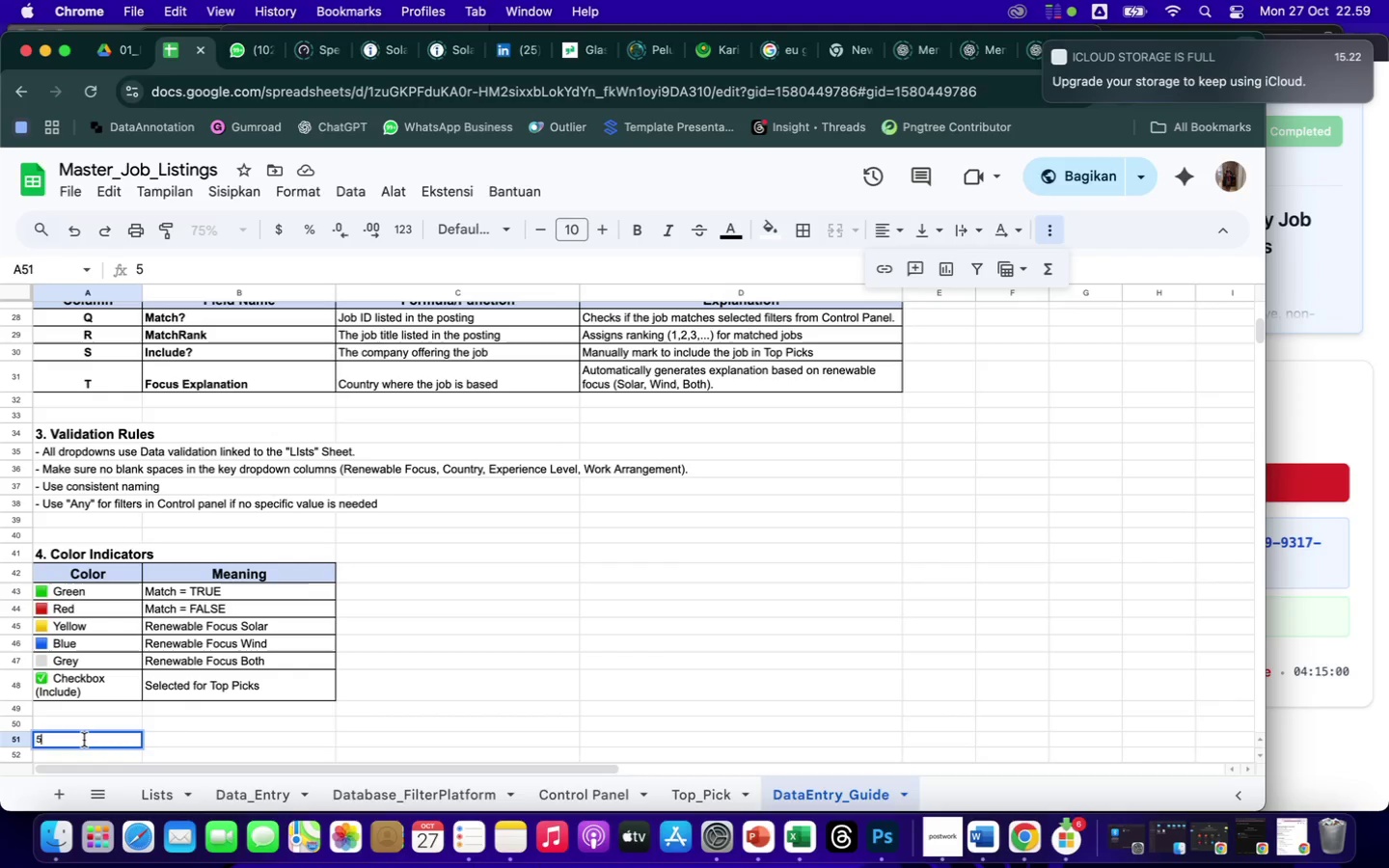 
key(Backspace)
 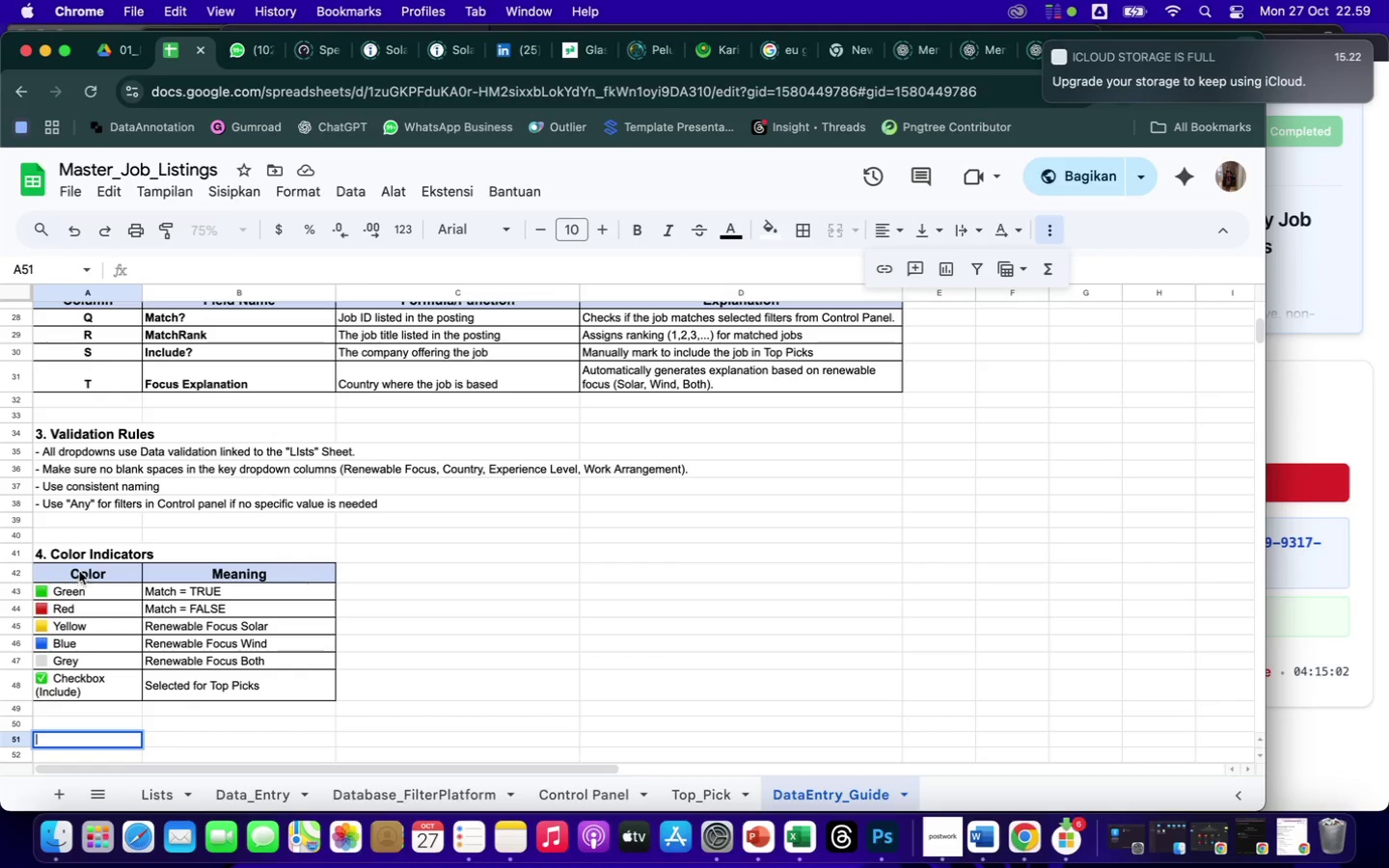 
left_click([73, 550])
 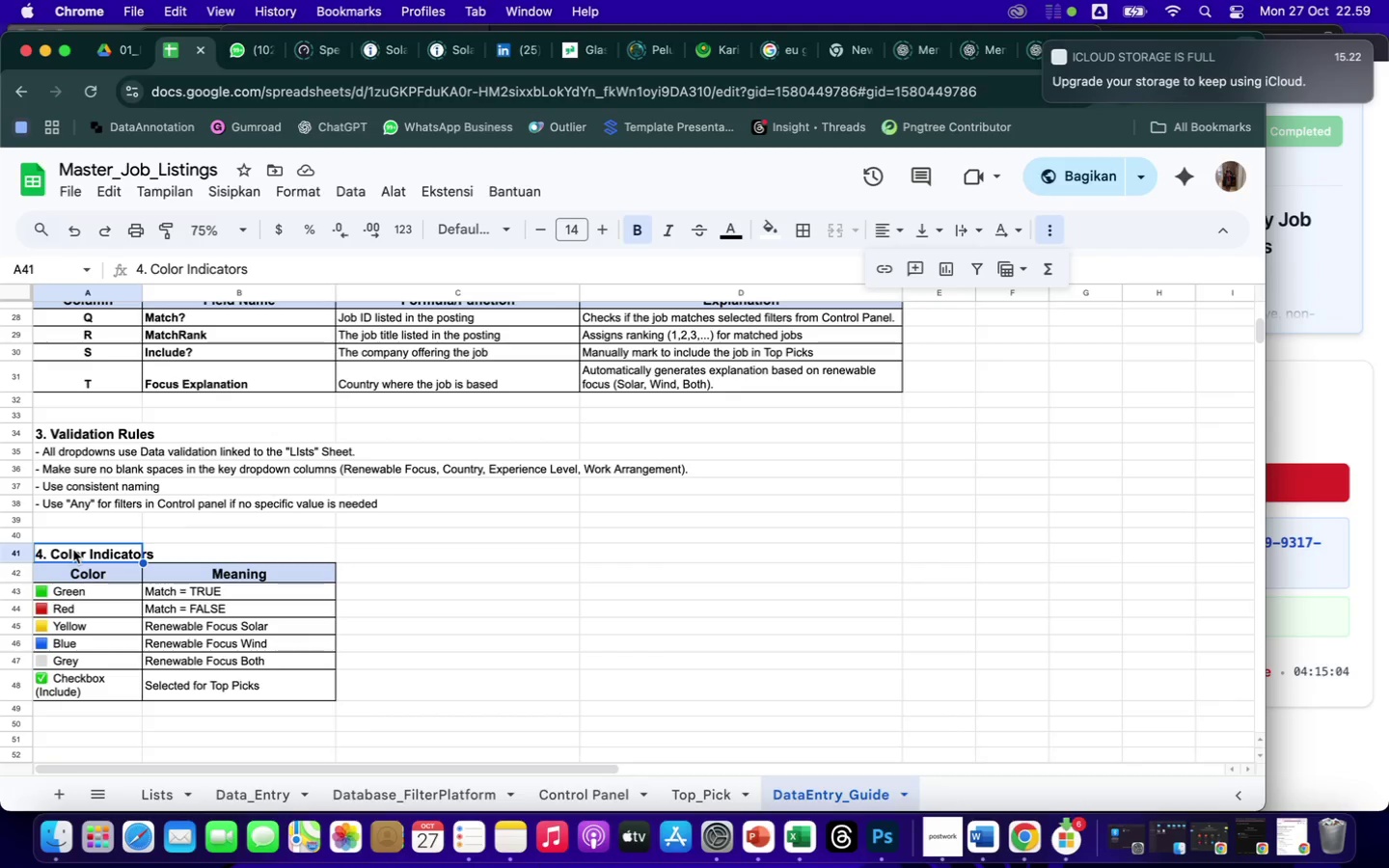 
key(Meta+C)
 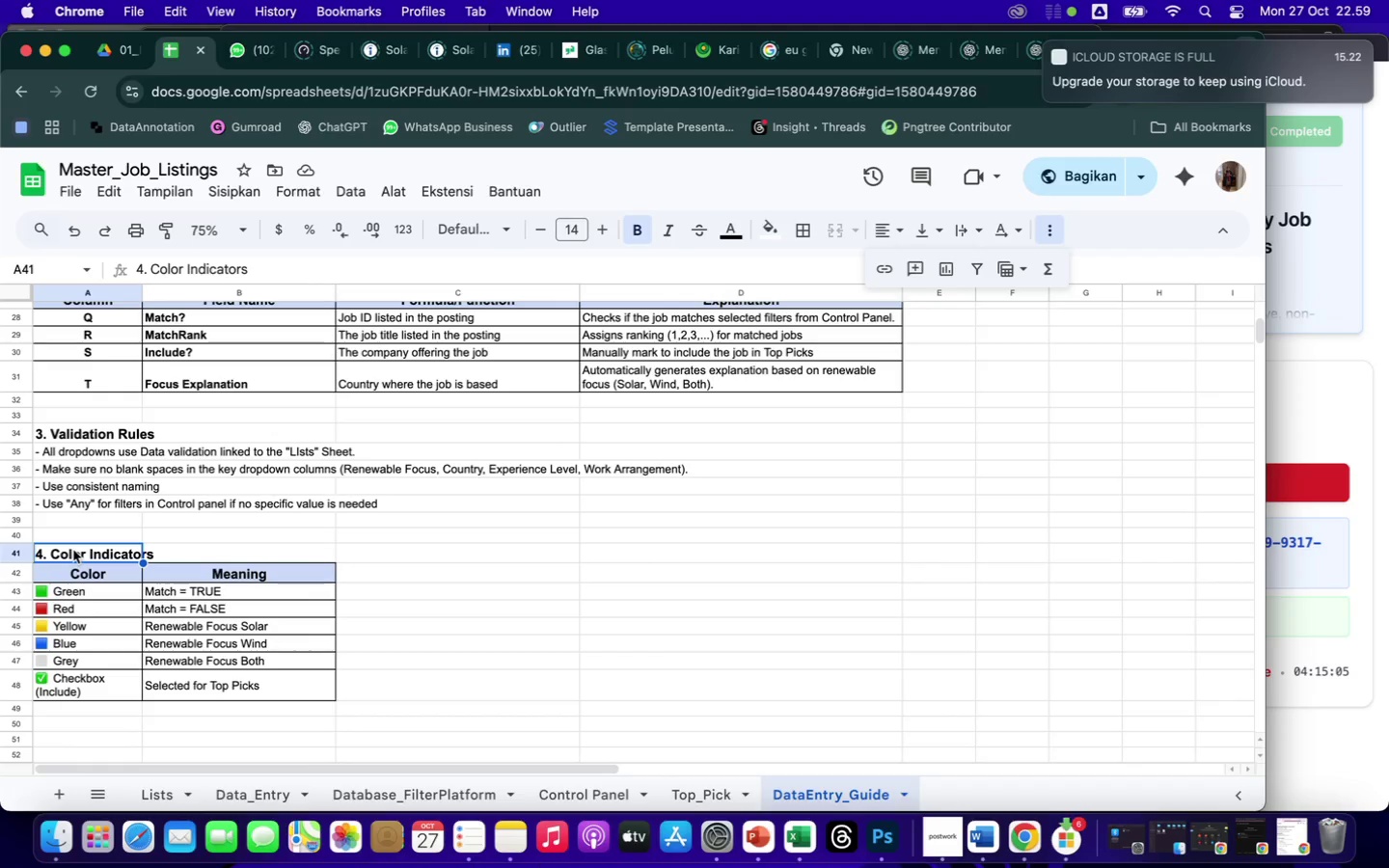 
left_click([66, 741])
 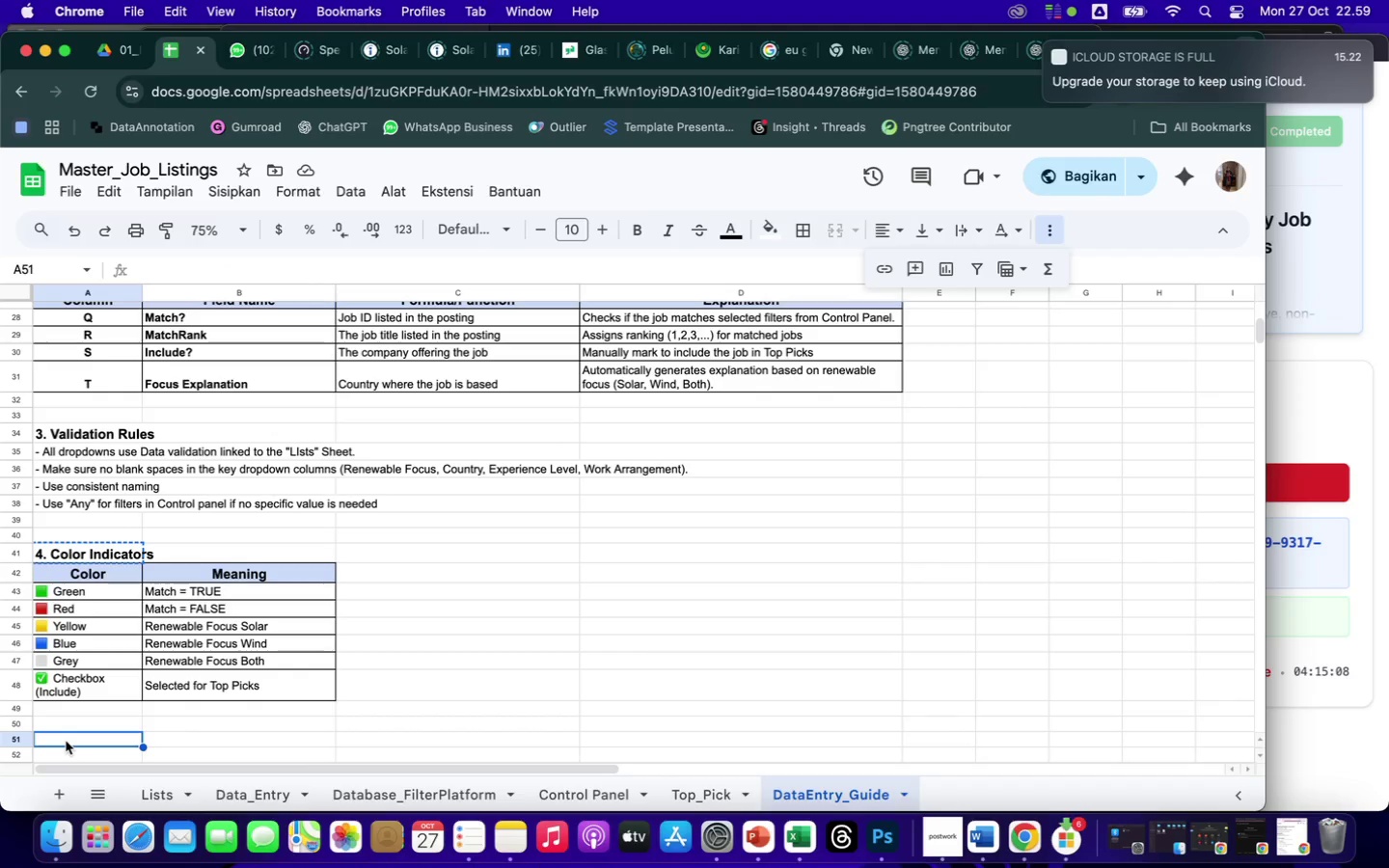 
key(Meta+CommandLeft)
 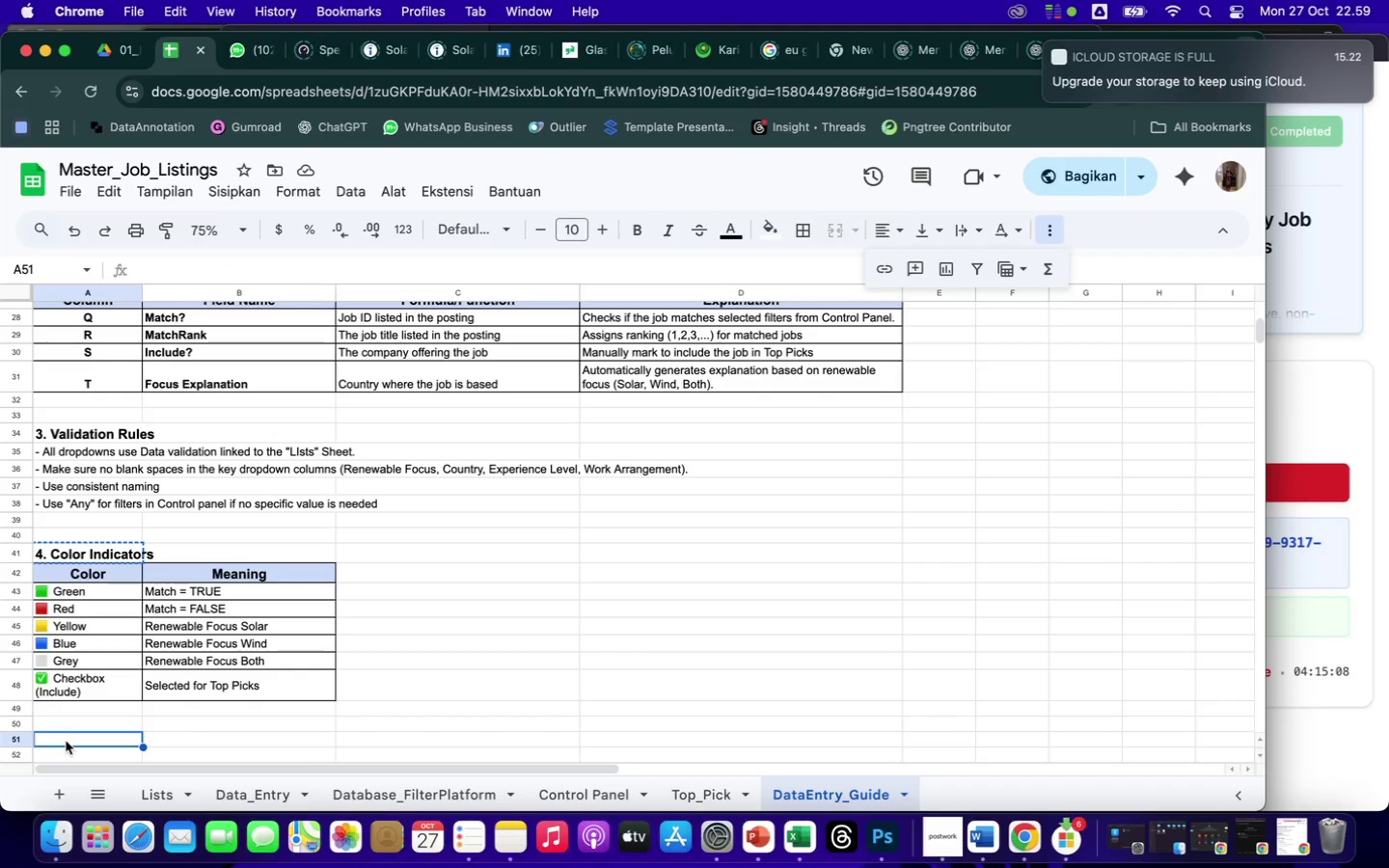 
key(Meta+V)
 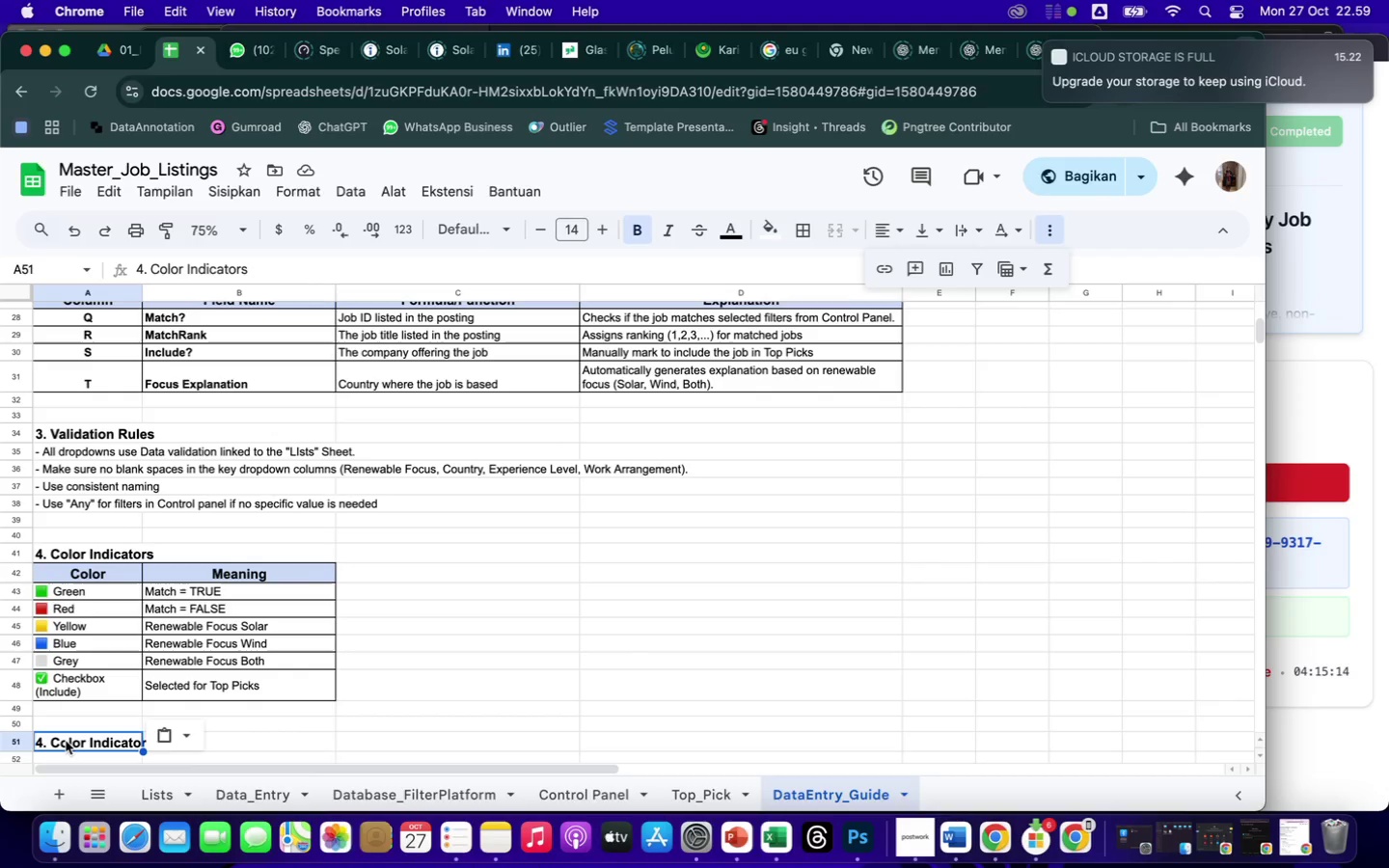 
wait(10.71)
 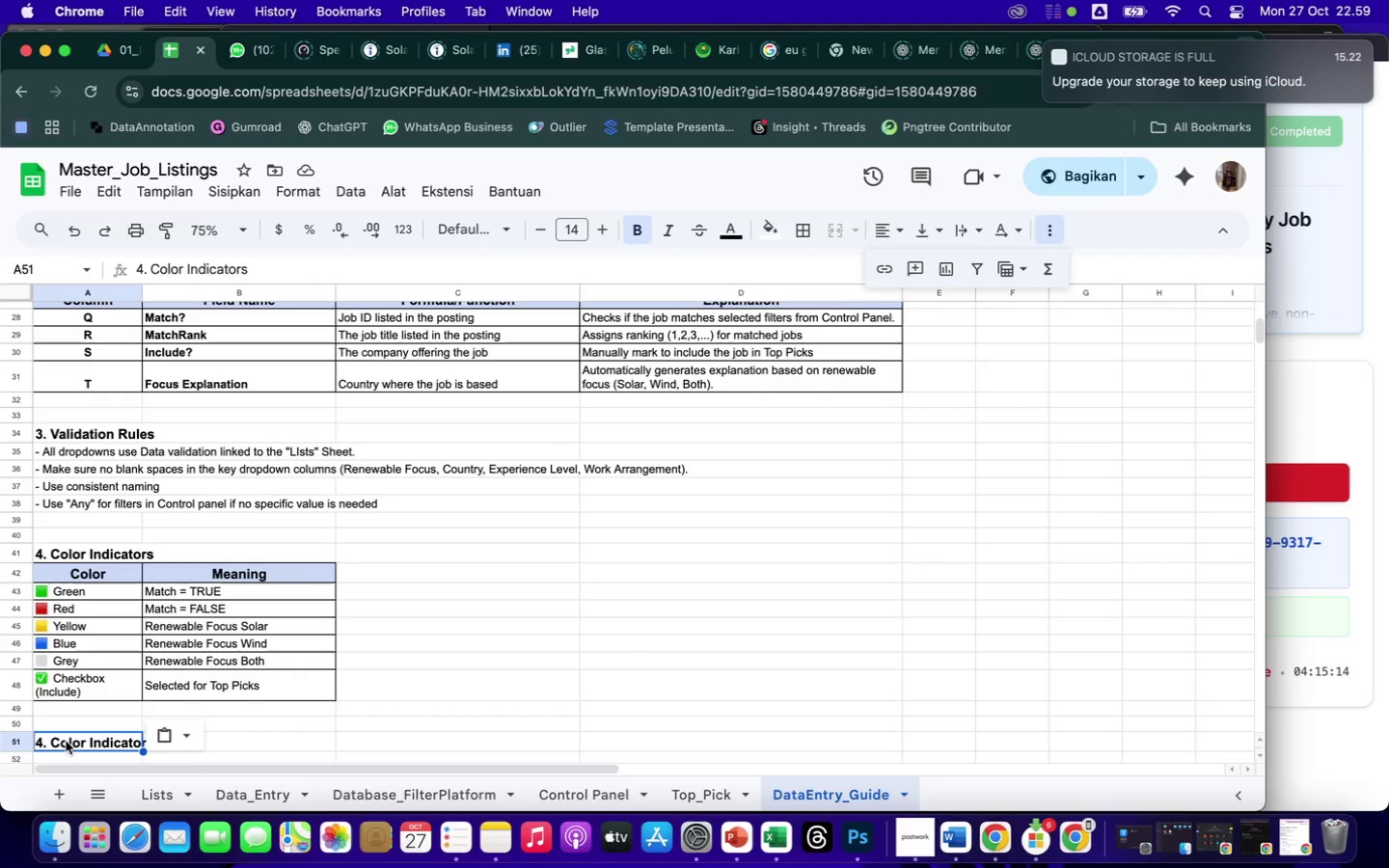 
type(%)
key(Backspace)
type(5. Au)
 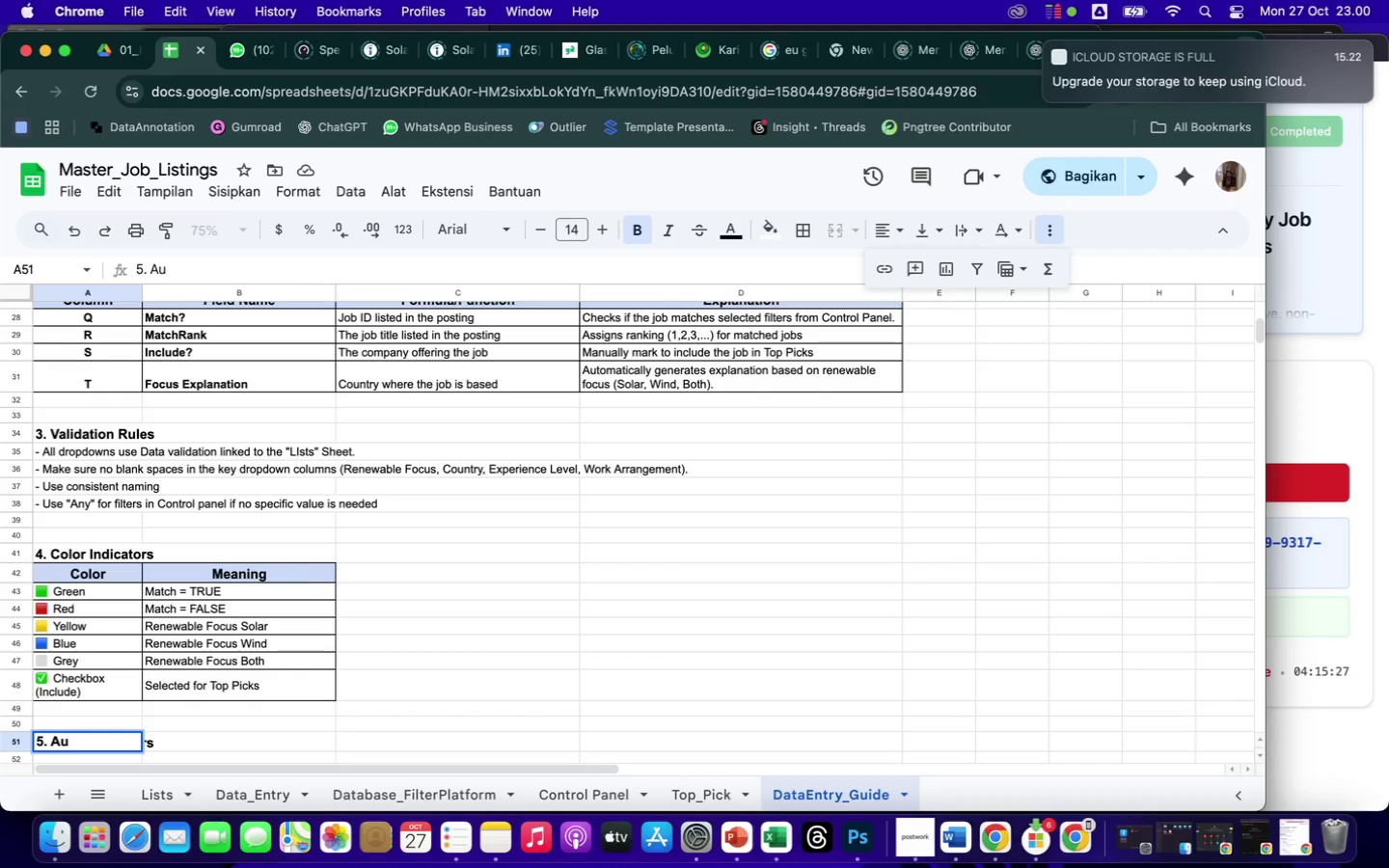 
type(tomati)
 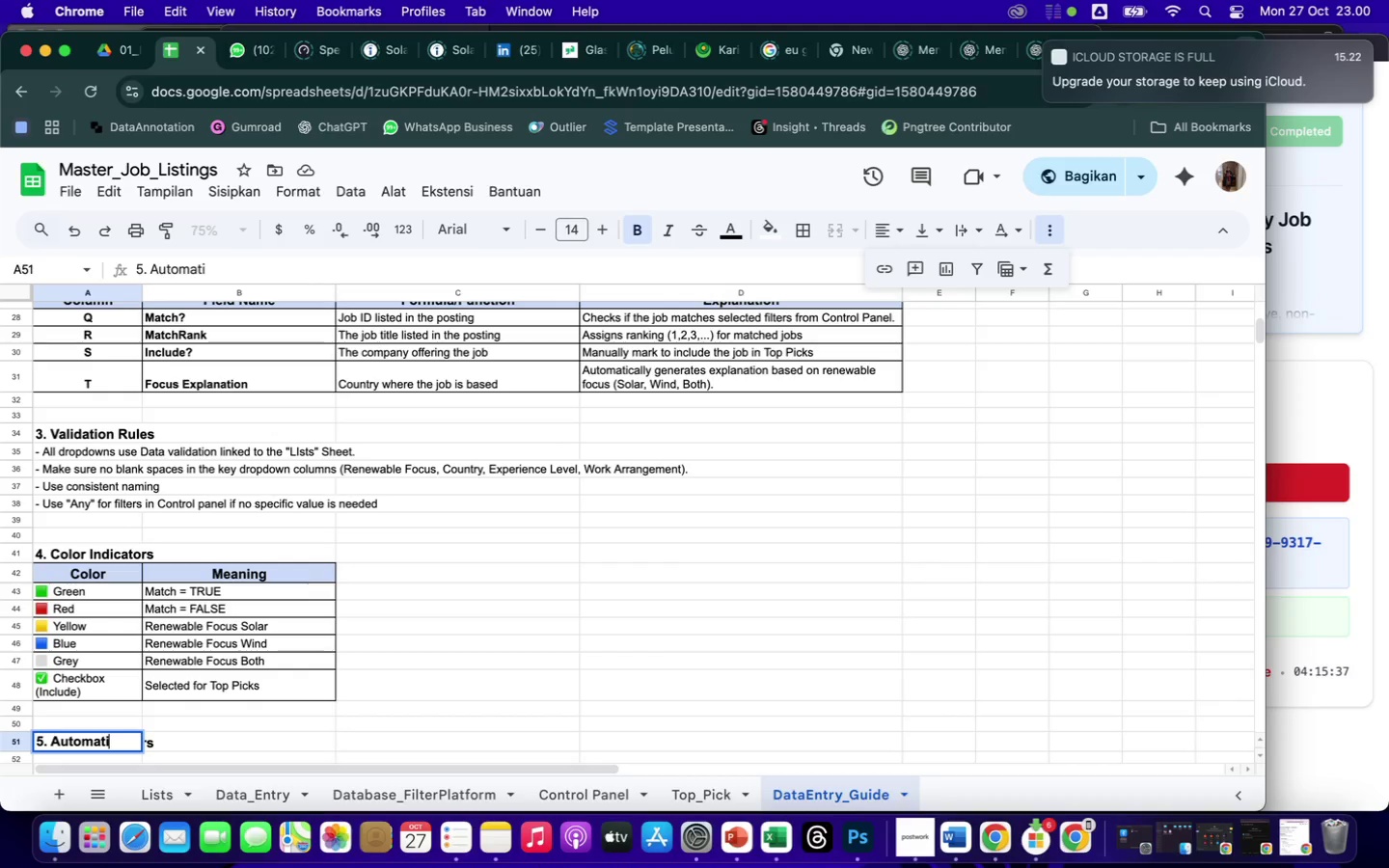 
wait(9.88)
 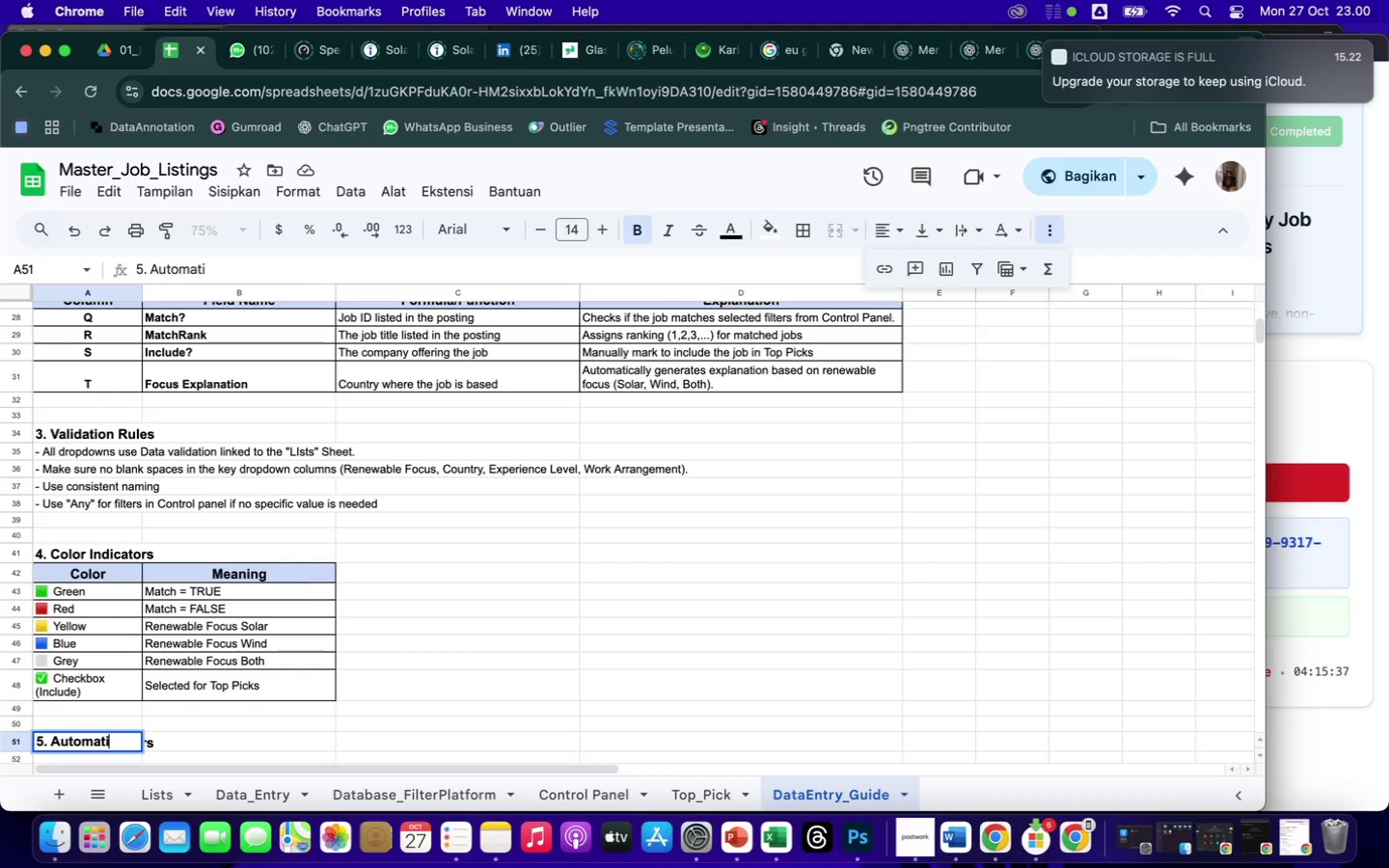 
type(on Flow Summary)
 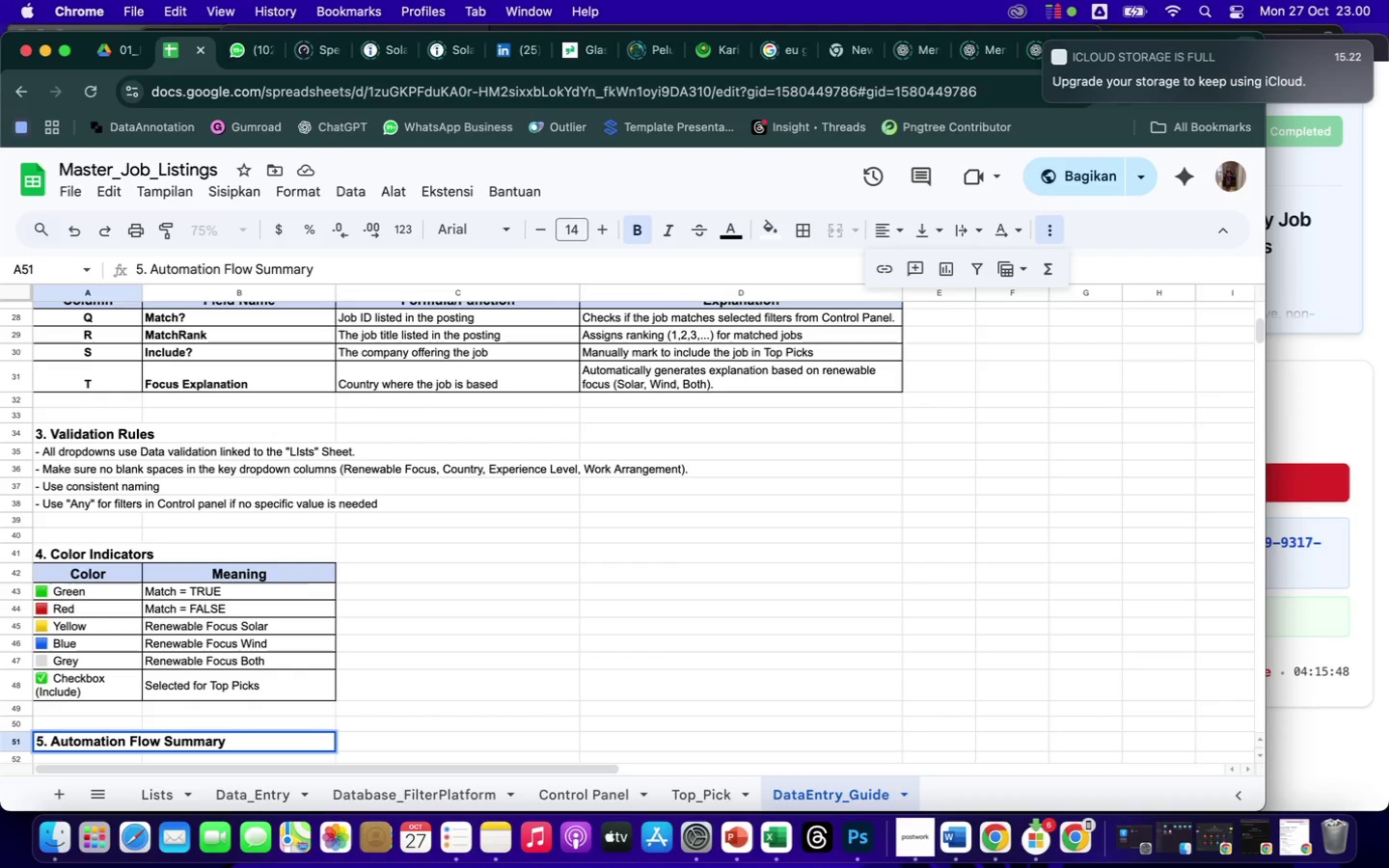 
key(Enter)
 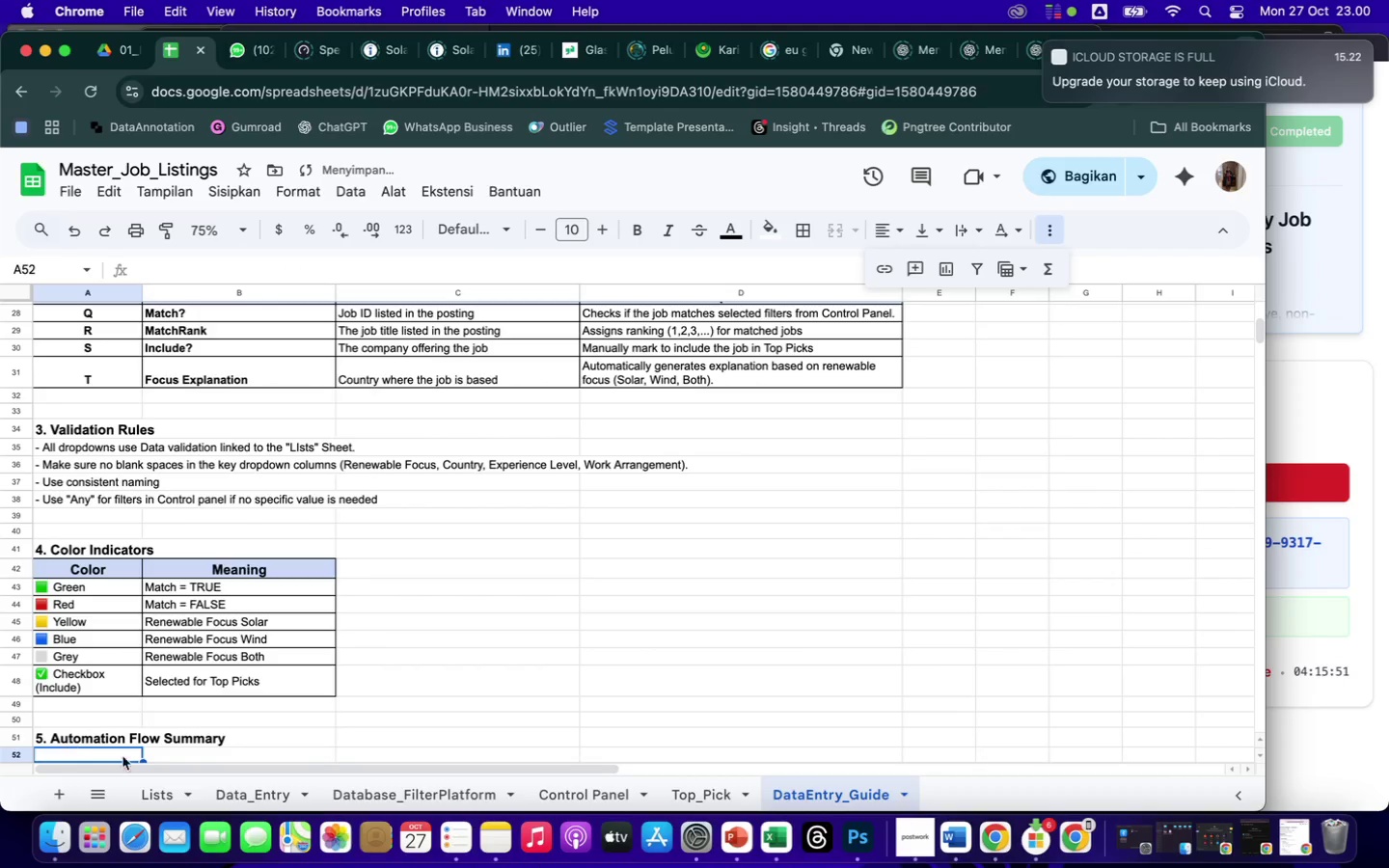 
scroll: coordinate [368, 693], scroll_direction: down, amount: 25.0
 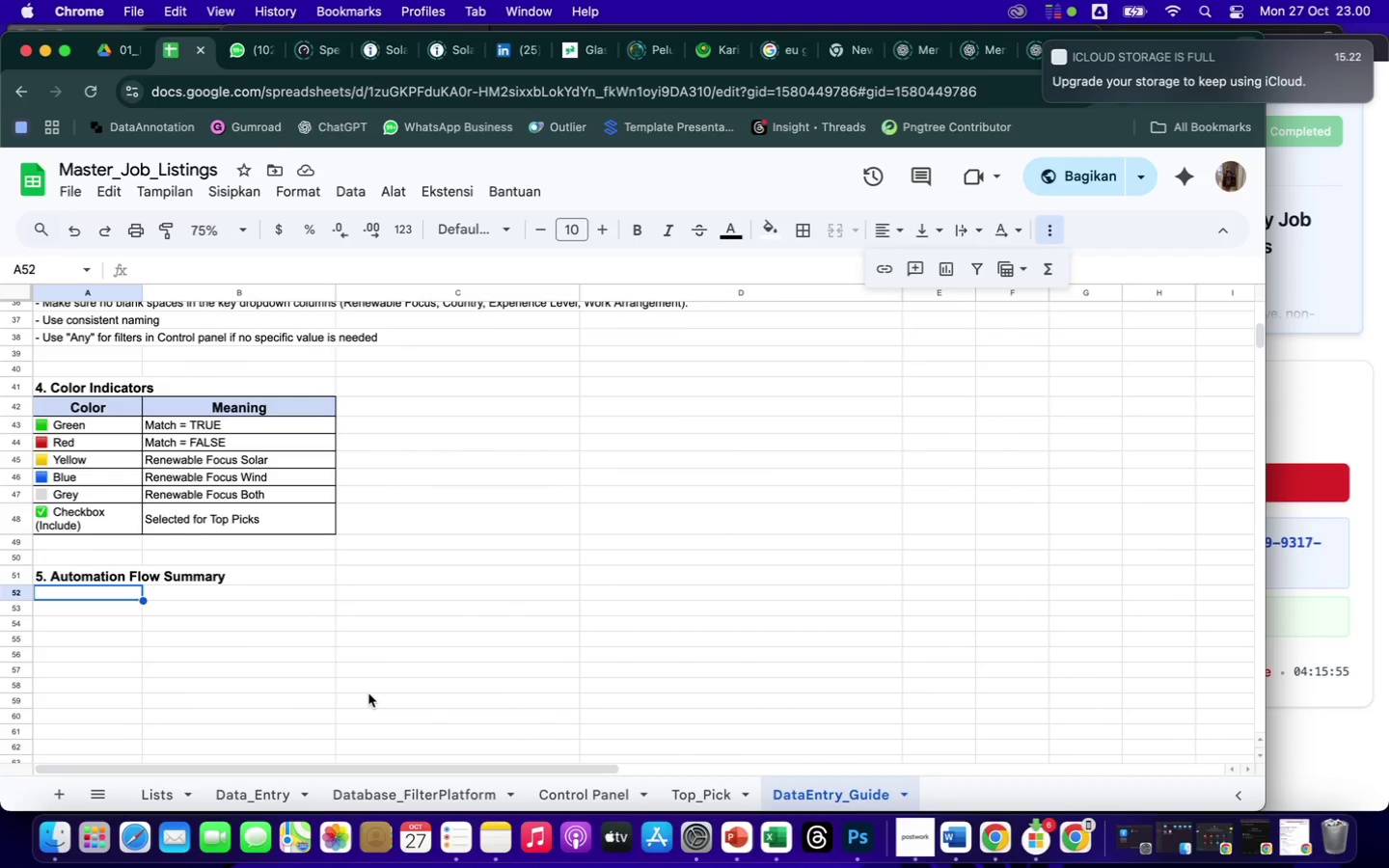 
key(1)
 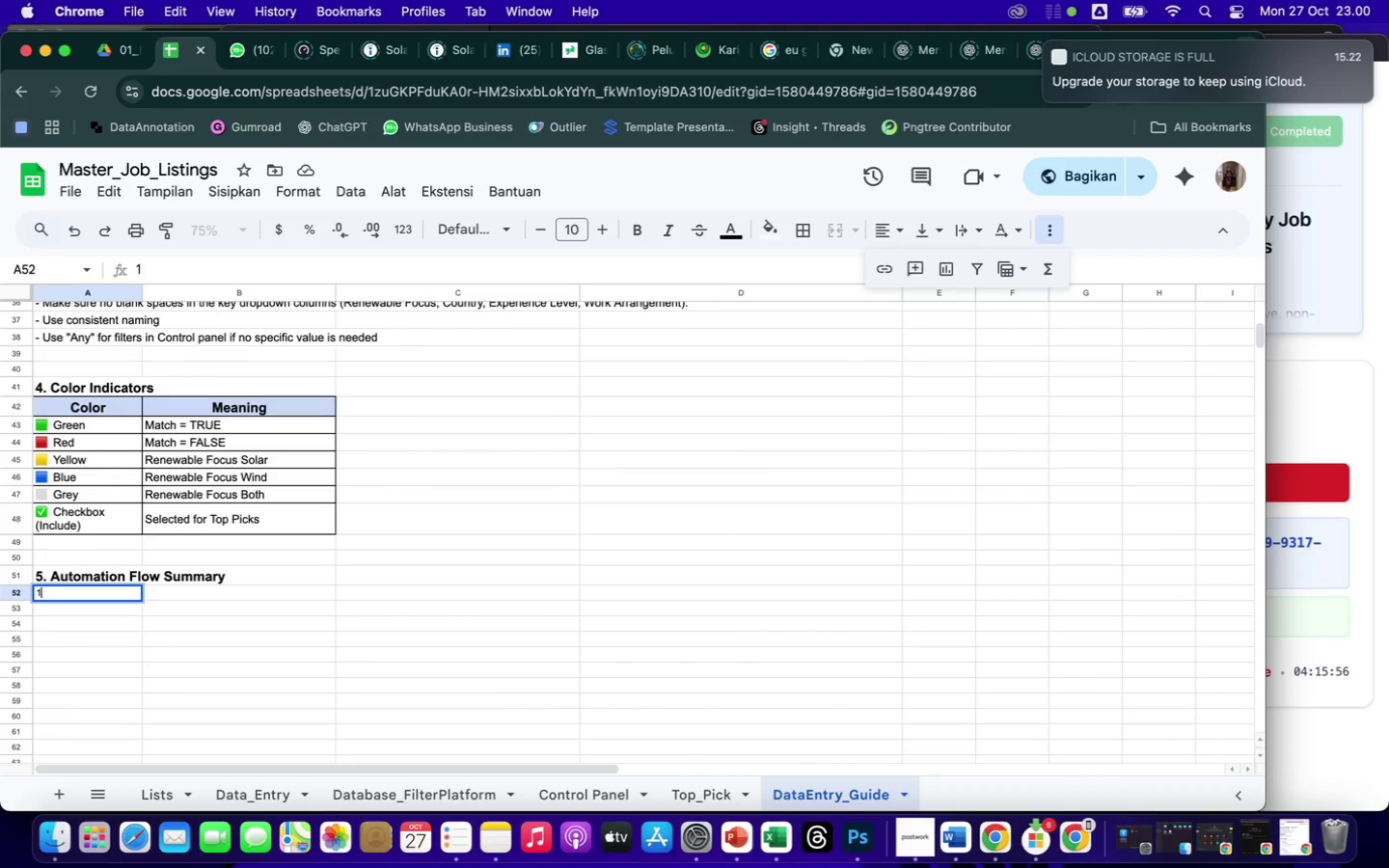 
key(Period)
 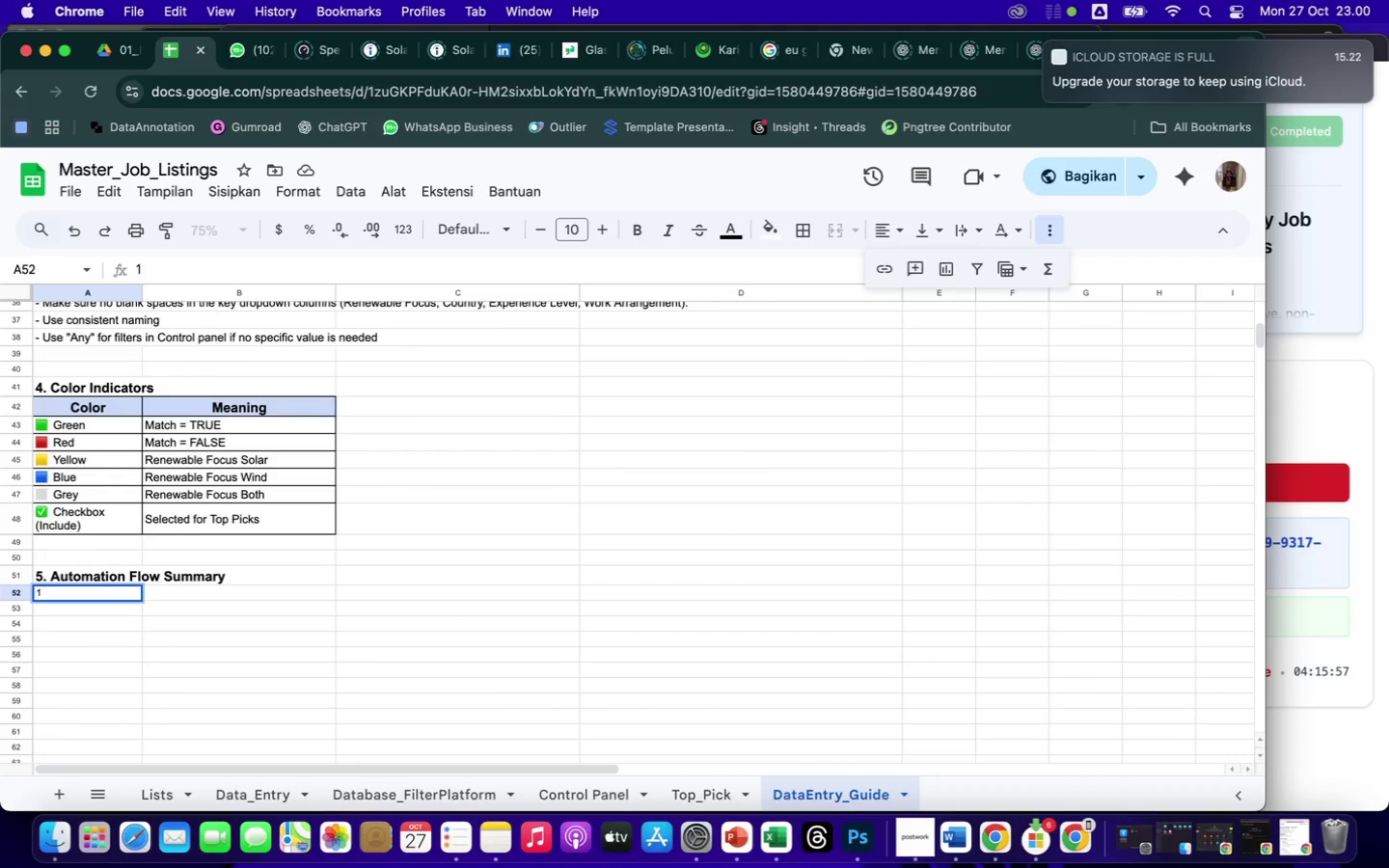 
key(Space)
 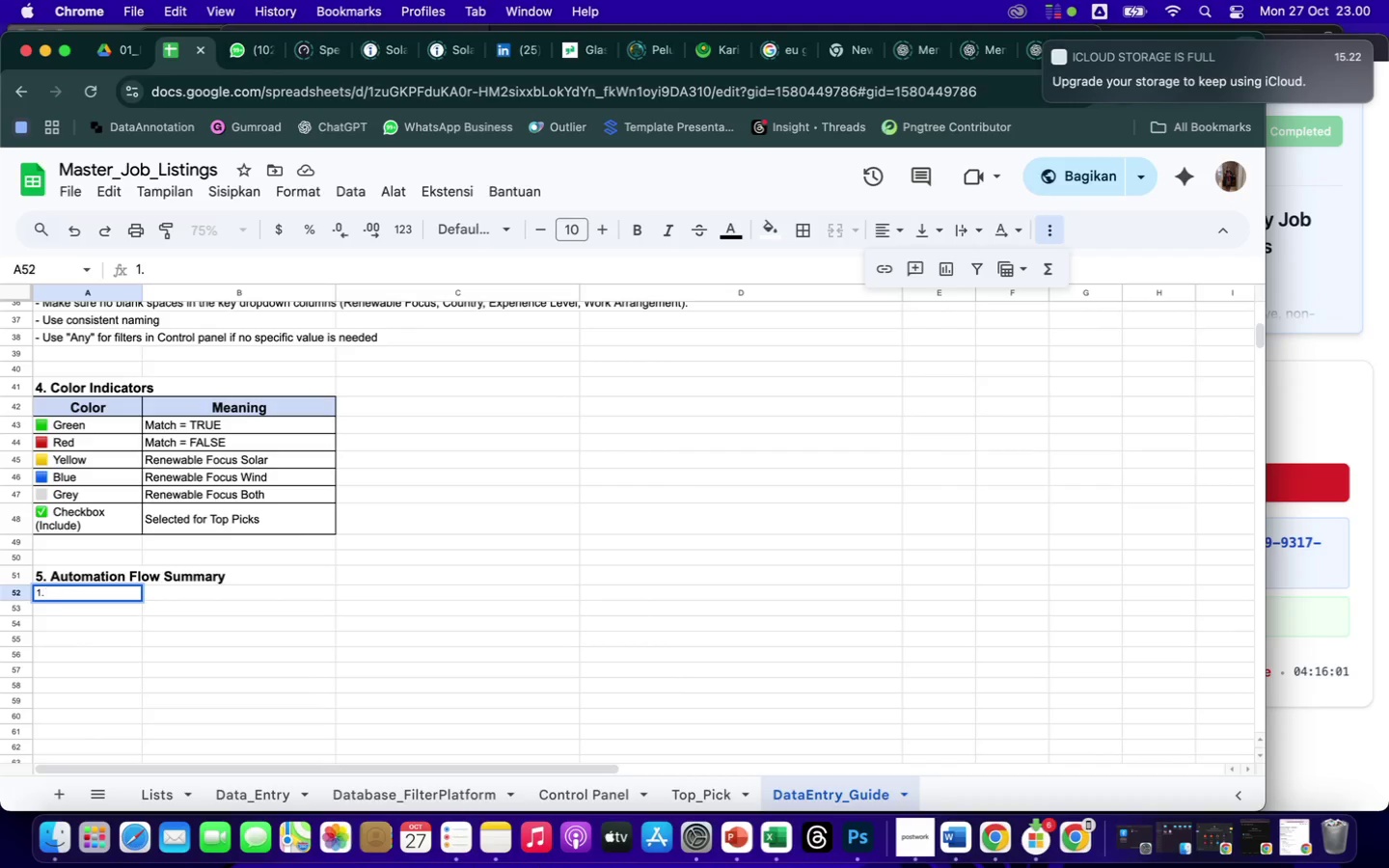 
type(Data )
 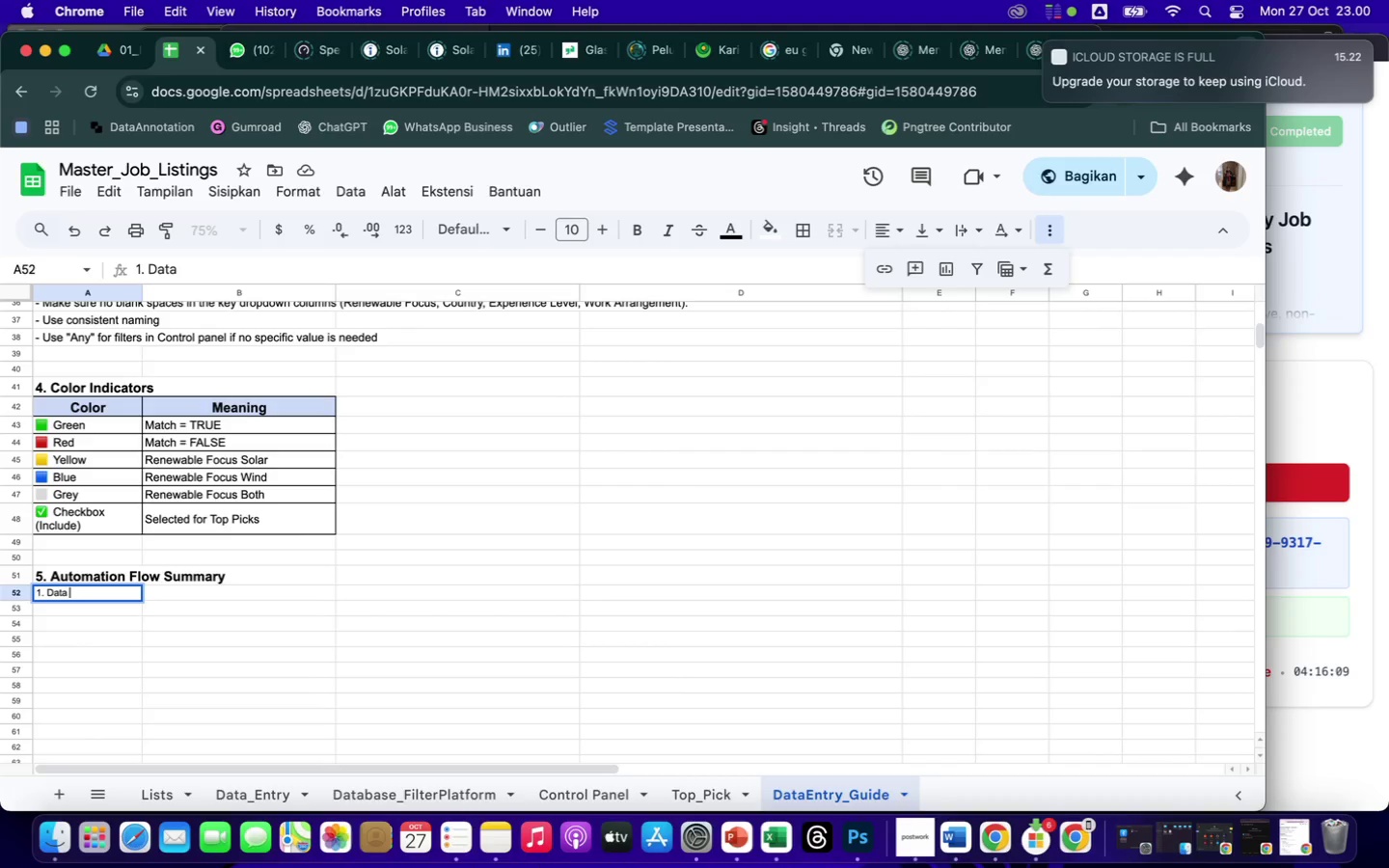 
wait(7.22)
 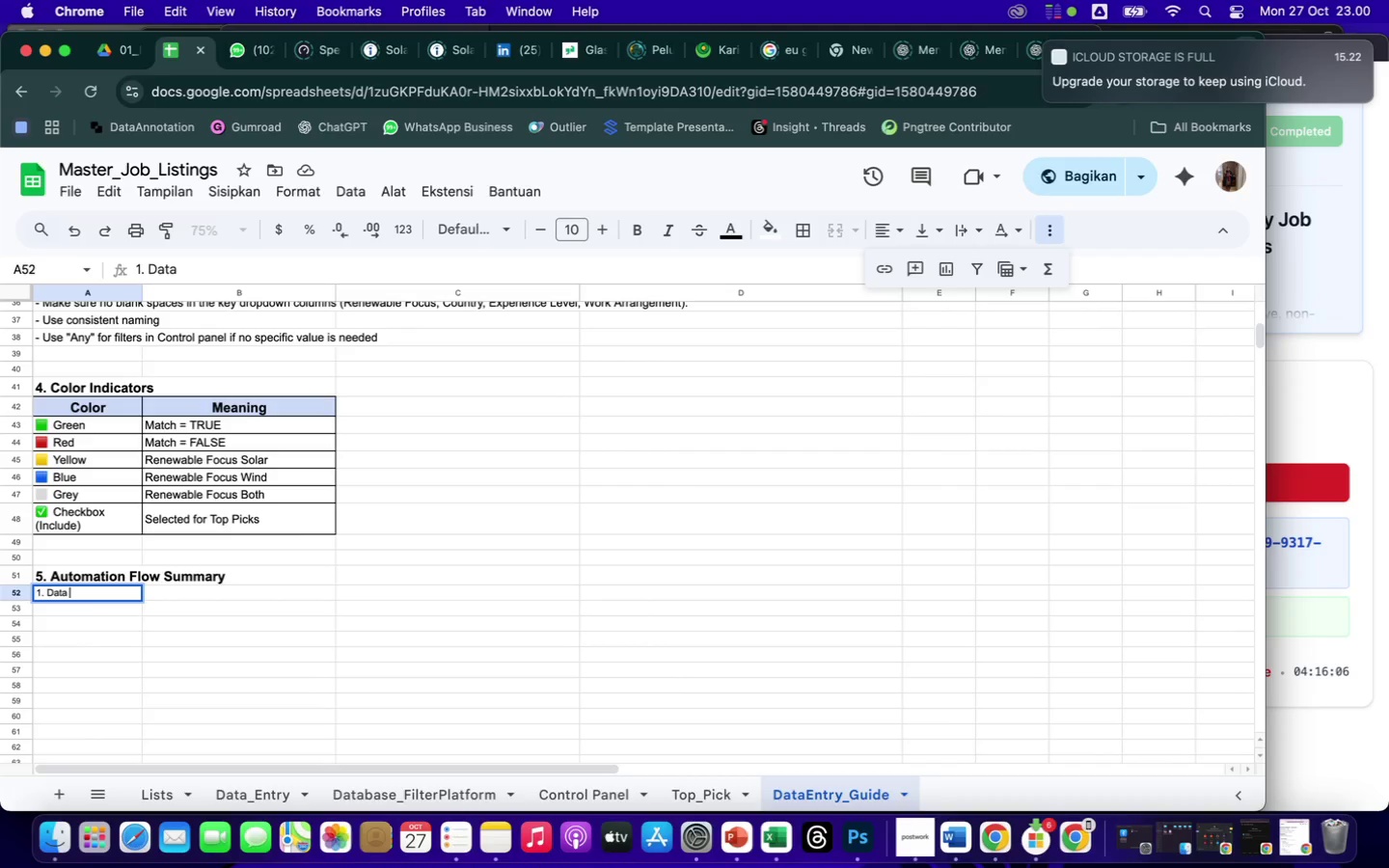 
type(Entry)
 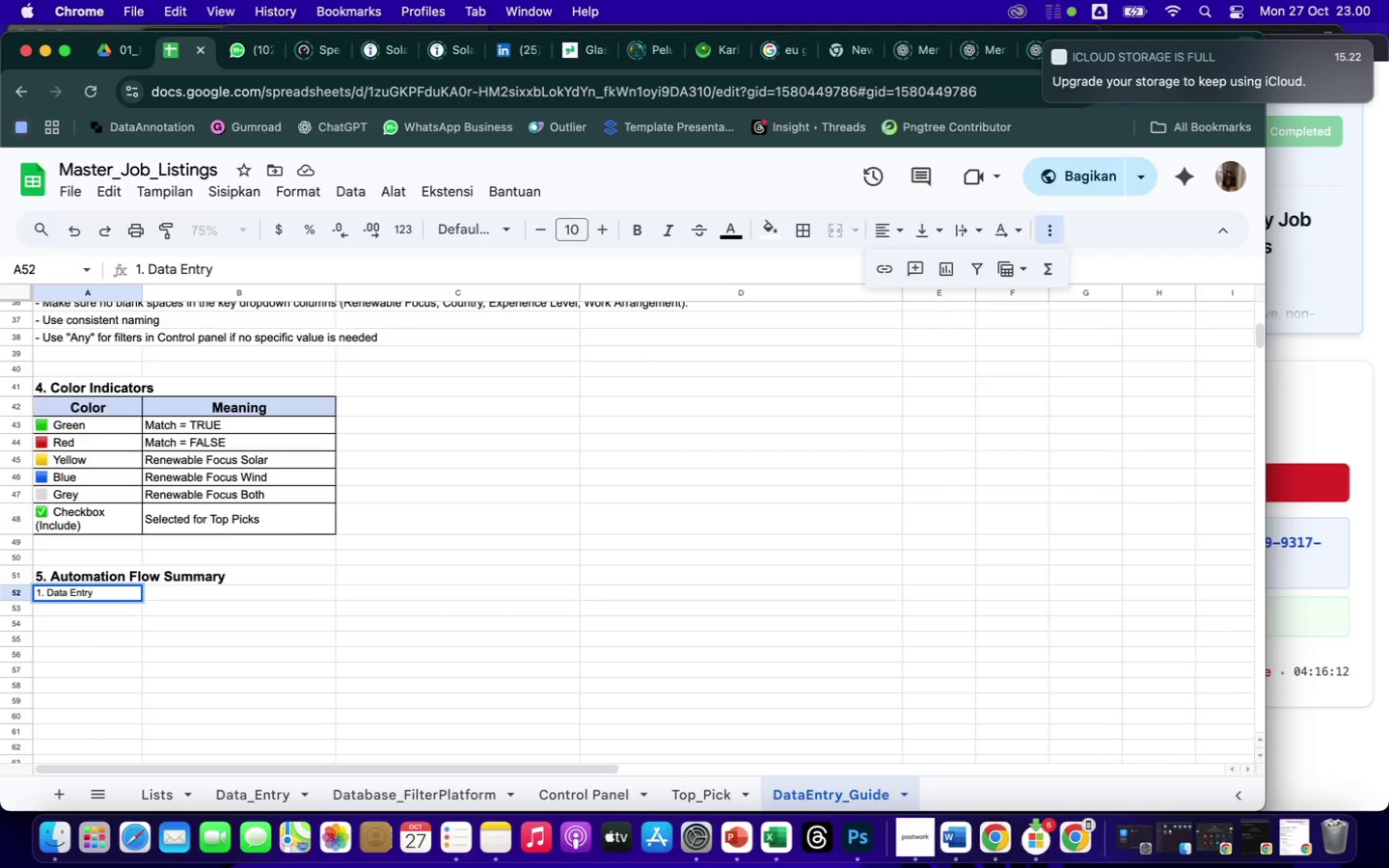 
key(Enter)
 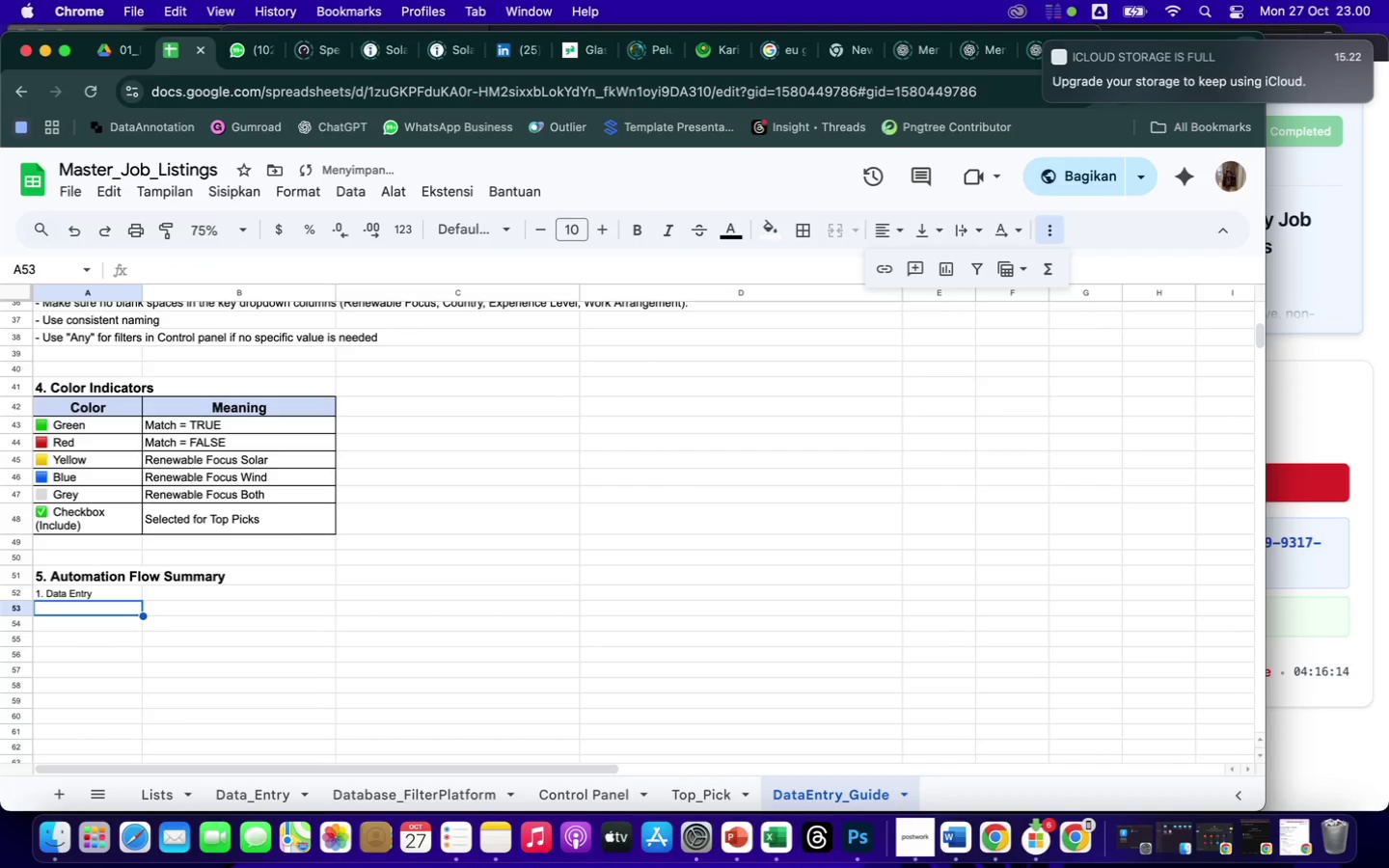 
type(2. Database_Filterplatform)
 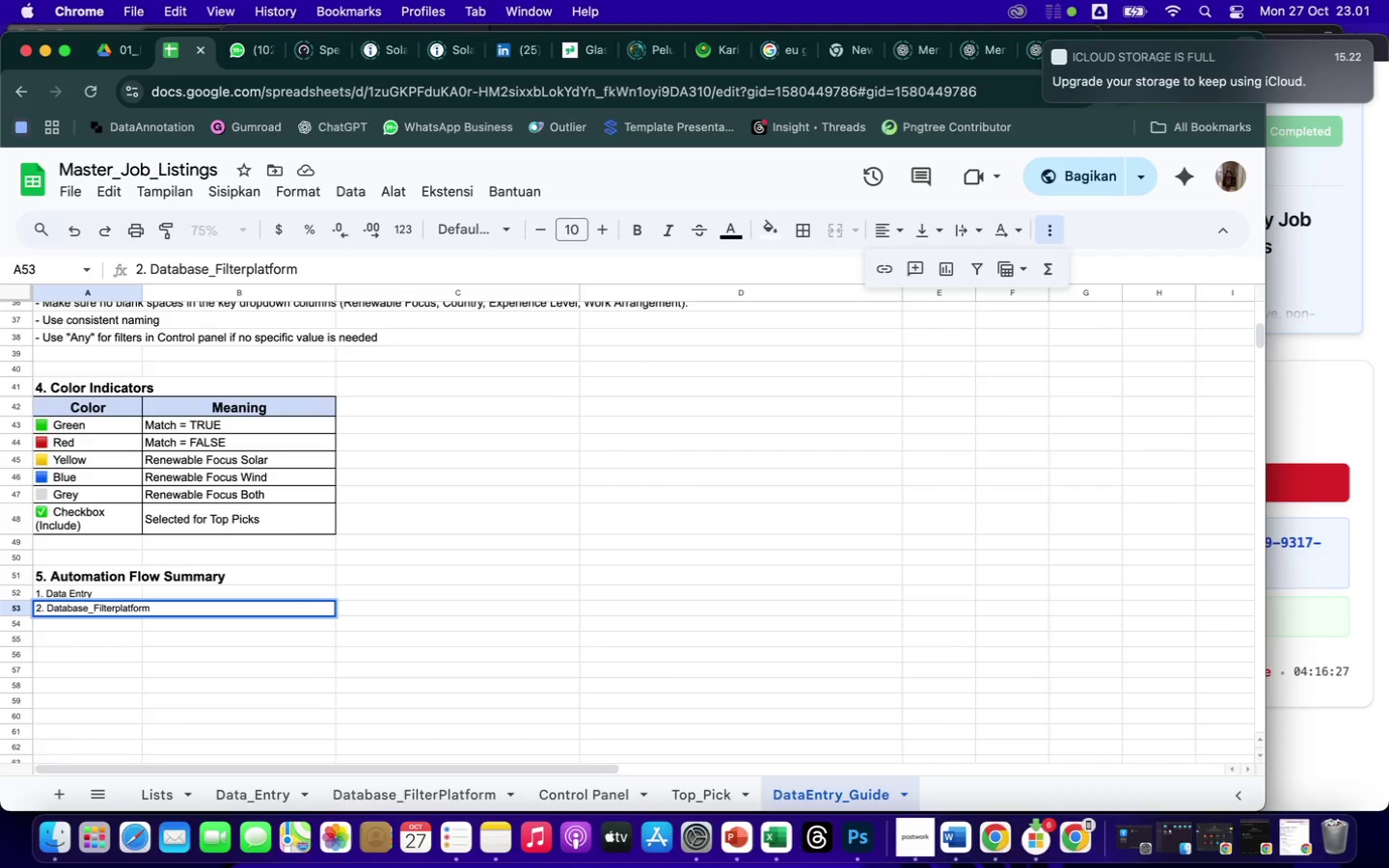 
scroll: coordinate [395, 594], scroll_direction: up, amount: 141.0
 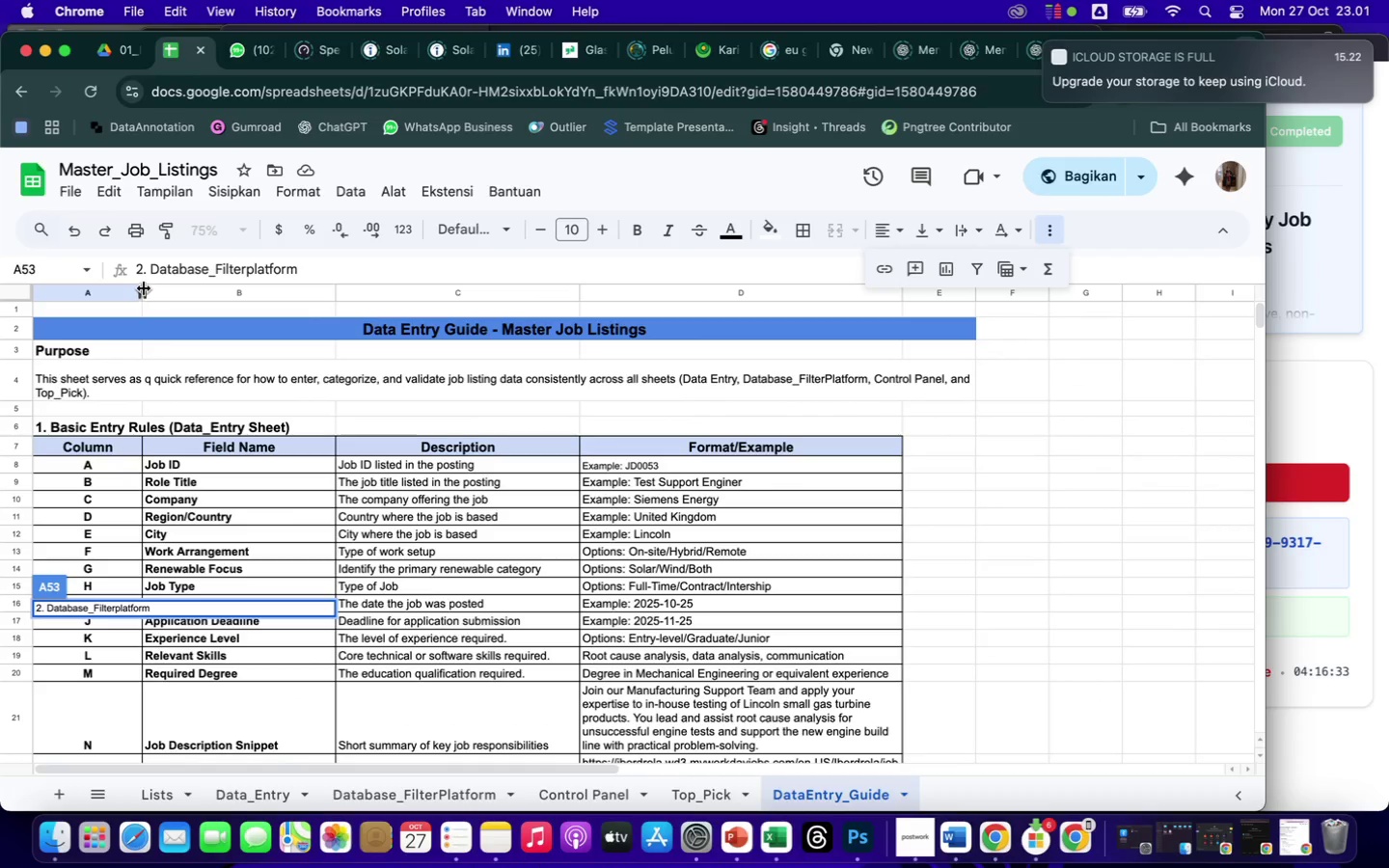 
left_click_drag(start_coordinate=[144, 288], to_coordinate=[169, 291])
 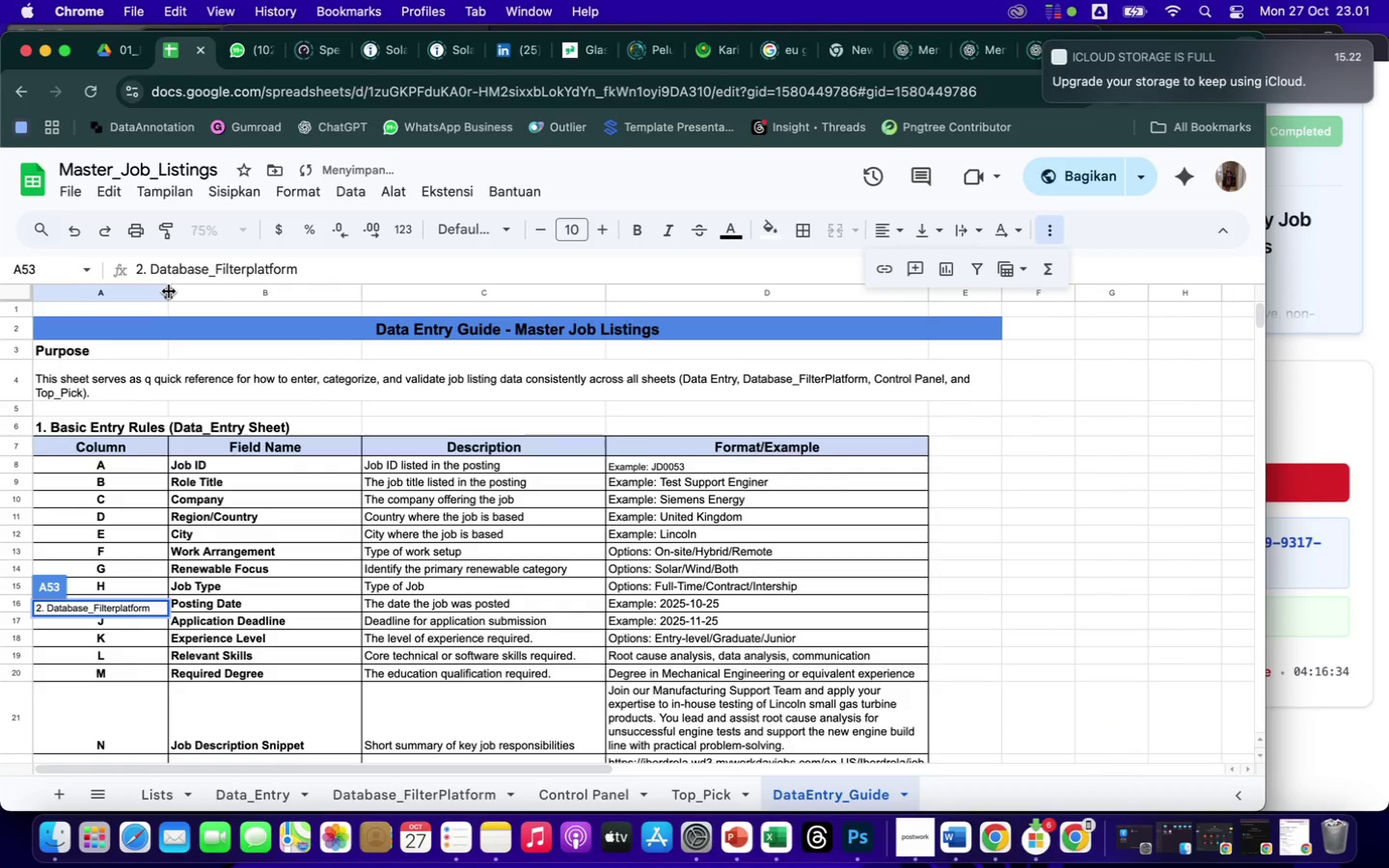 
scroll: coordinate [222, 497], scroll_direction: up, amount: 45.0
 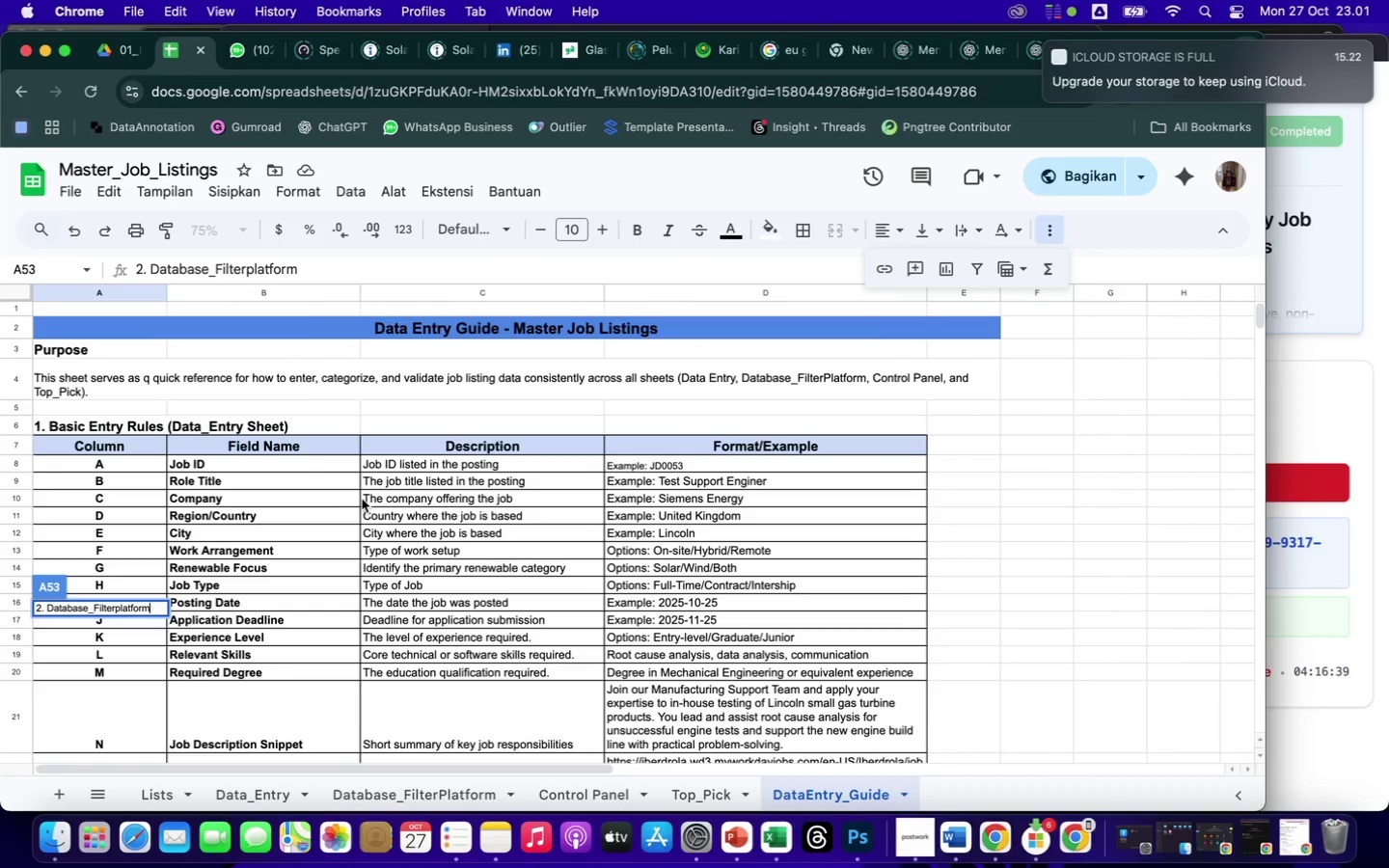 
scroll: coordinate [437, 531], scroll_direction: down, amount: 3.0
 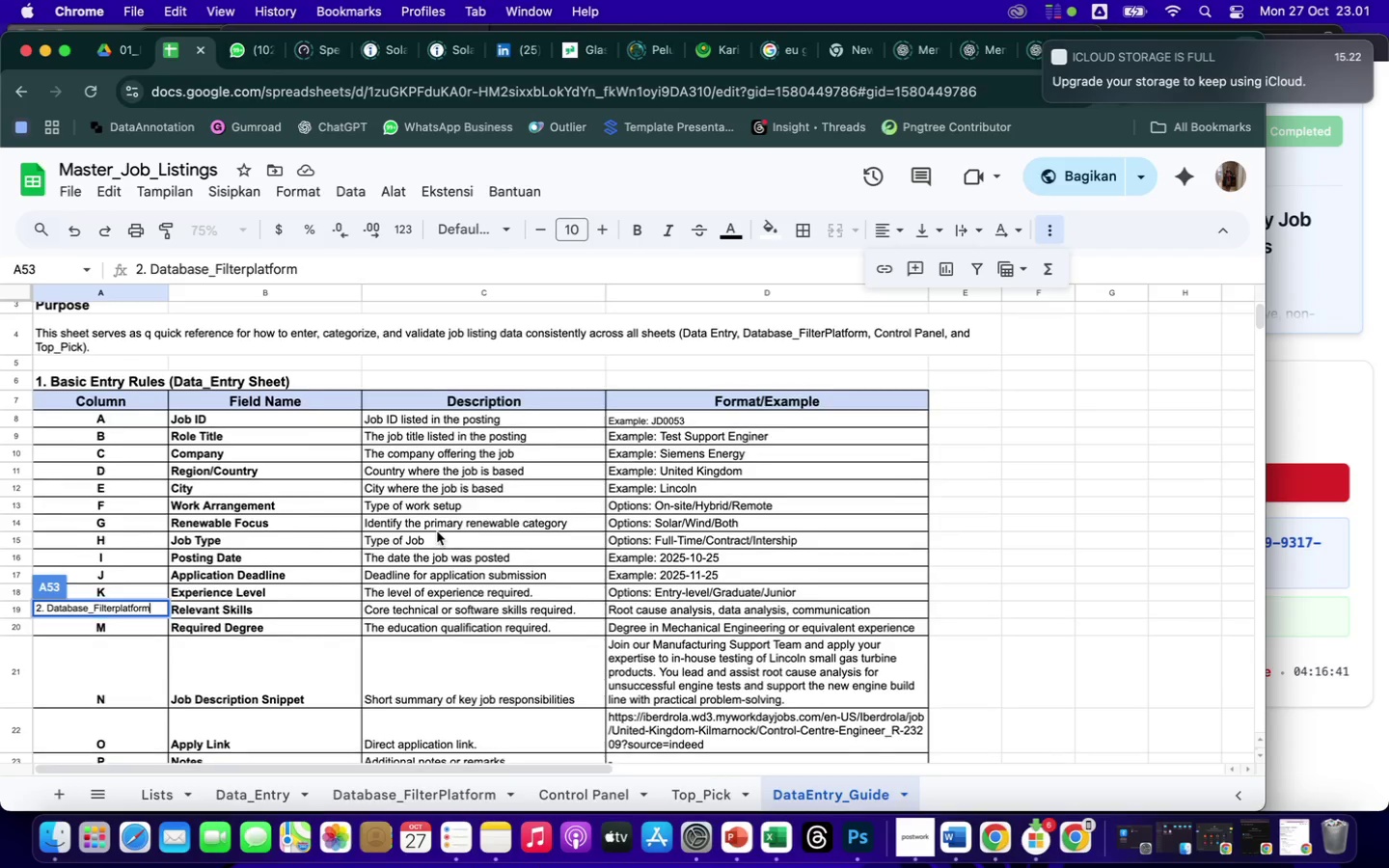 
scroll: coordinate [437, 531], scroll_direction: up, amount: 33.0
 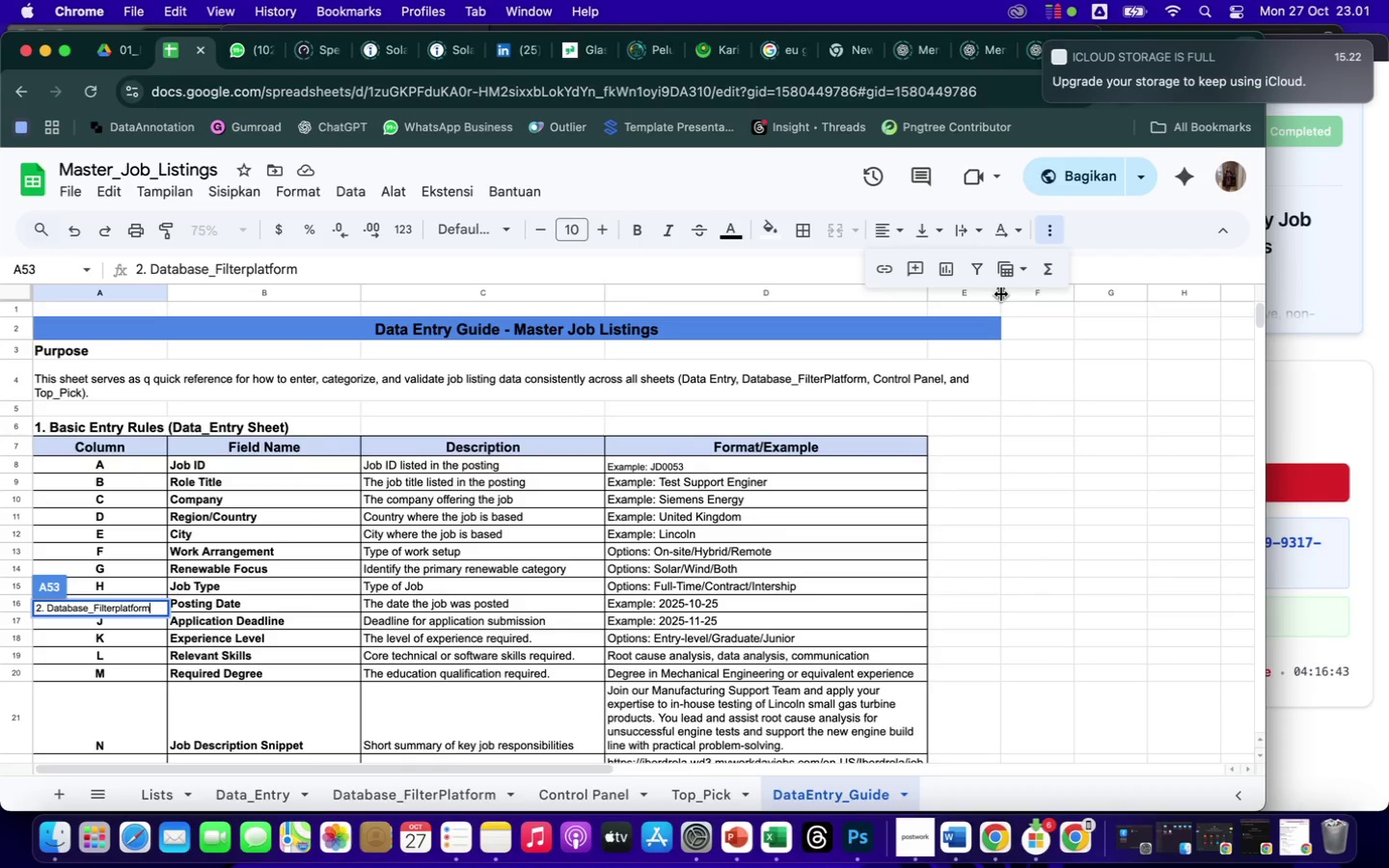 
left_click_drag(start_coordinate=[1001, 294], to_coordinate=[960, 299])
 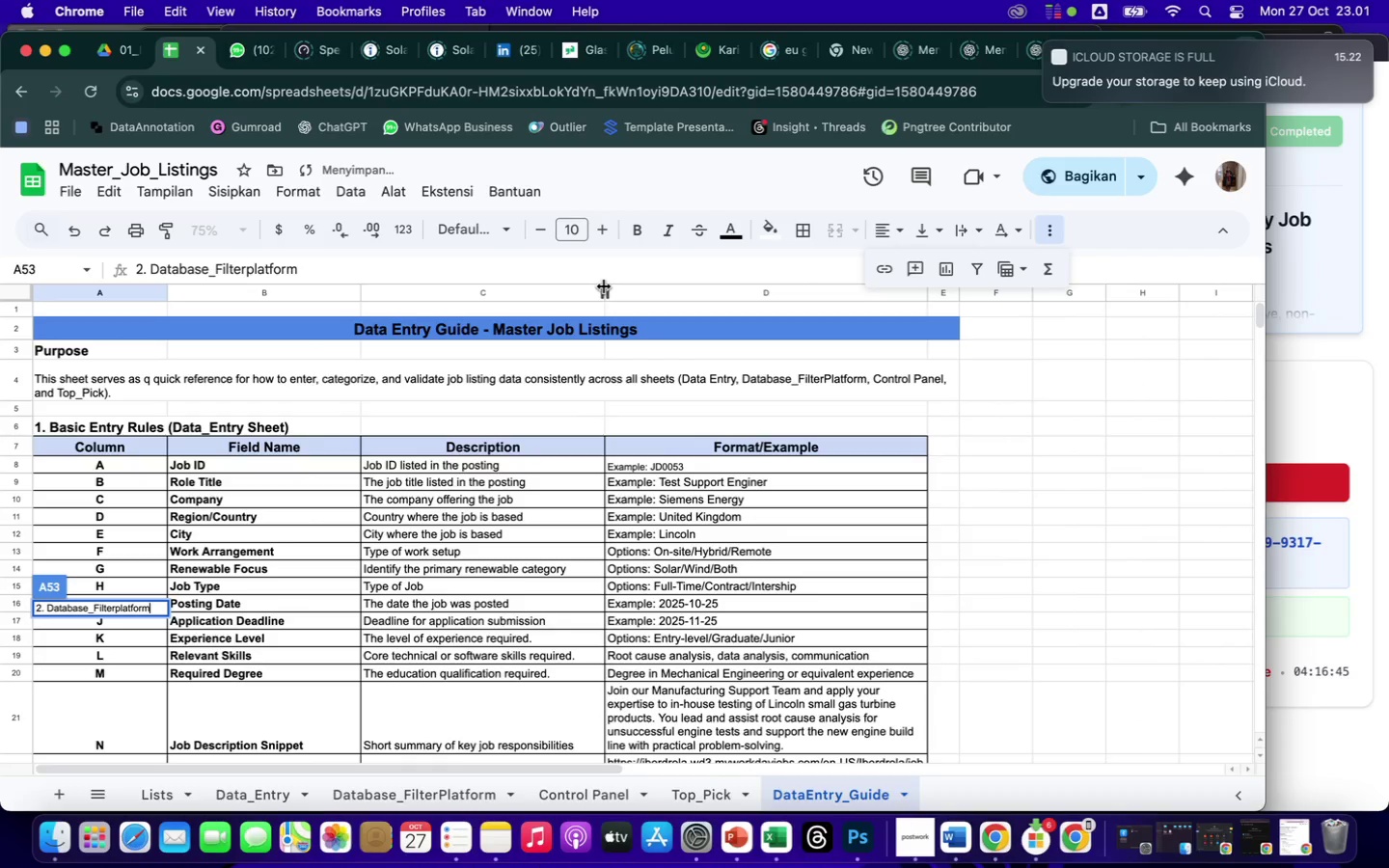 
left_click_drag(start_coordinate=[604, 286], to_coordinate=[615, 292])
 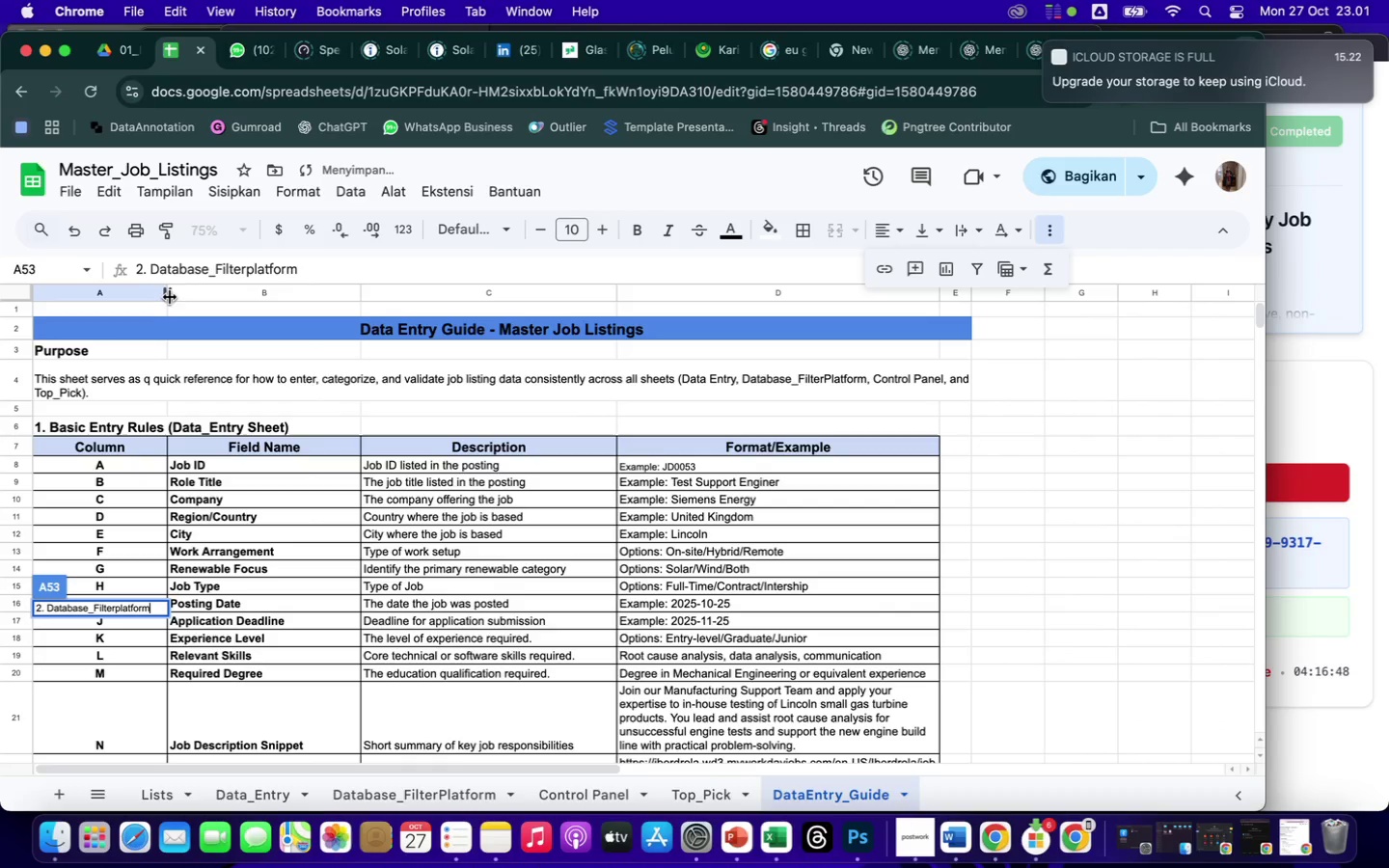 
left_click_drag(start_coordinate=[167, 294], to_coordinate=[184, 296])
 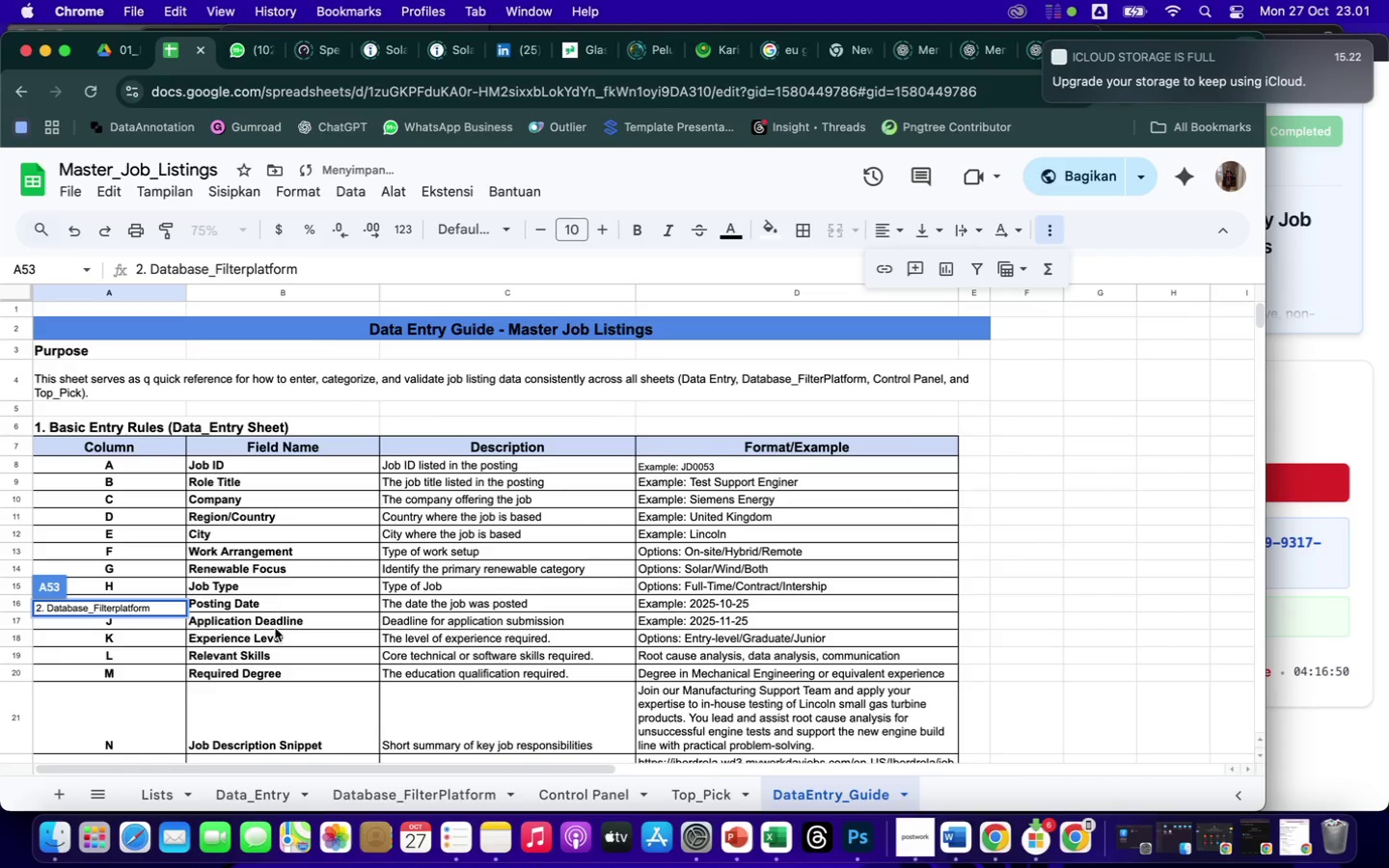 
scroll: coordinate [275, 628], scroll_direction: down, amount: 67.0
 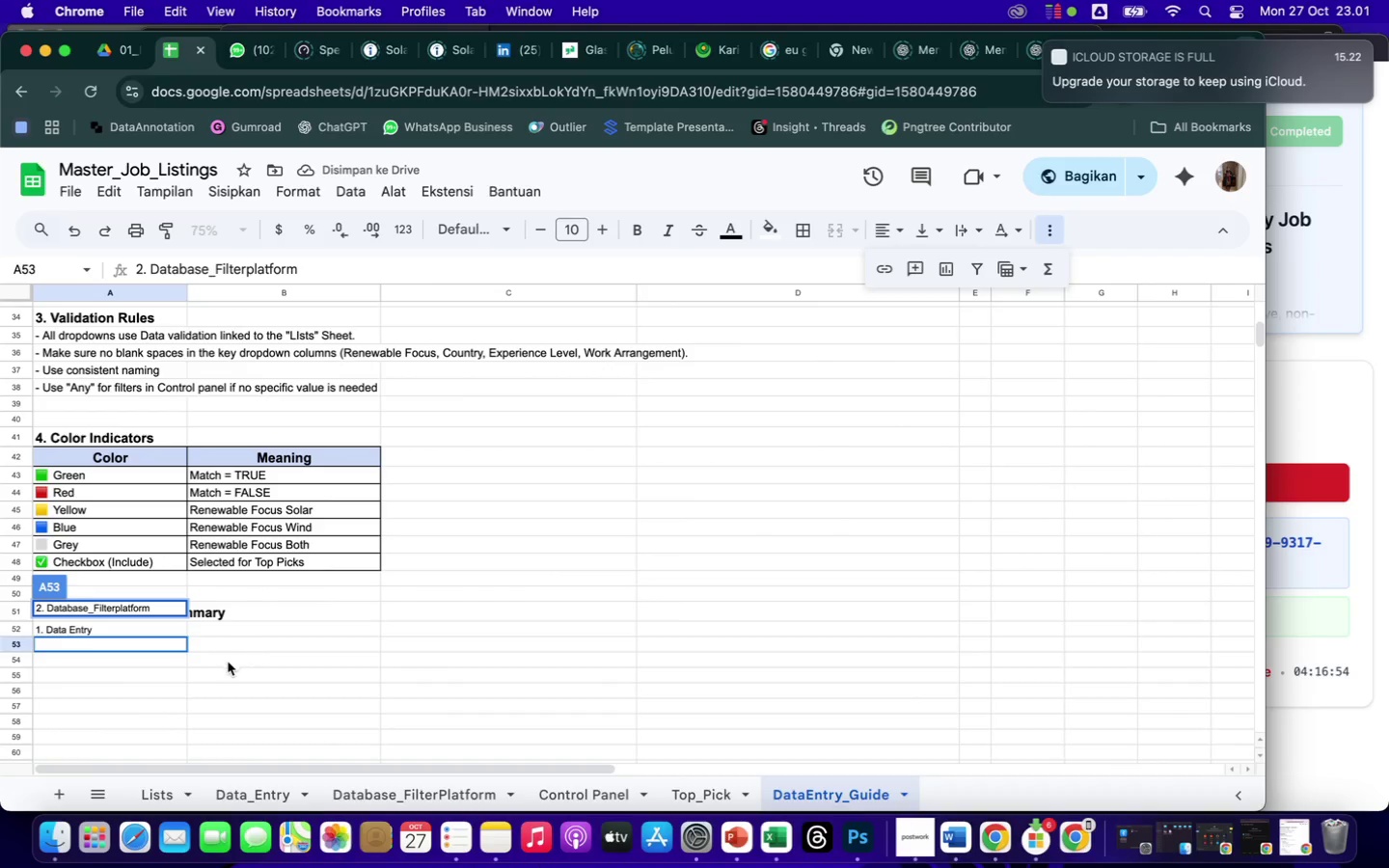 
key(Enter)
 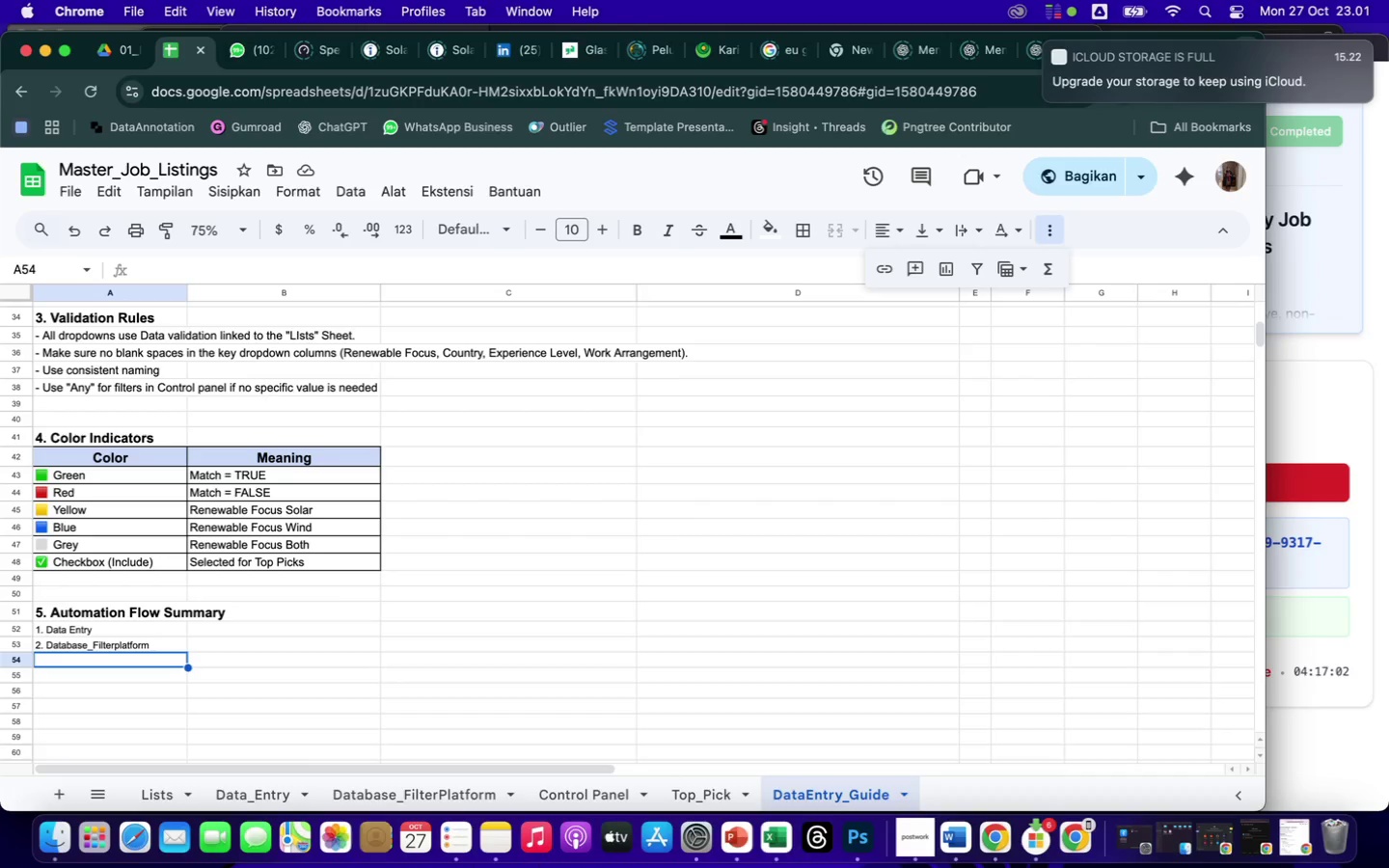 
wait(12.16)
 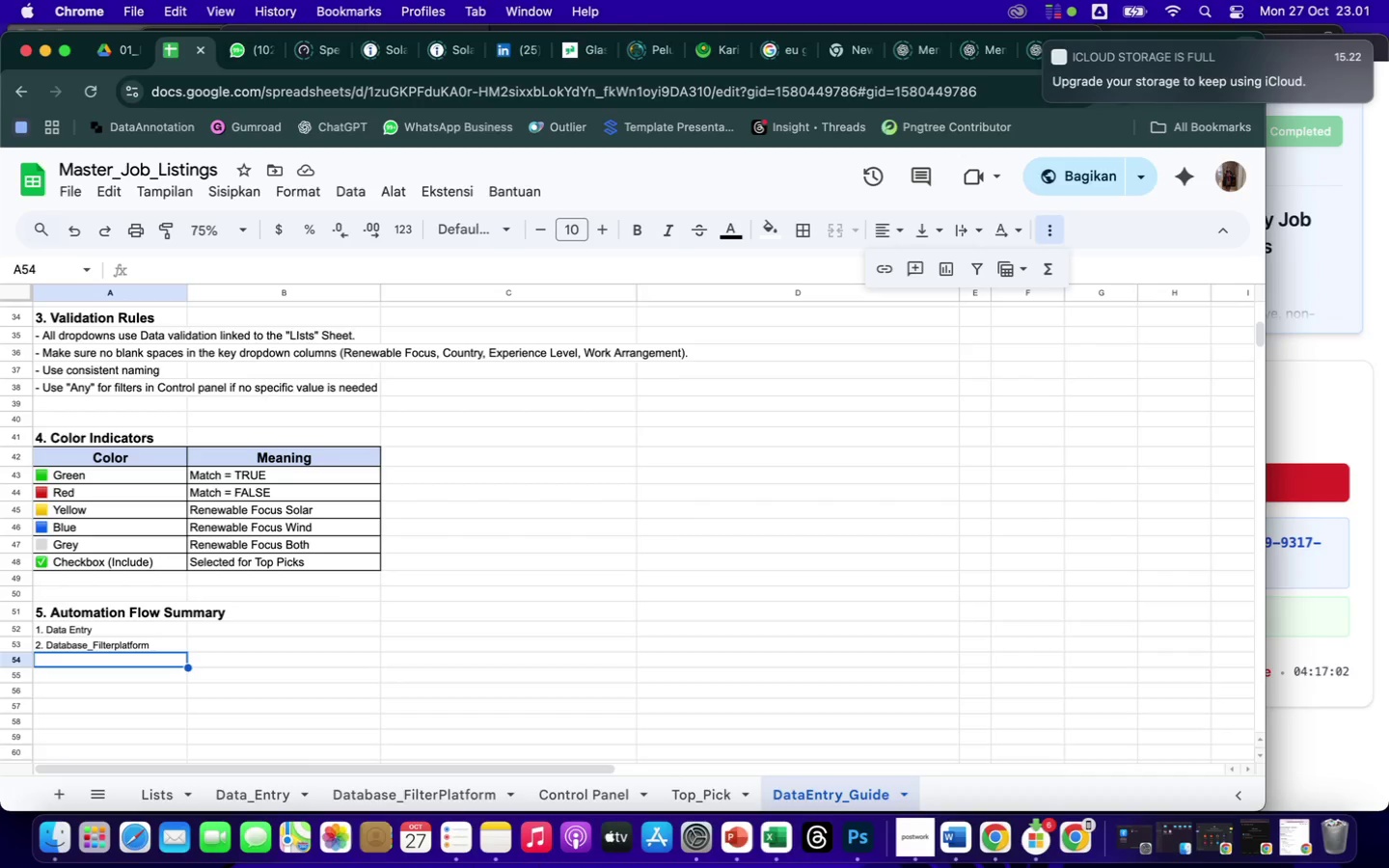 
left_click([119, 643])
 